 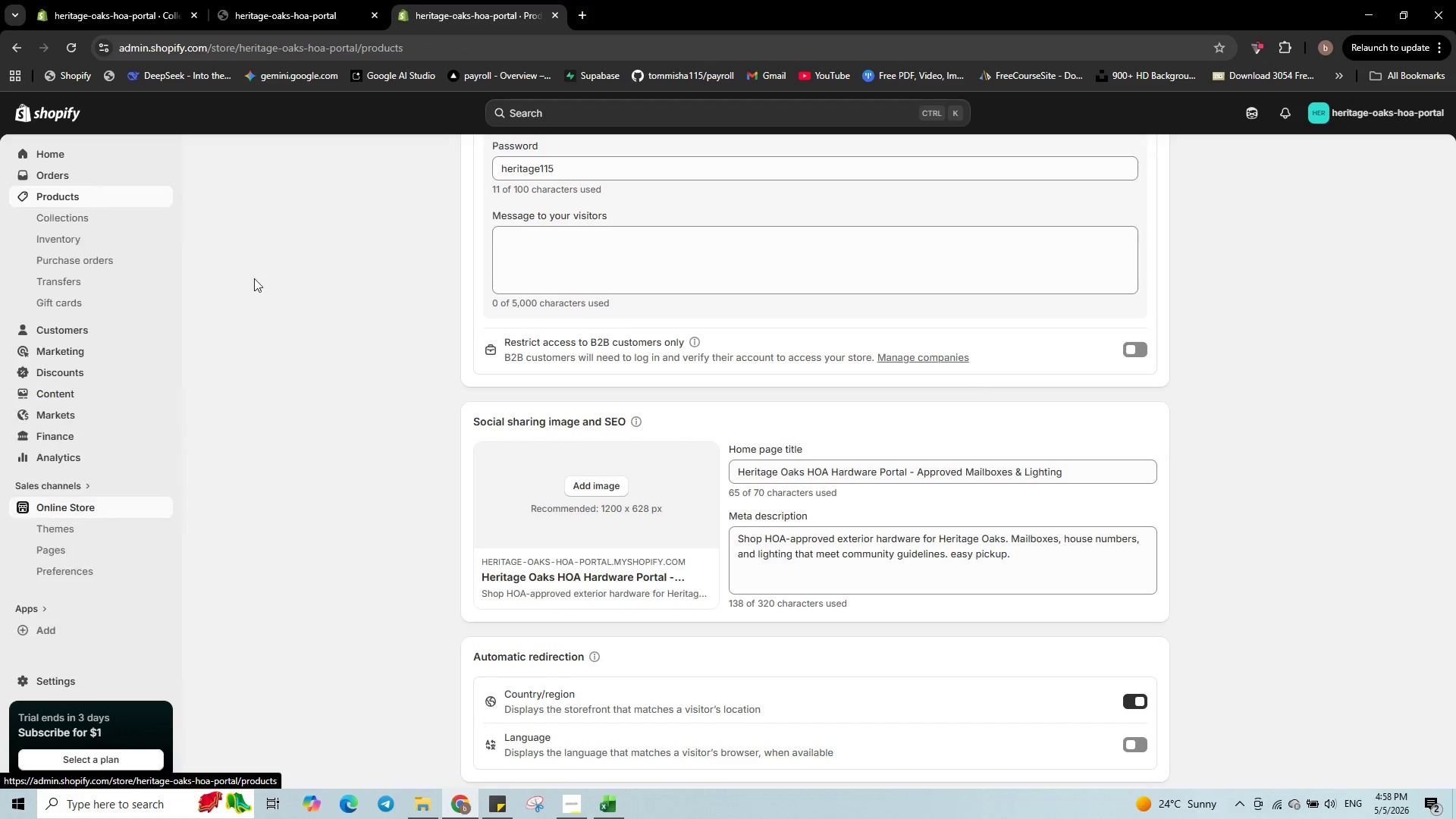 
scroll: coordinate [601, 379], scroll_direction: down, amount: 18.0
 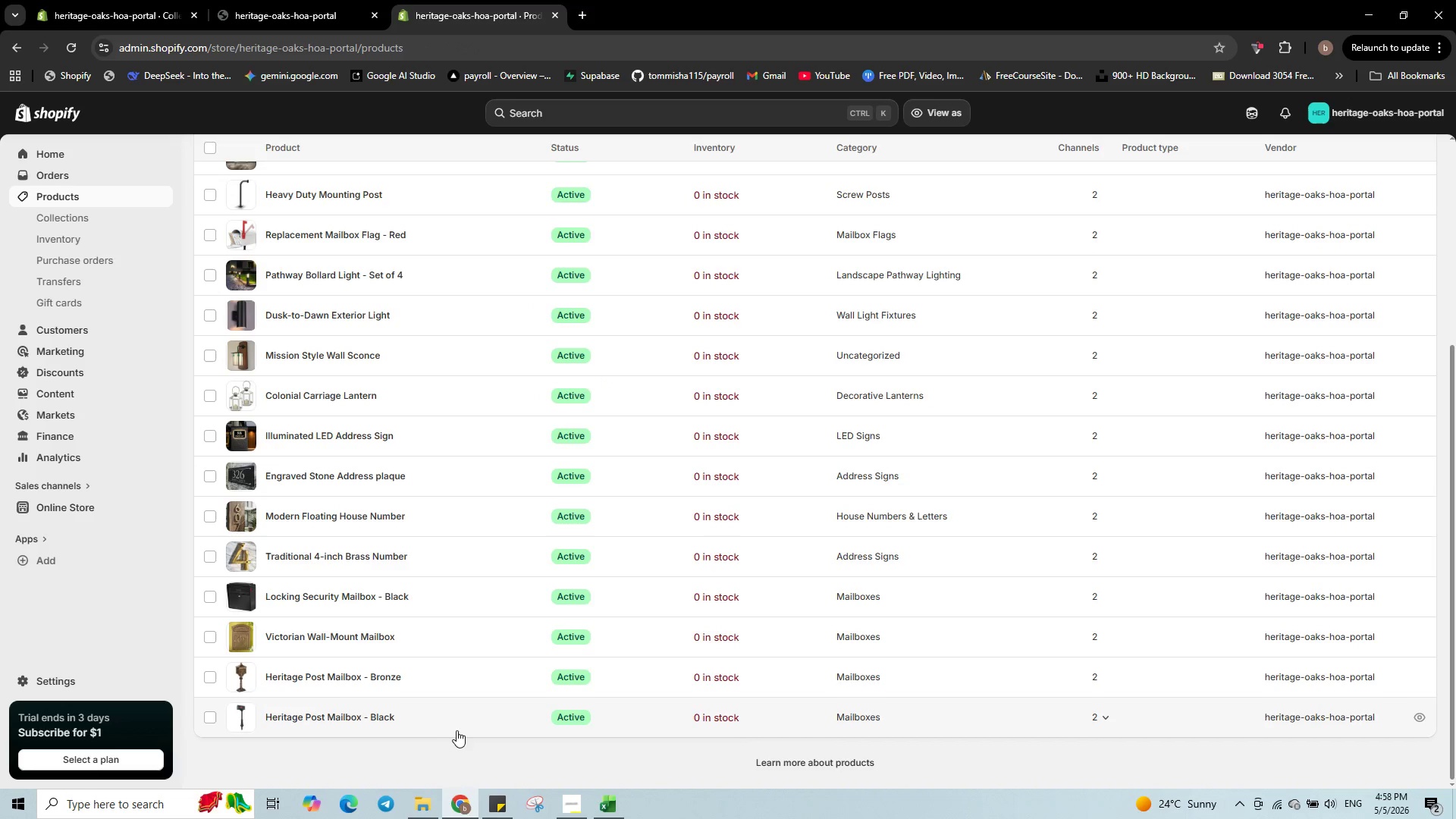 
left_click([460, 723])
 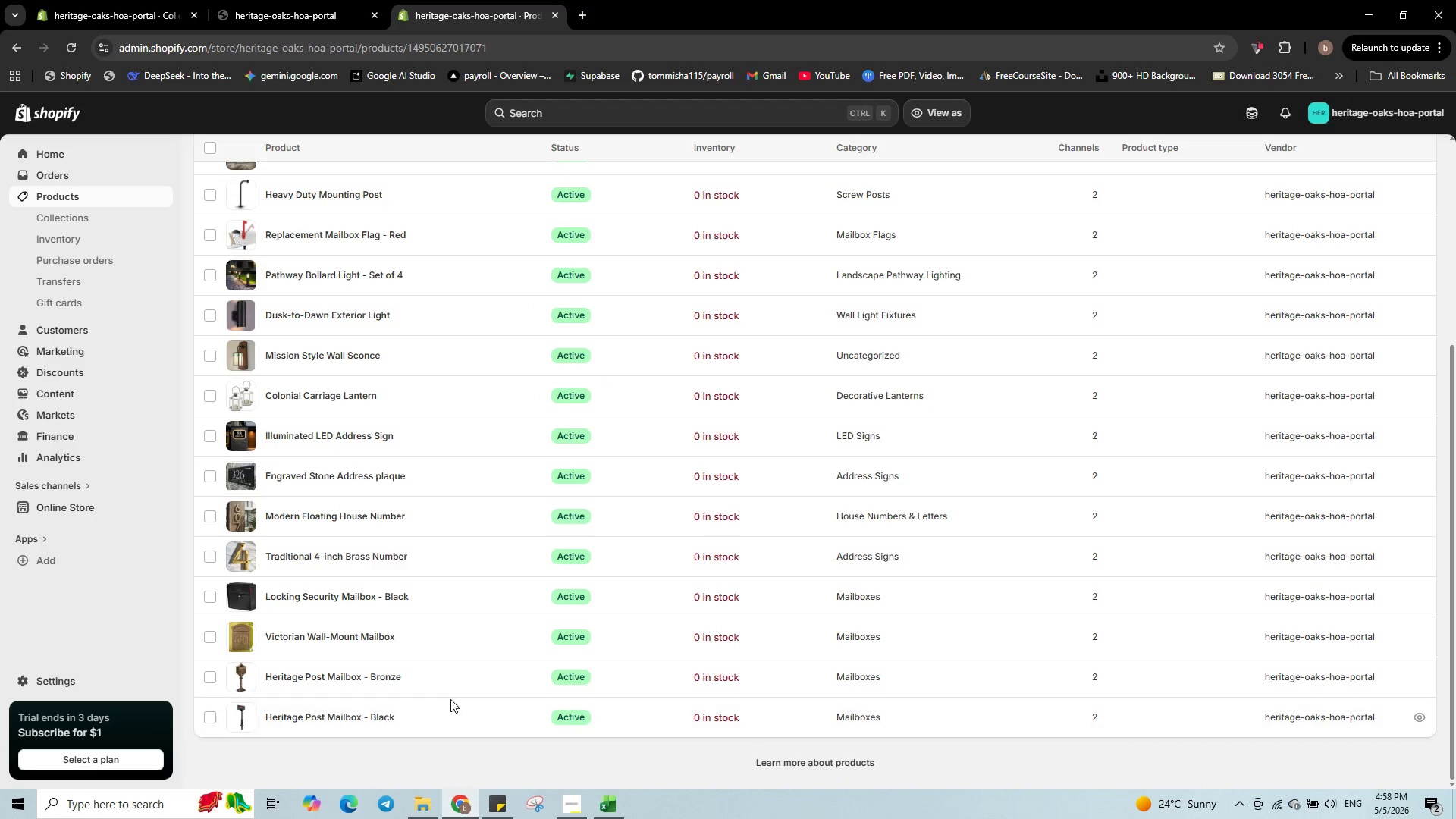 
mouse_move([466, 679])
 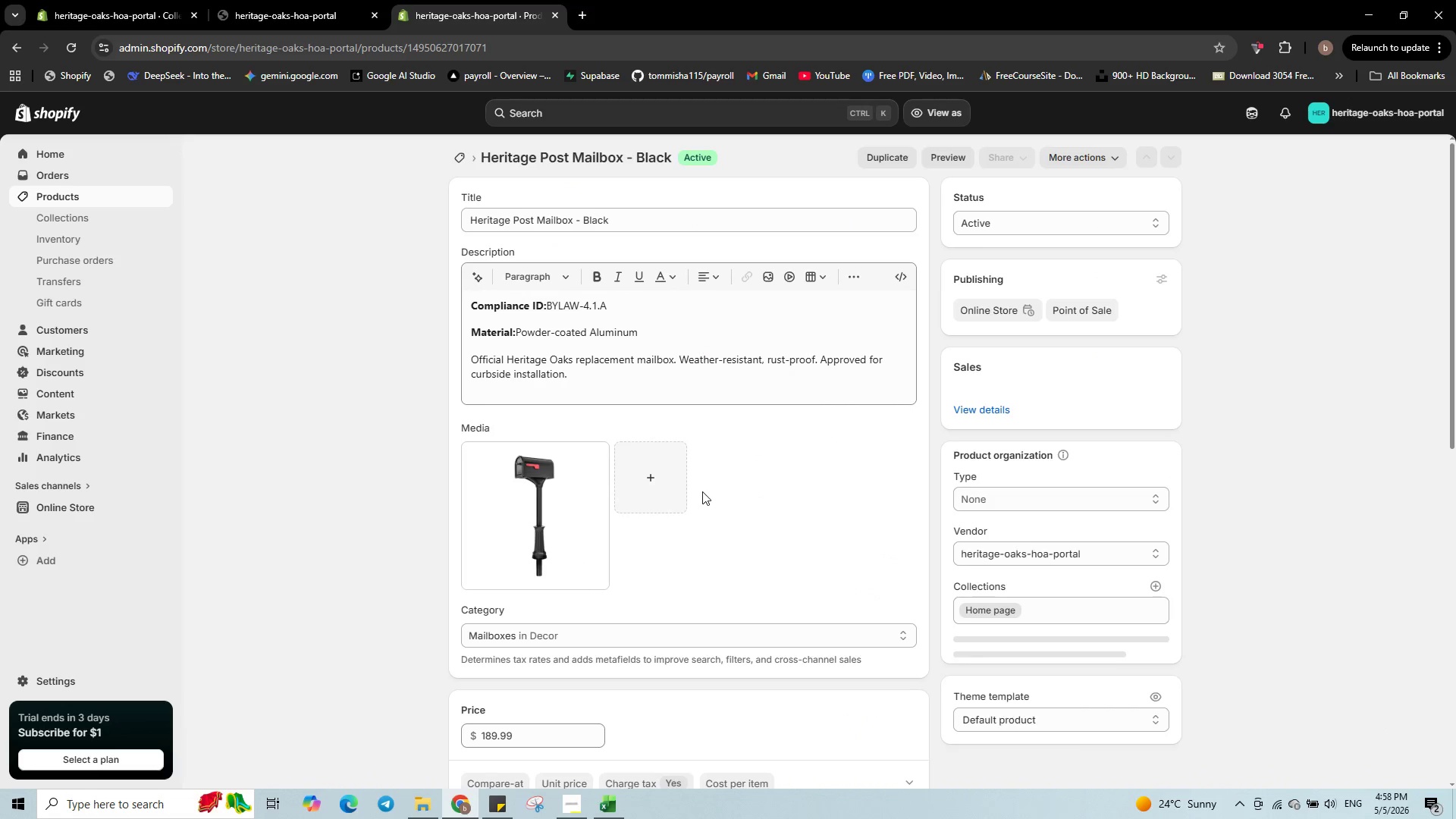 
scroll: coordinate [702, 491], scroll_direction: down, amount: 16.0
 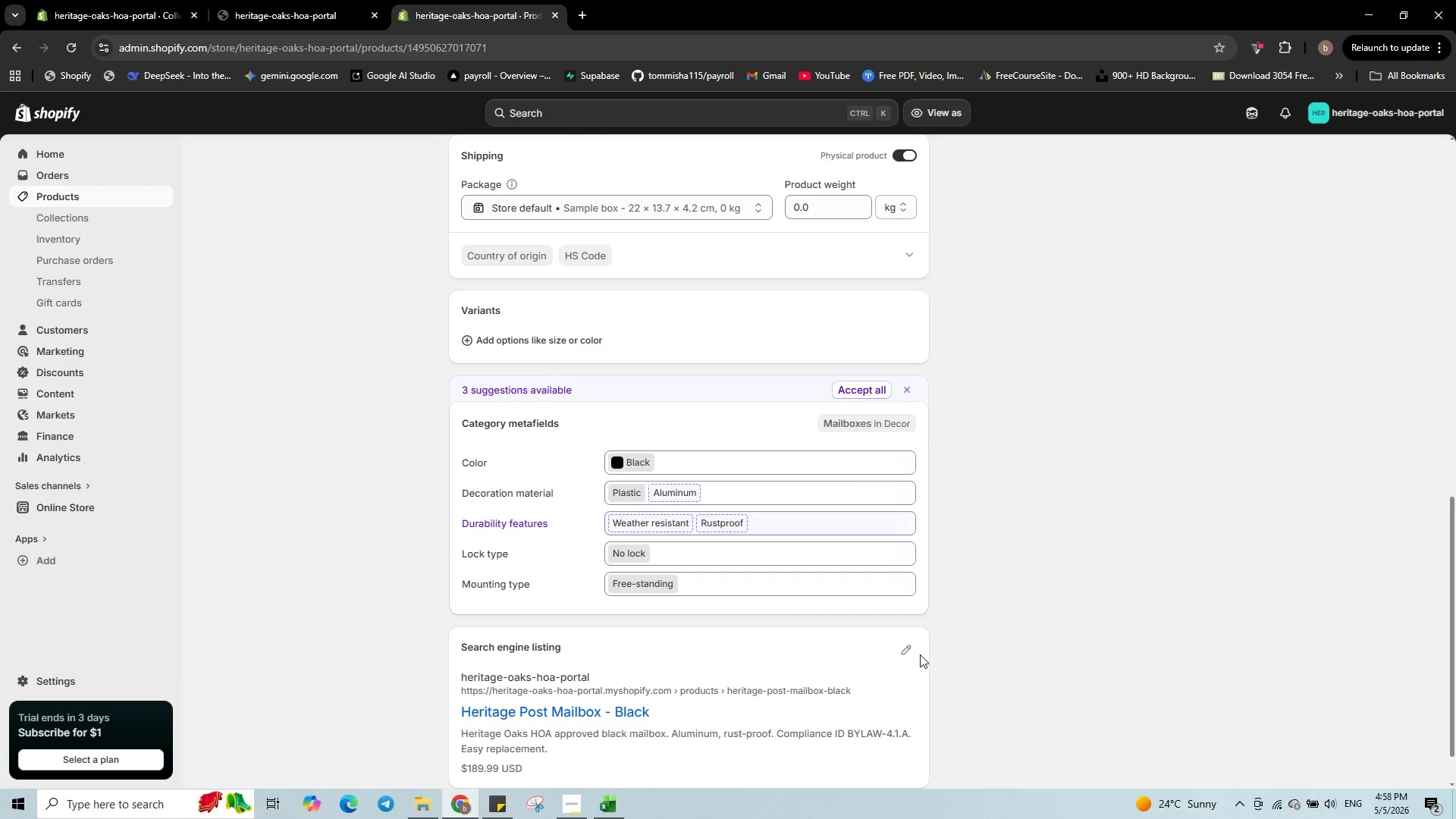 
left_click([902, 650])
 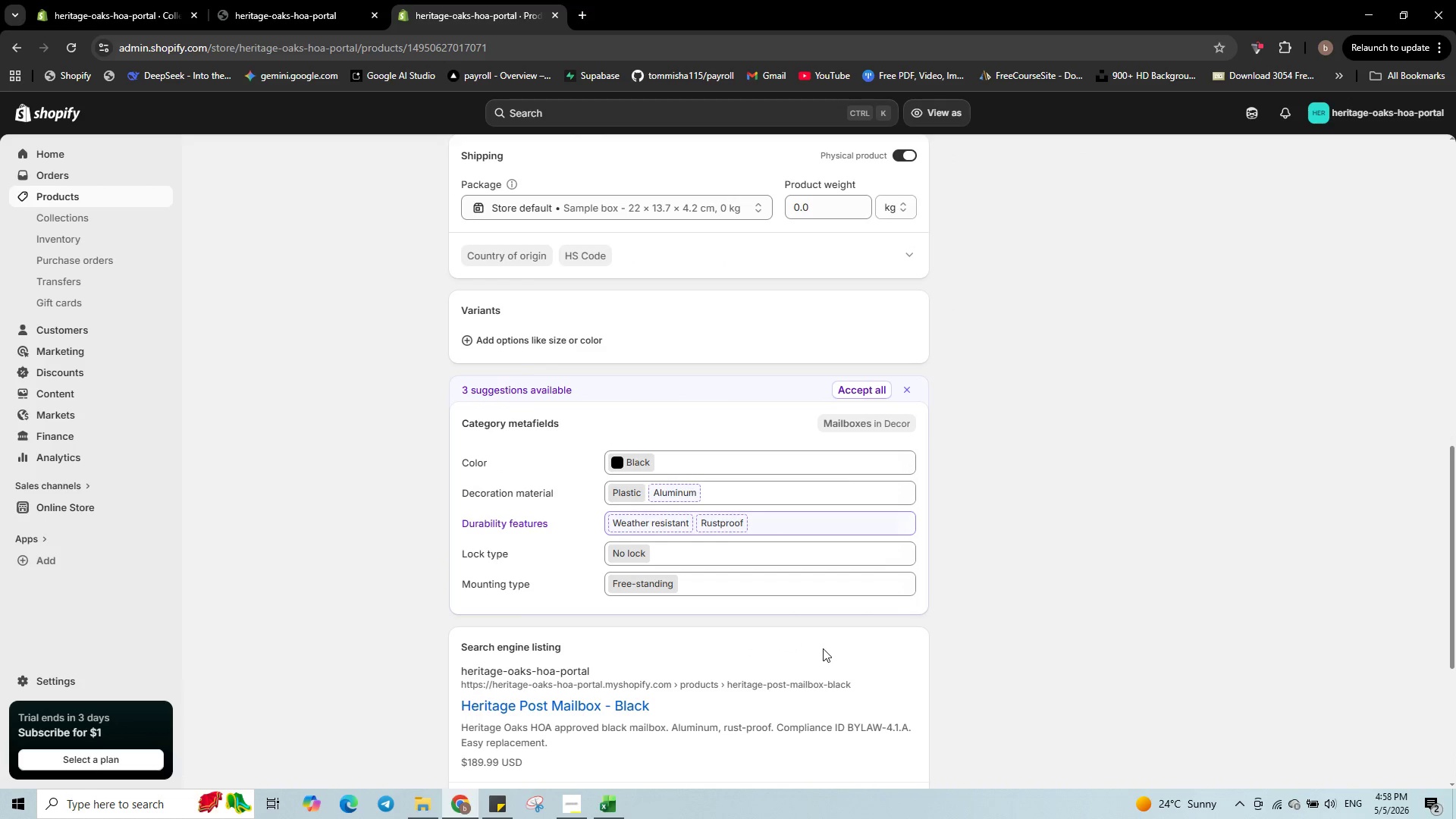 
scroll: coordinate [823, 648], scroll_direction: down, amount: 3.0
 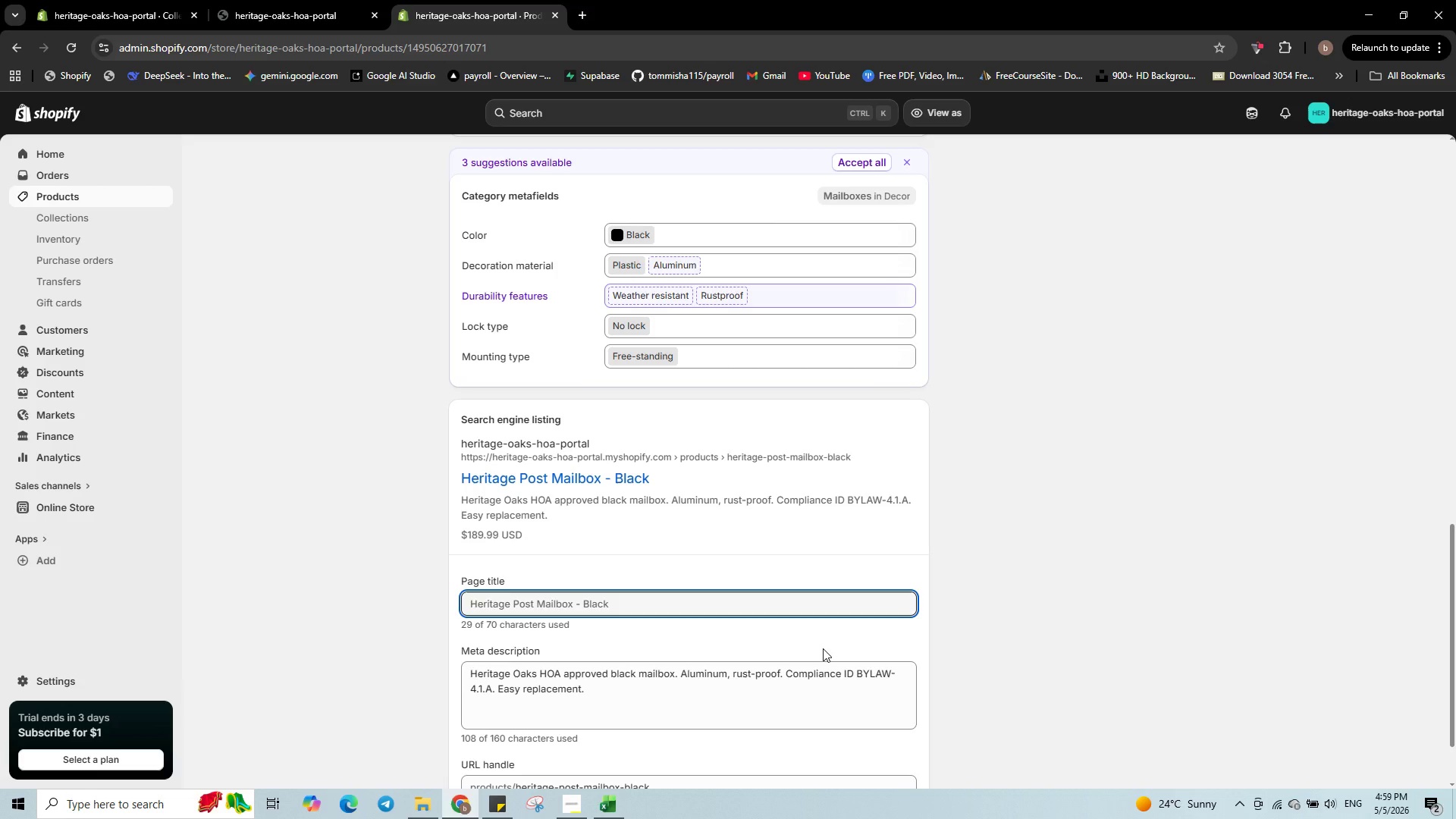 
wait(15.82)
 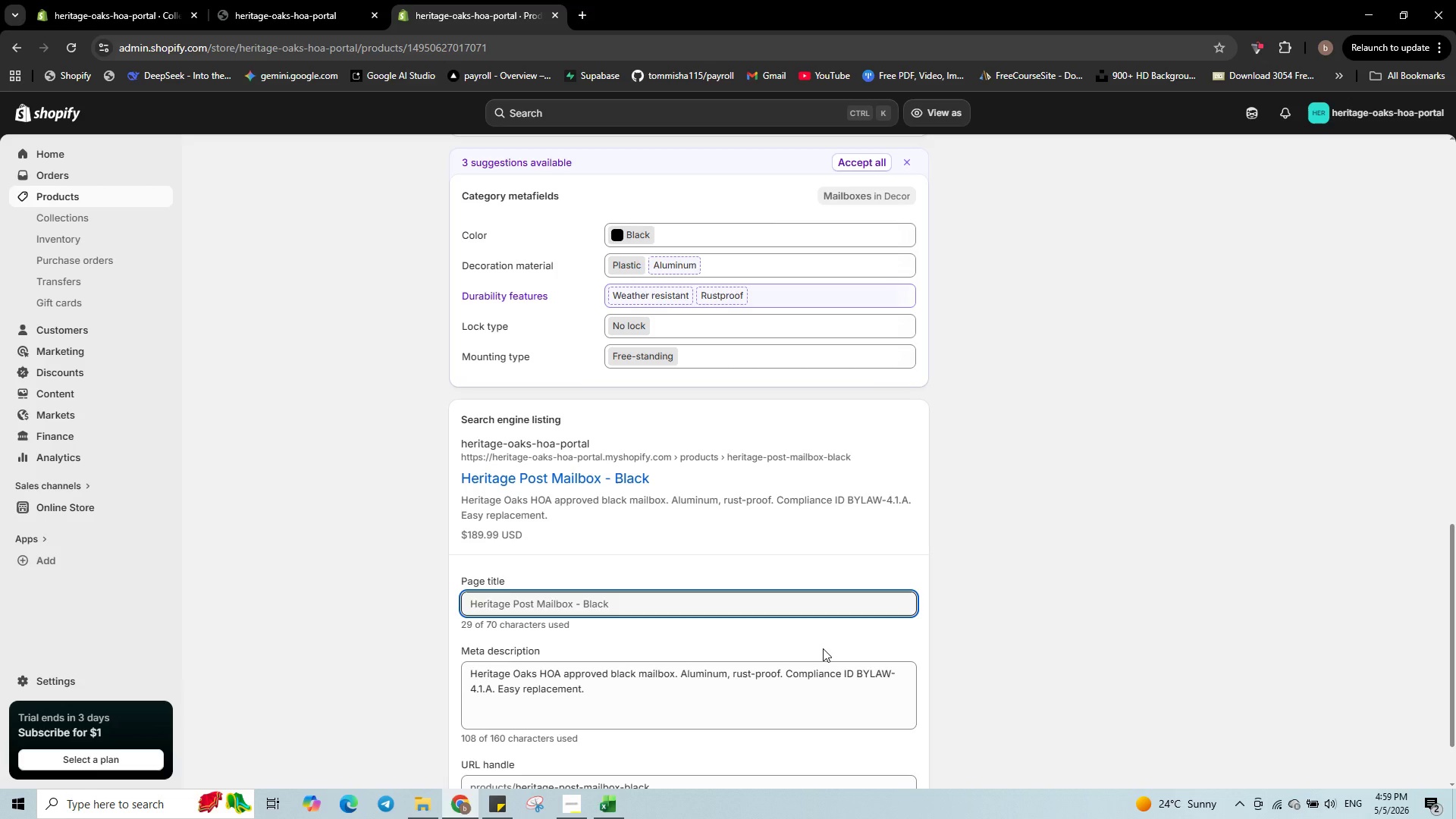 
left_click([104, 196])
 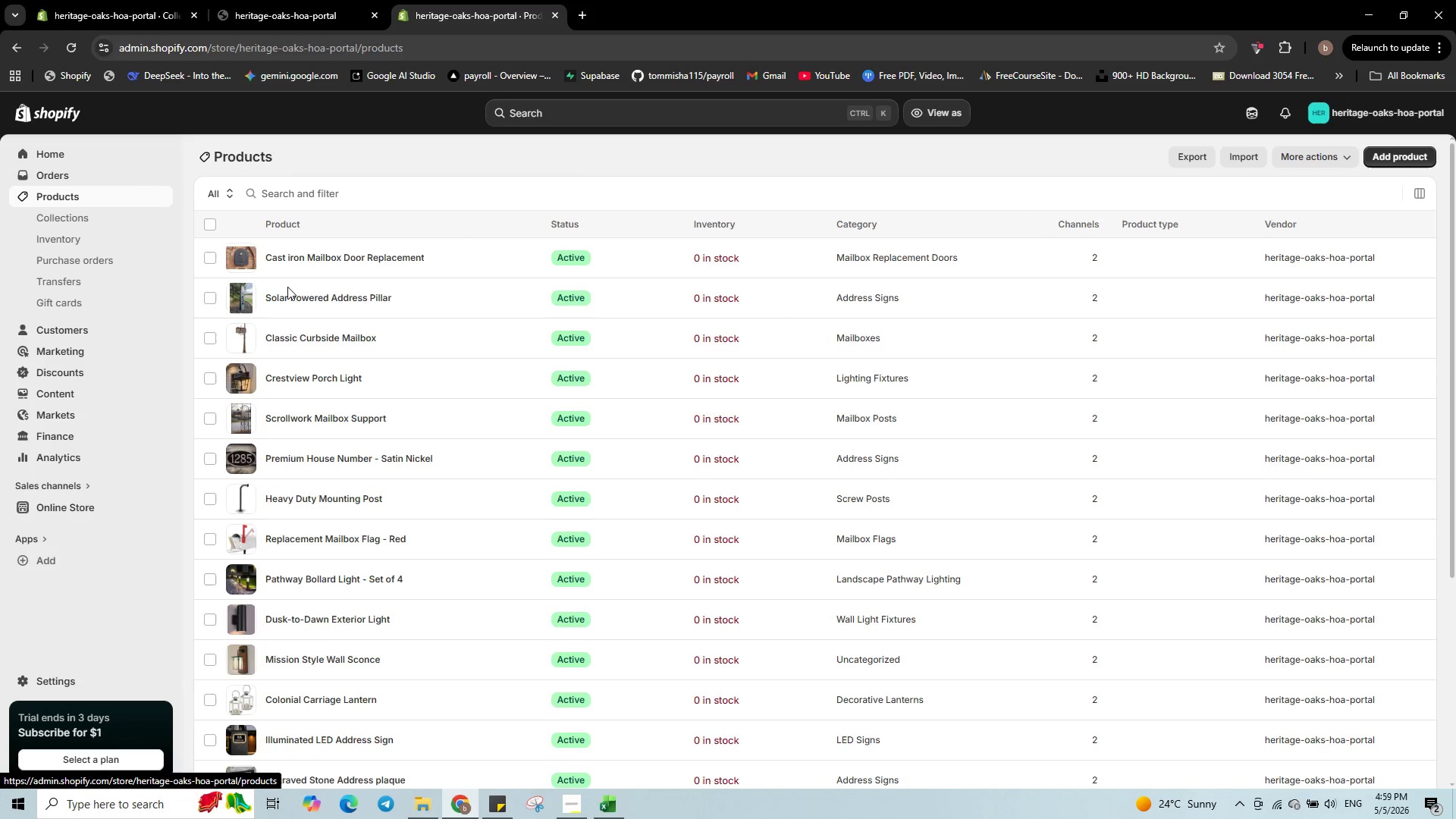 
scroll: coordinate [368, 746], scroll_direction: down, amount: 8.0
 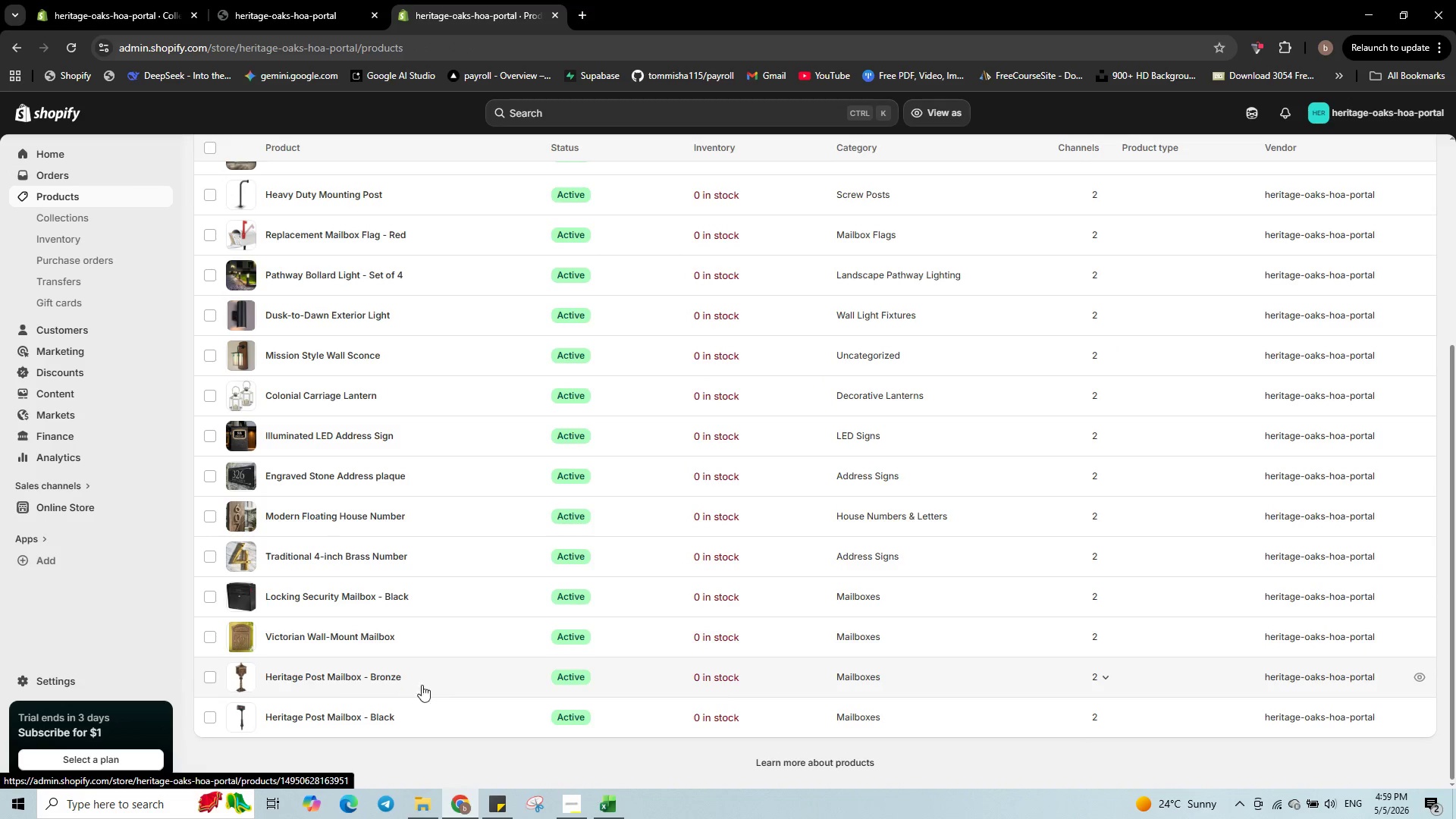 
left_click([438, 686])
 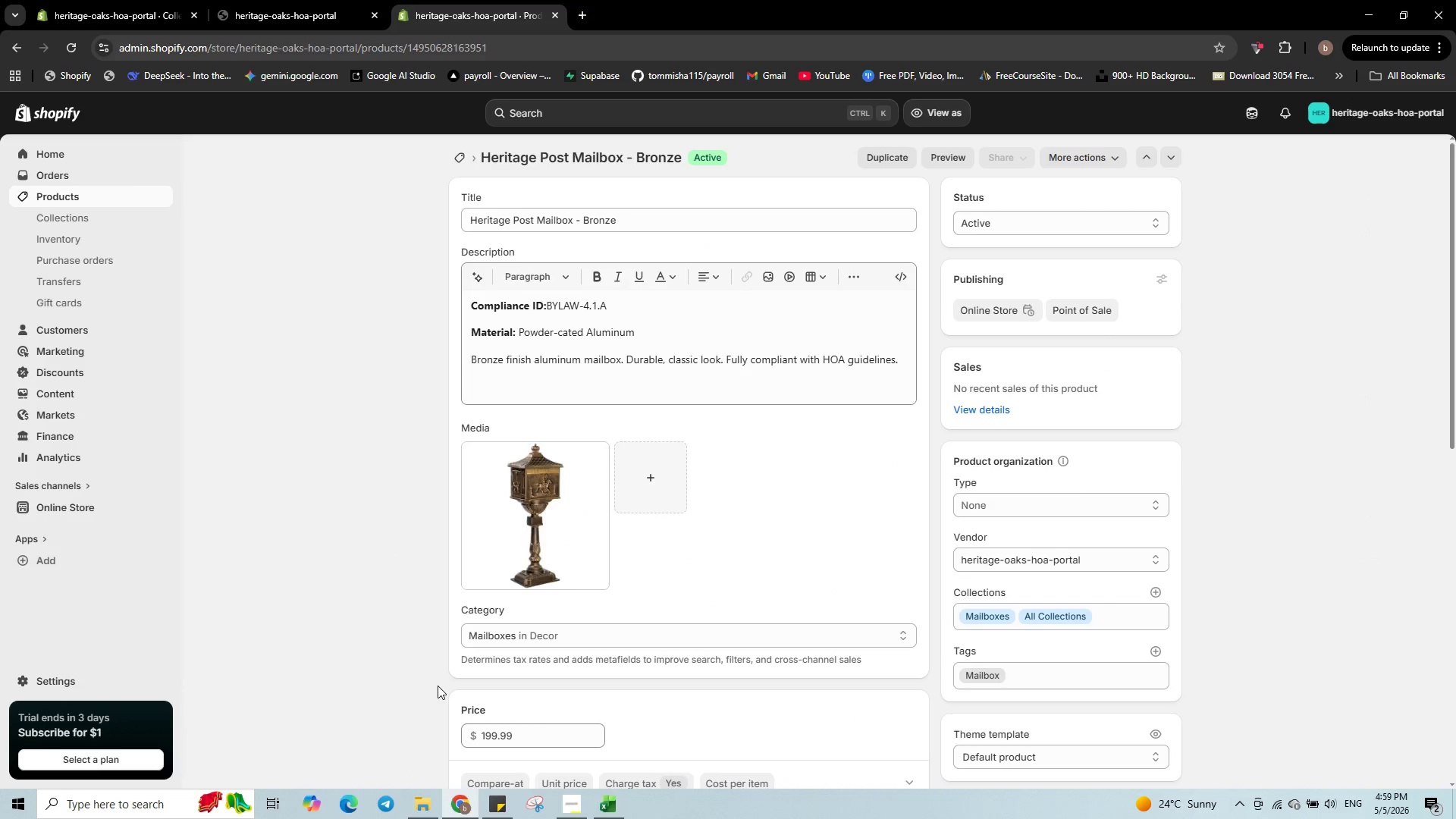 
scroll: coordinate [721, 473], scroll_direction: down, amount: 16.0
 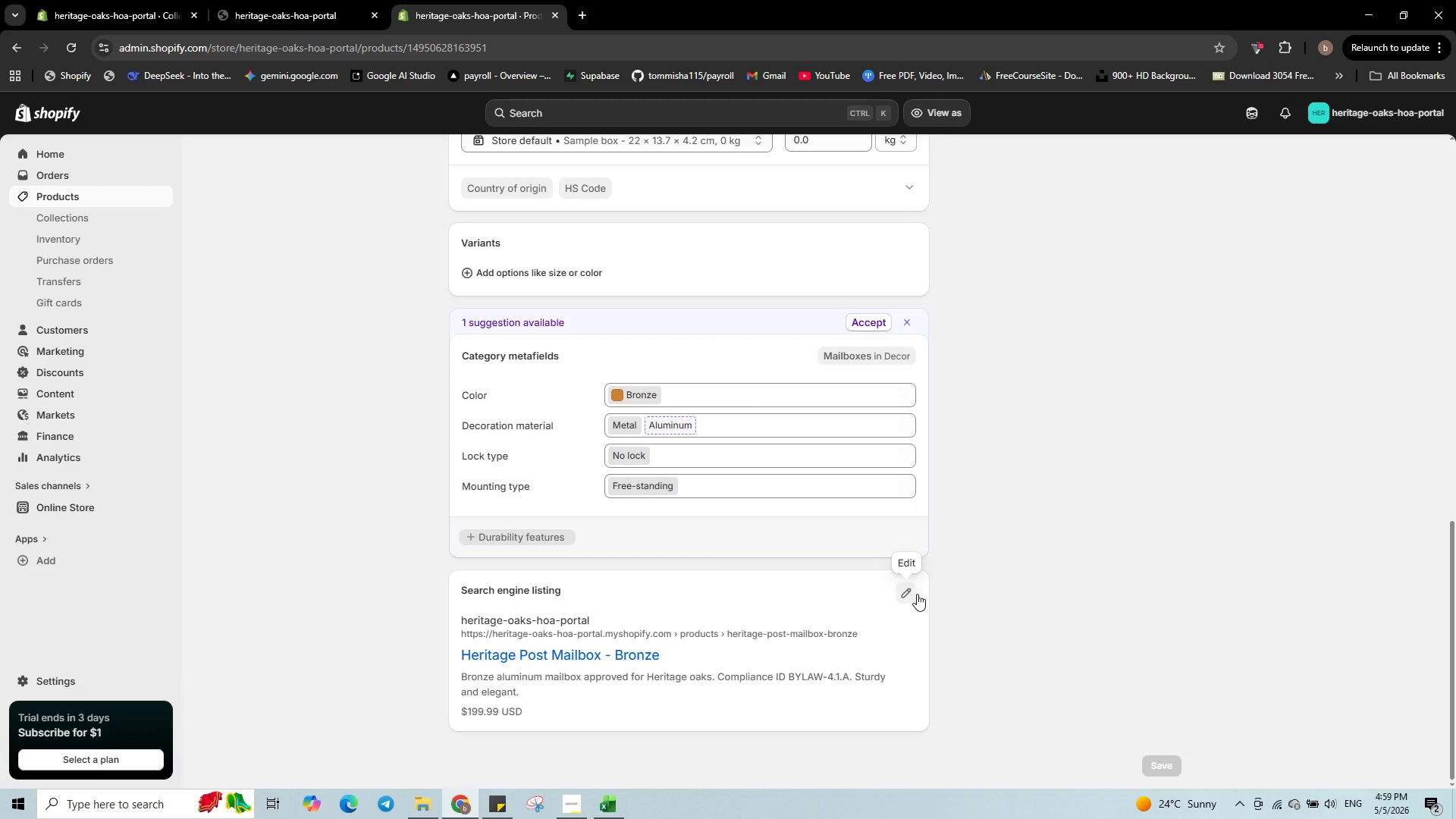 
left_click([917, 594])
 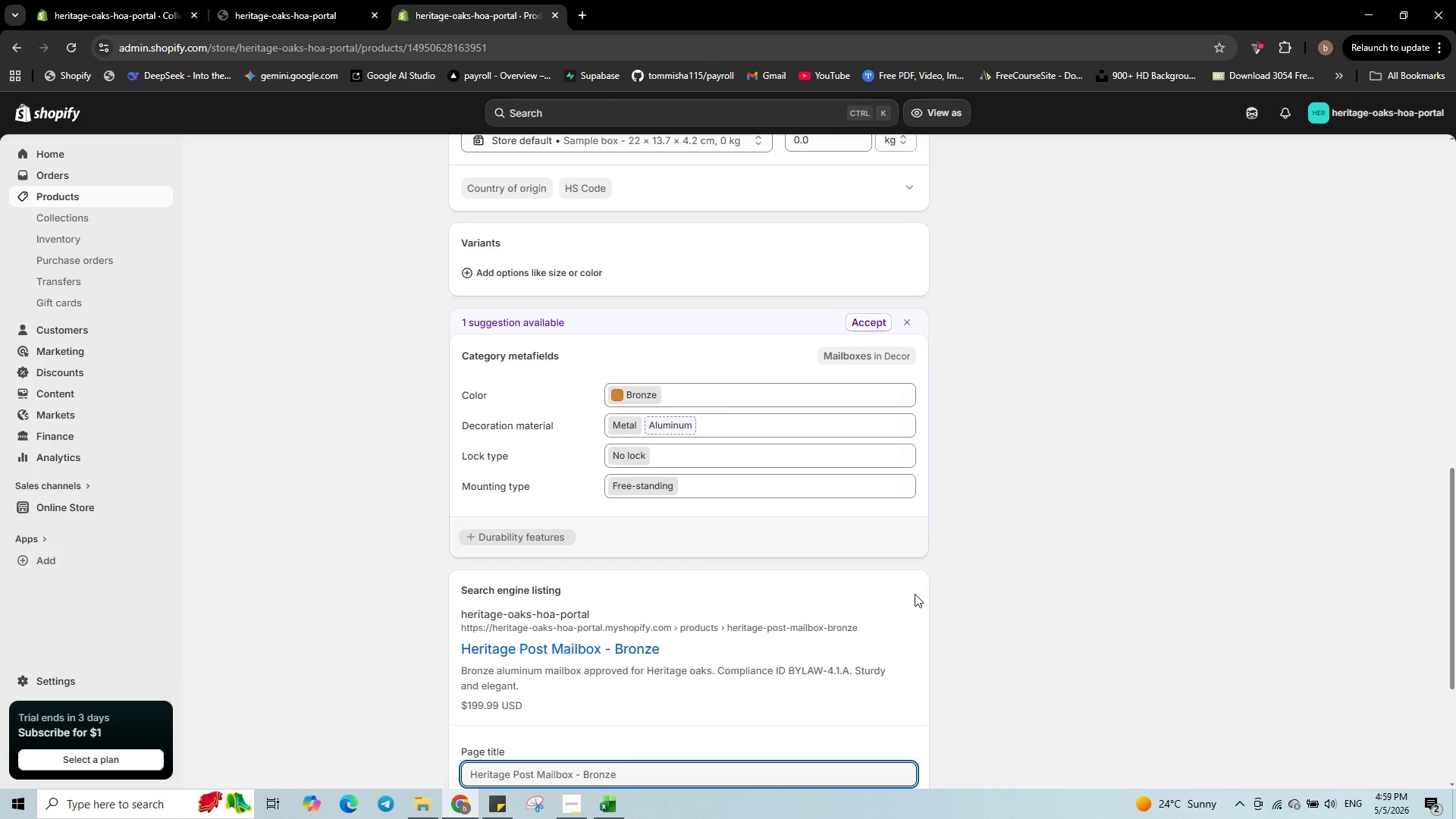 
scroll: coordinate [914, 600], scroll_direction: down, amount: 3.0
 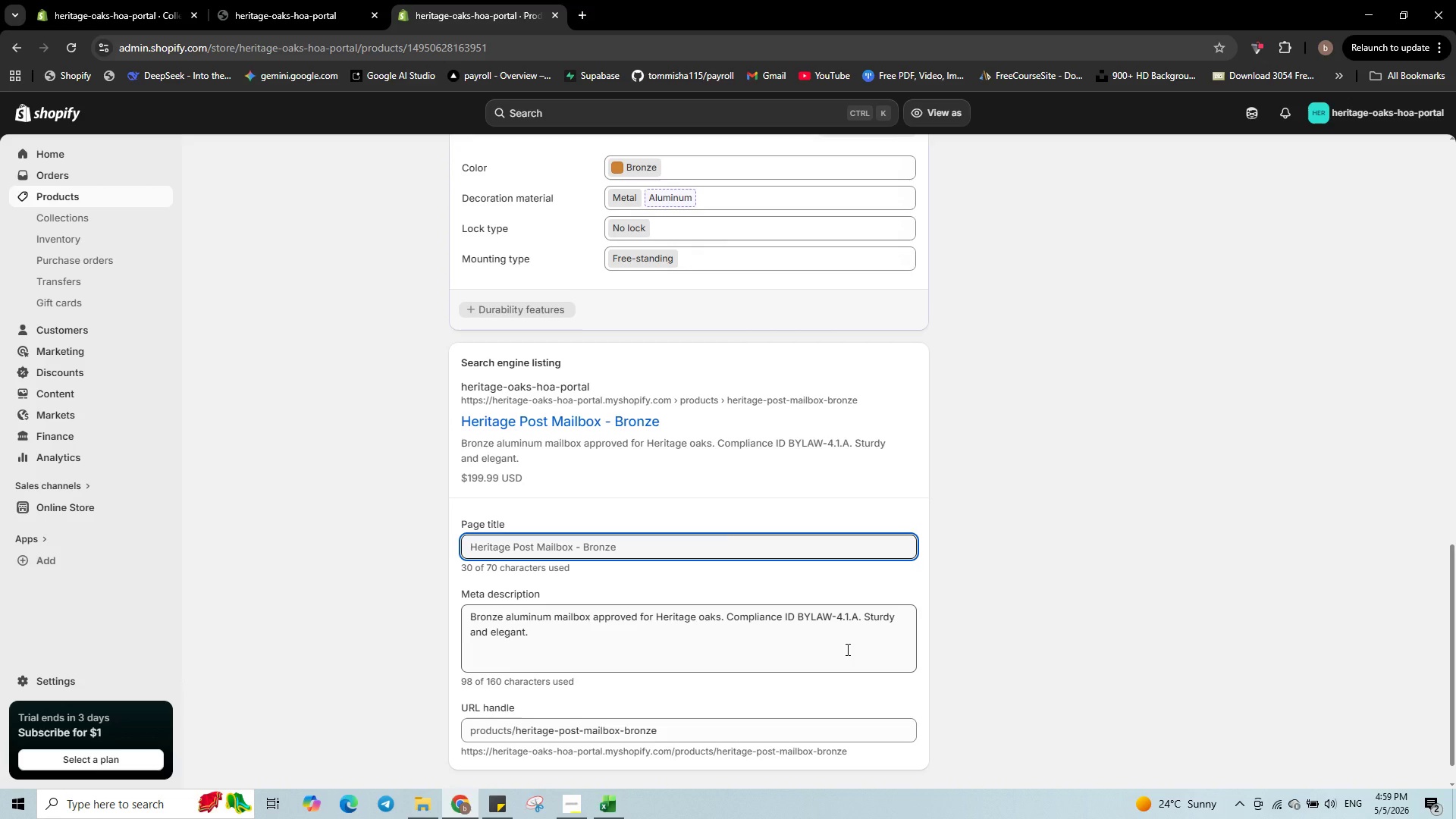 
wait(15.39)
 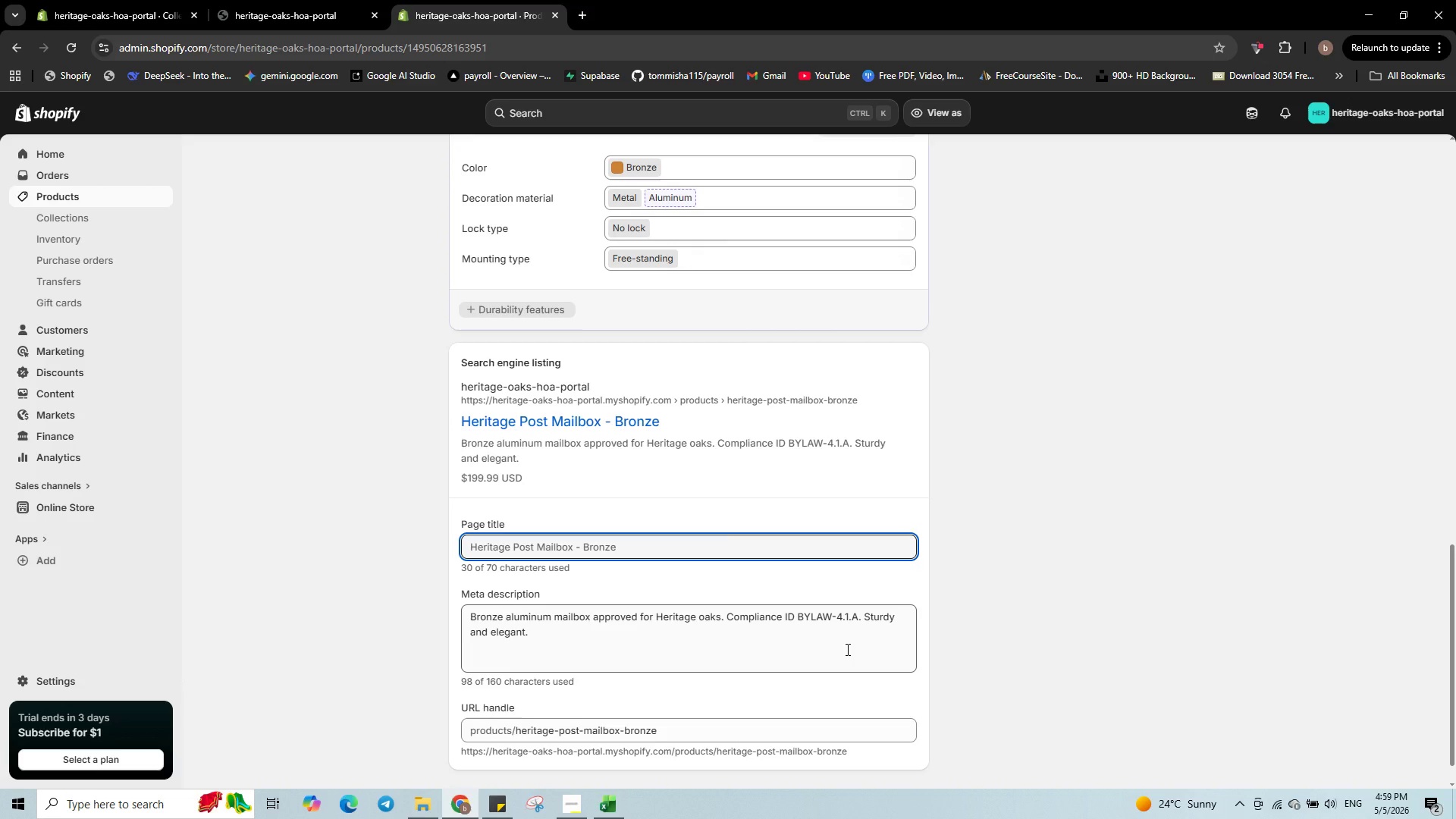 
left_click([143, 197])
 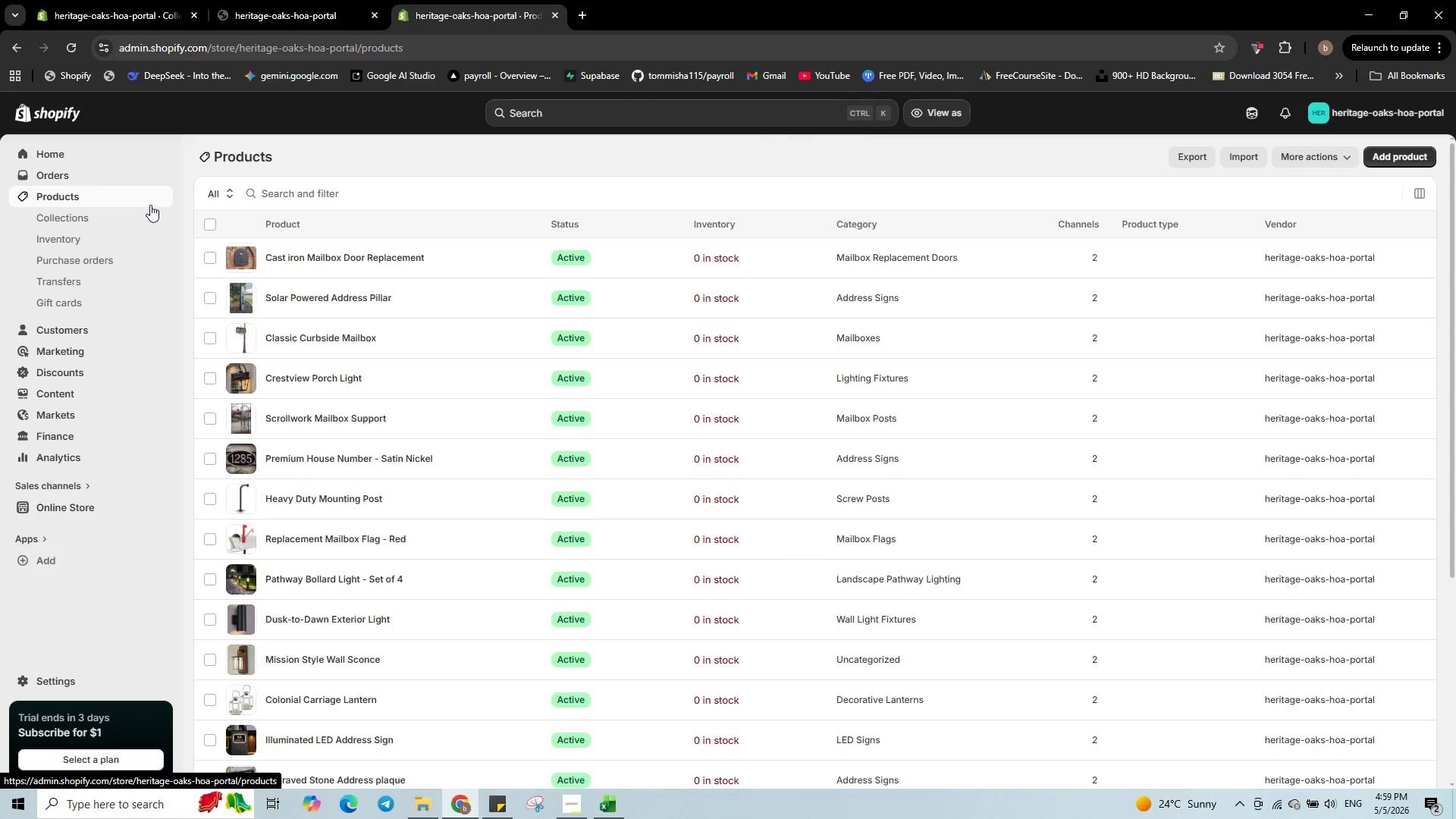 
scroll: coordinate [278, 475], scroll_direction: down, amount: 11.0
 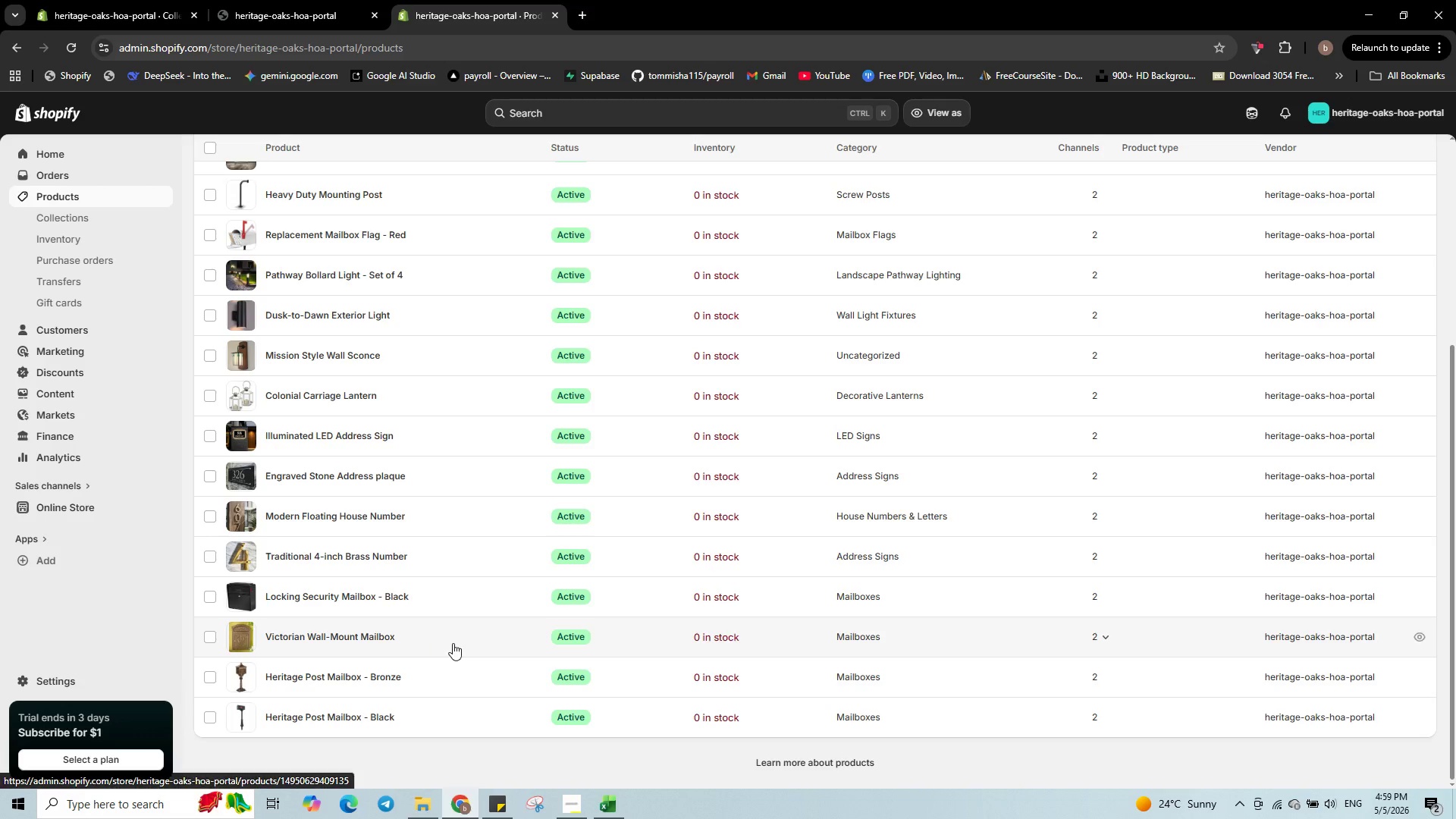 
left_click([456, 641])
 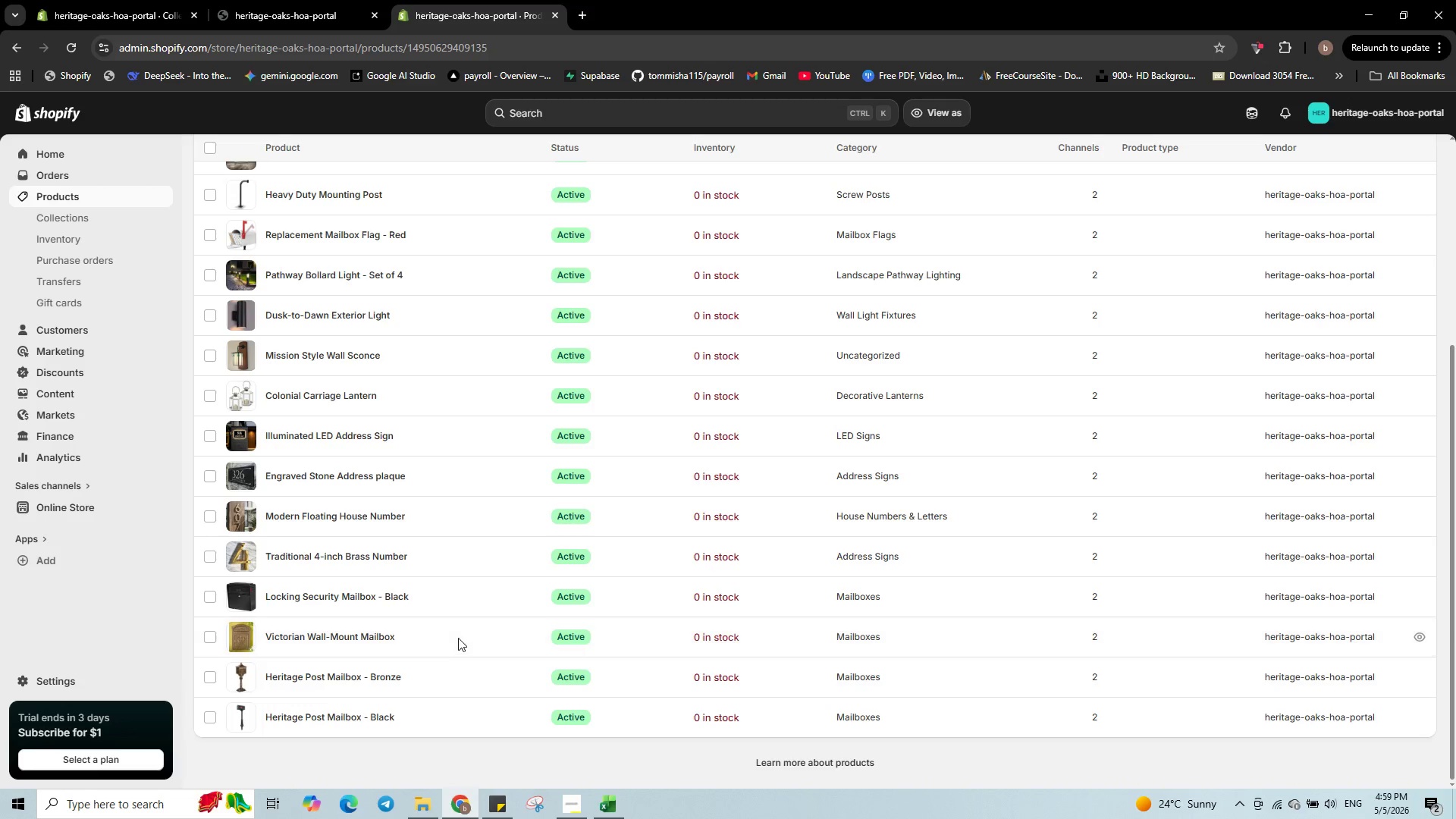 
mouse_move([449, 624])
 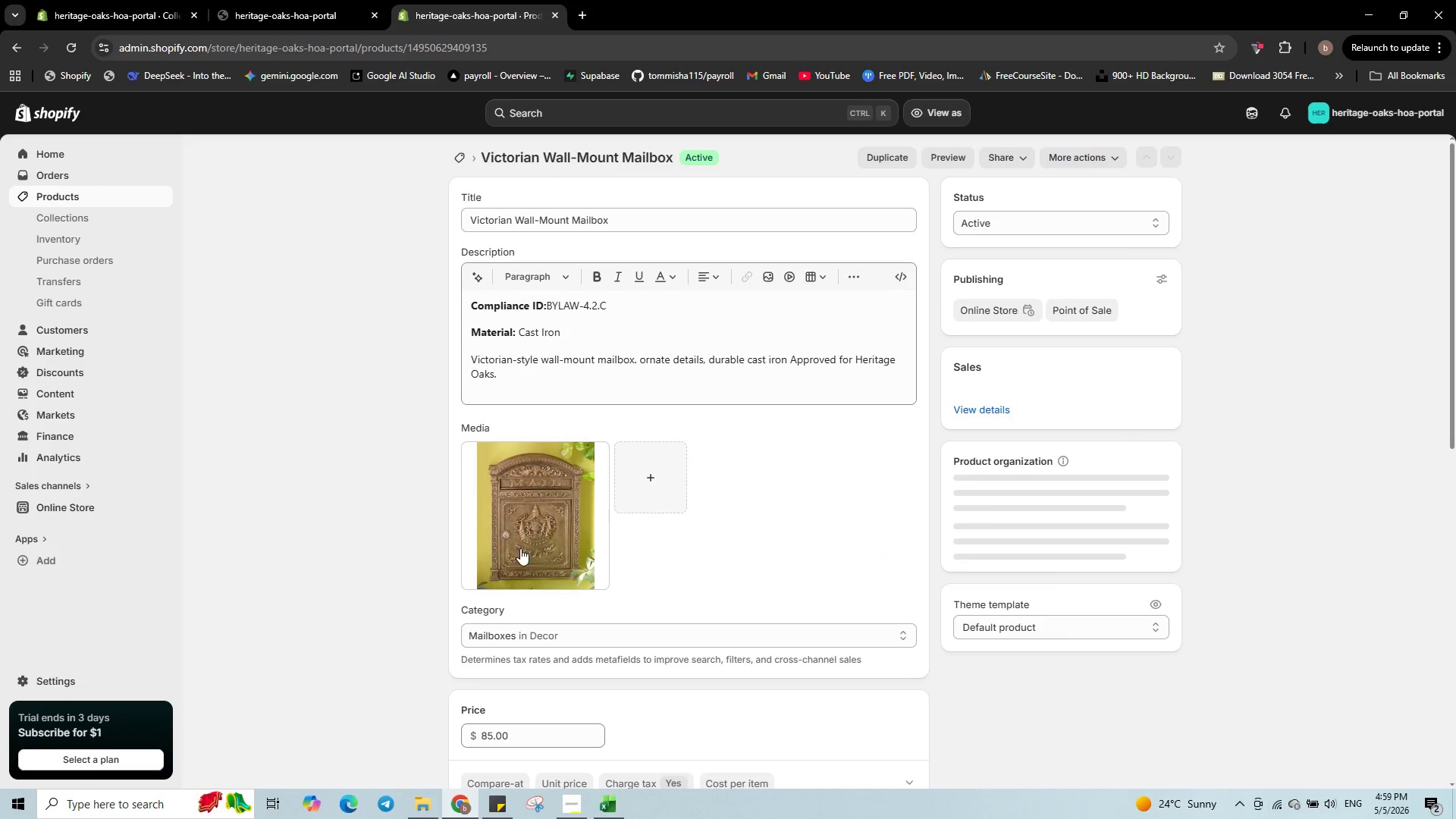 
scroll: coordinate [764, 570], scroll_direction: down, amount: 15.0
 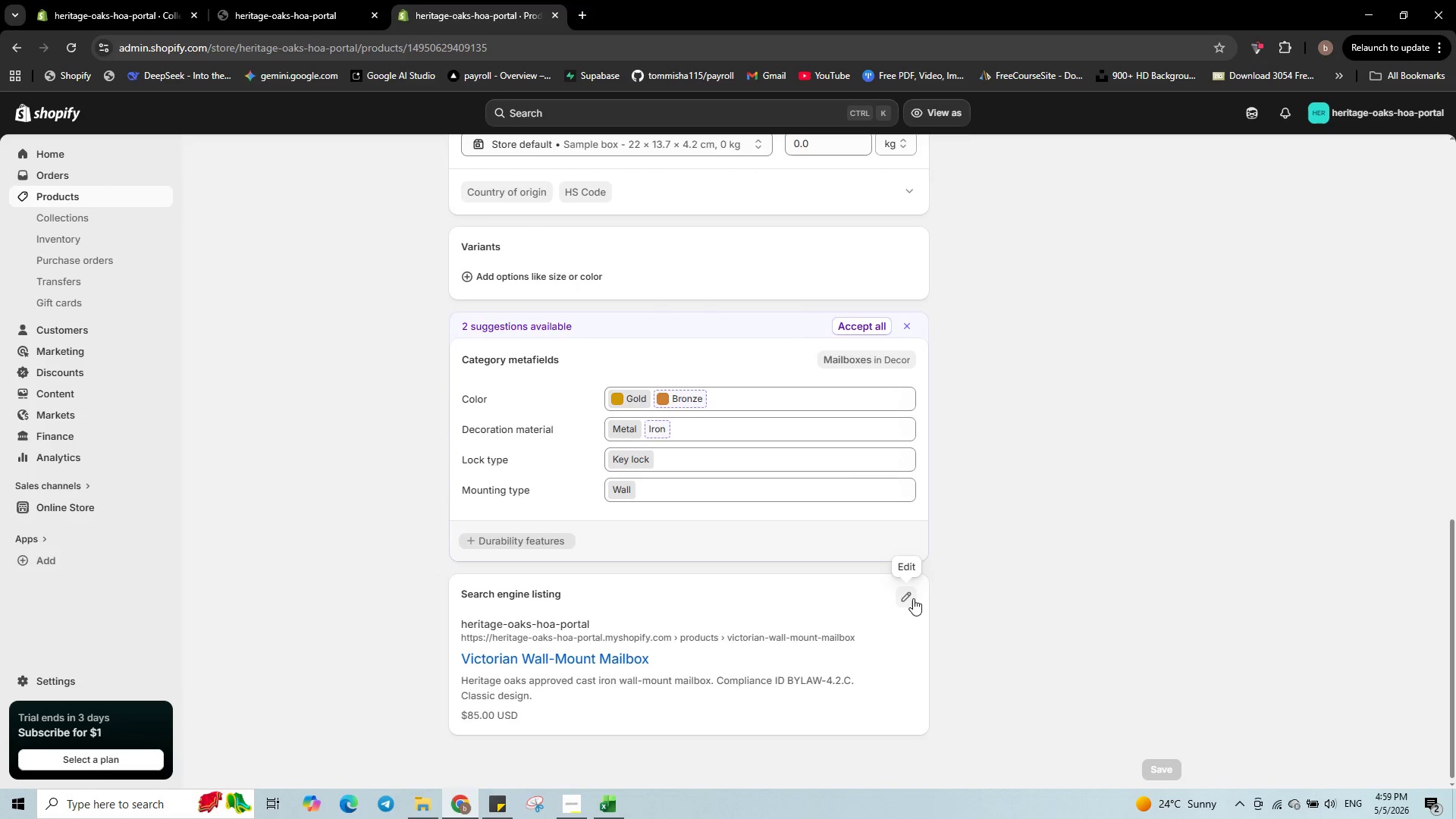 
left_click([913, 598])
 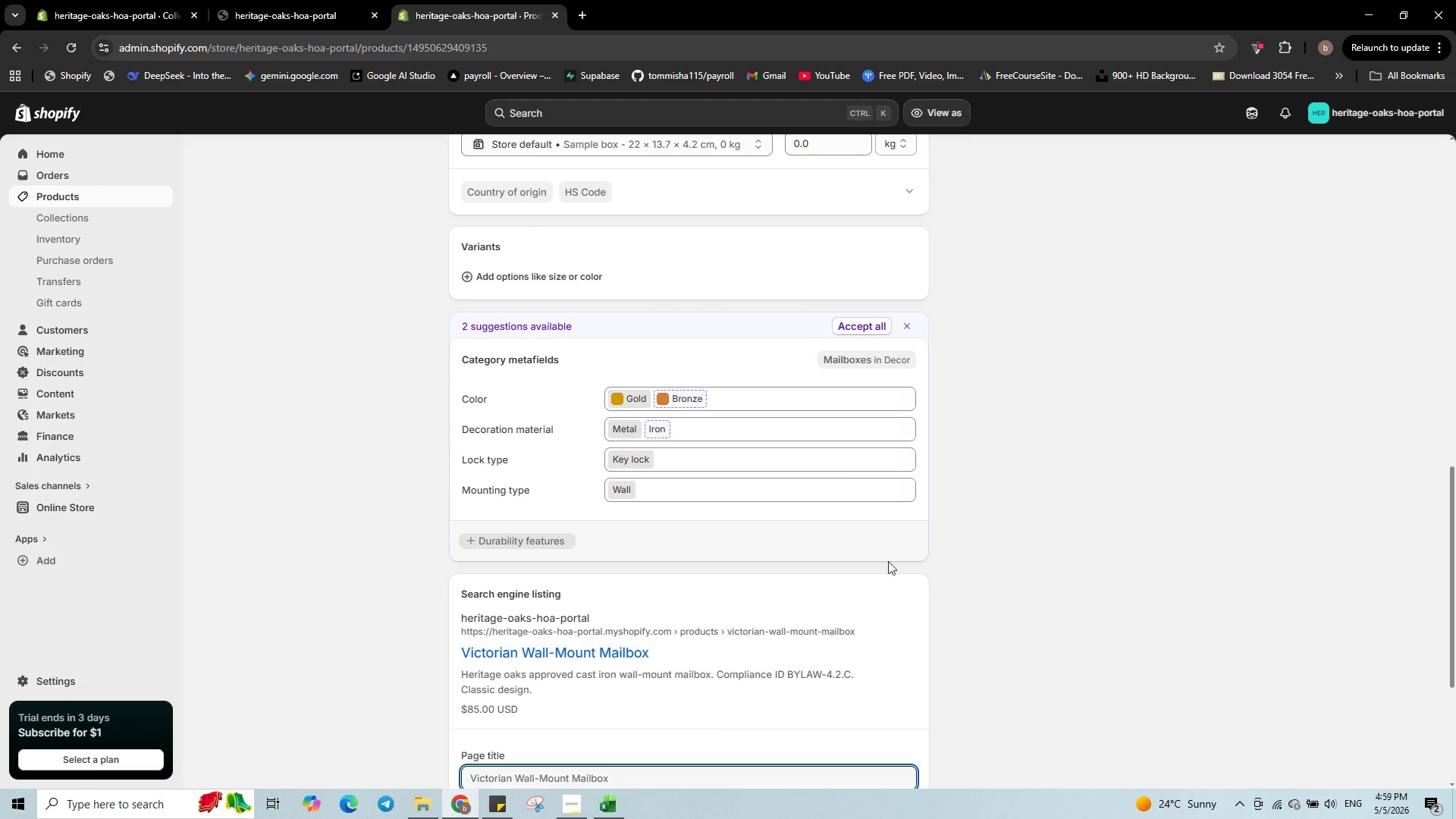 
scroll: coordinate [876, 548], scroll_direction: down, amount: 5.0
 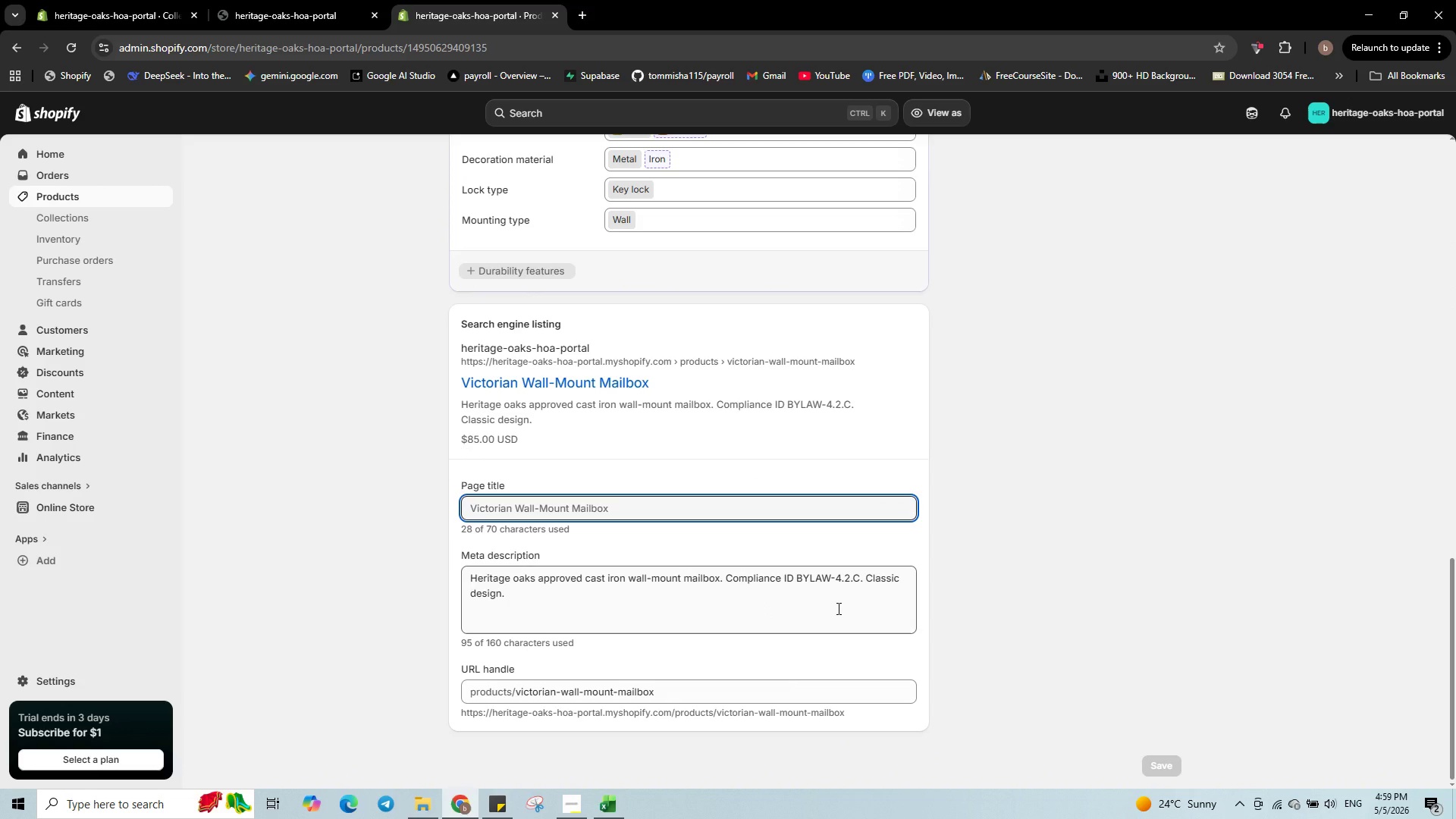 
scroll: coordinate [347, 281], scroll_direction: up, amount: 22.0
 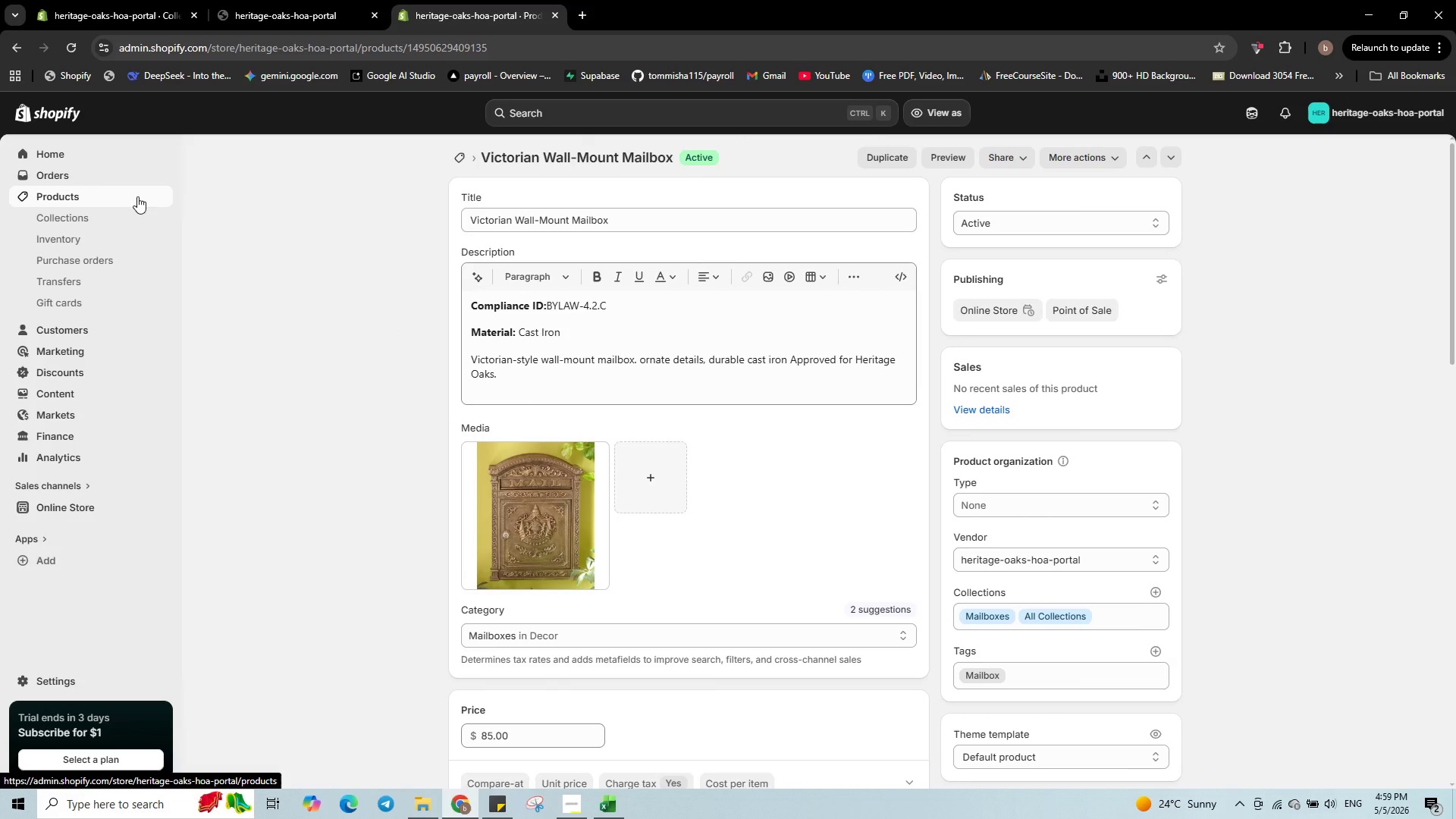 
left_click([137, 203])
 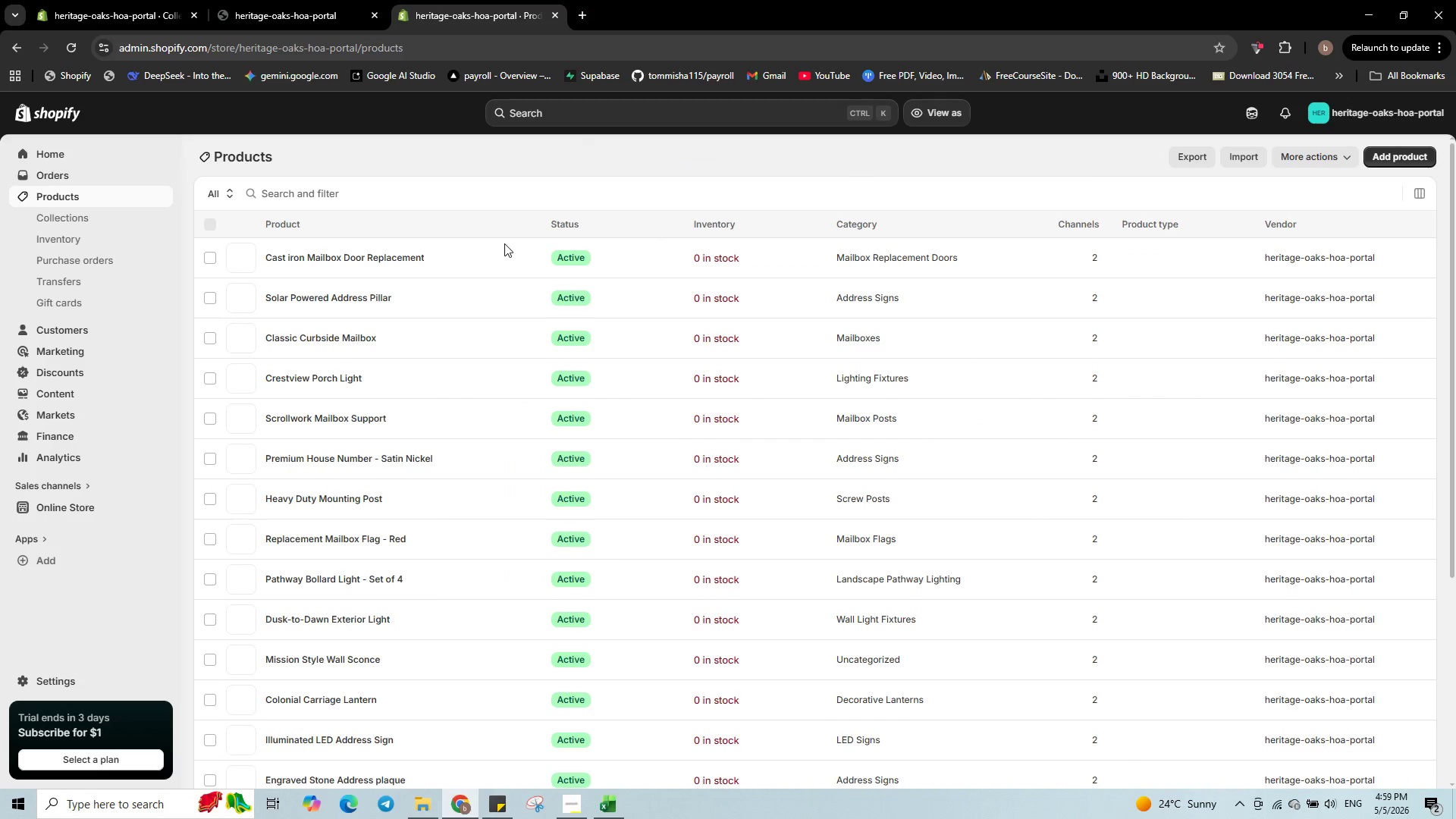 
scroll: coordinate [416, 447], scroll_direction: down, amount: 18.0
 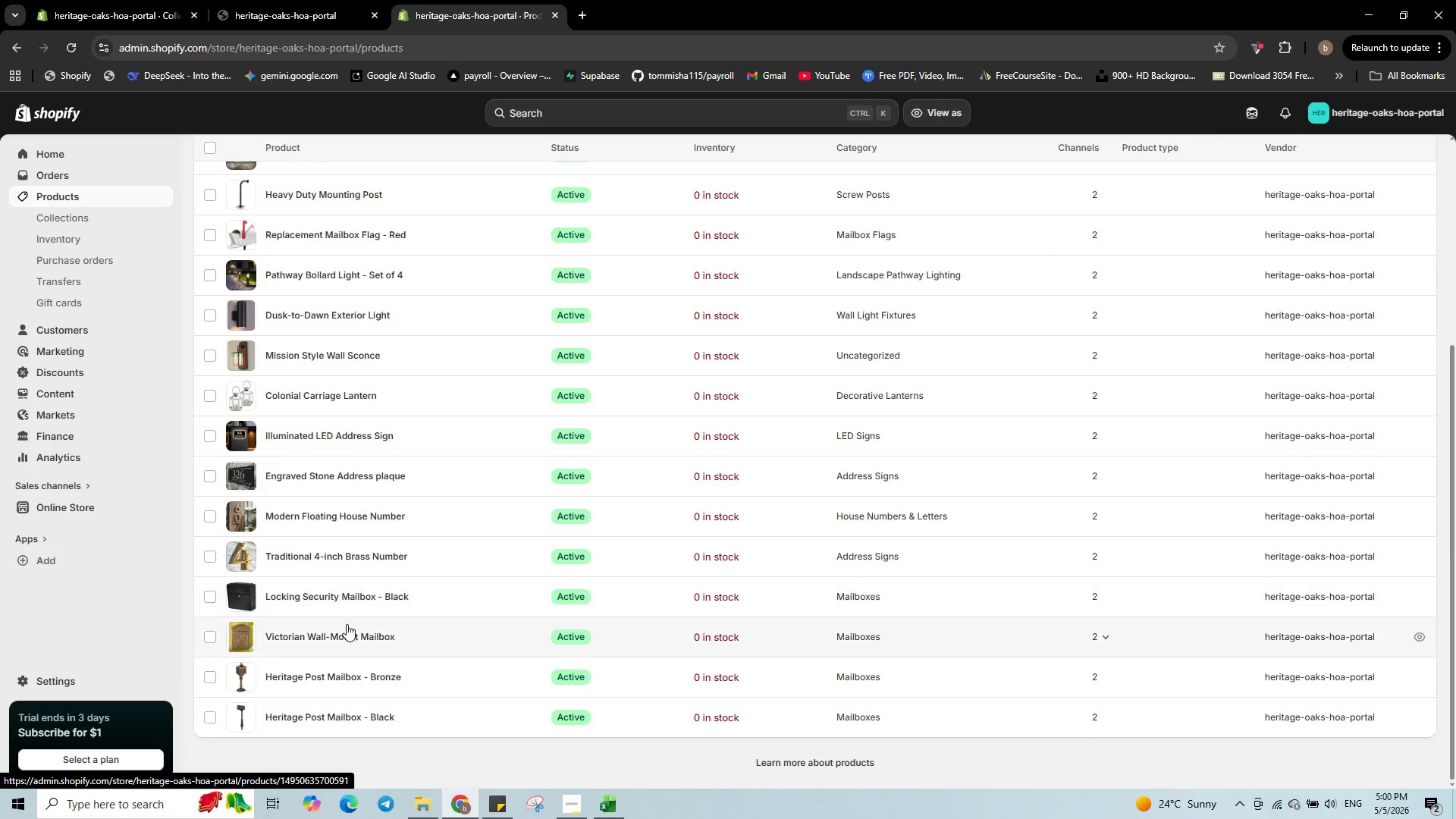 
left_click([453, 604])
 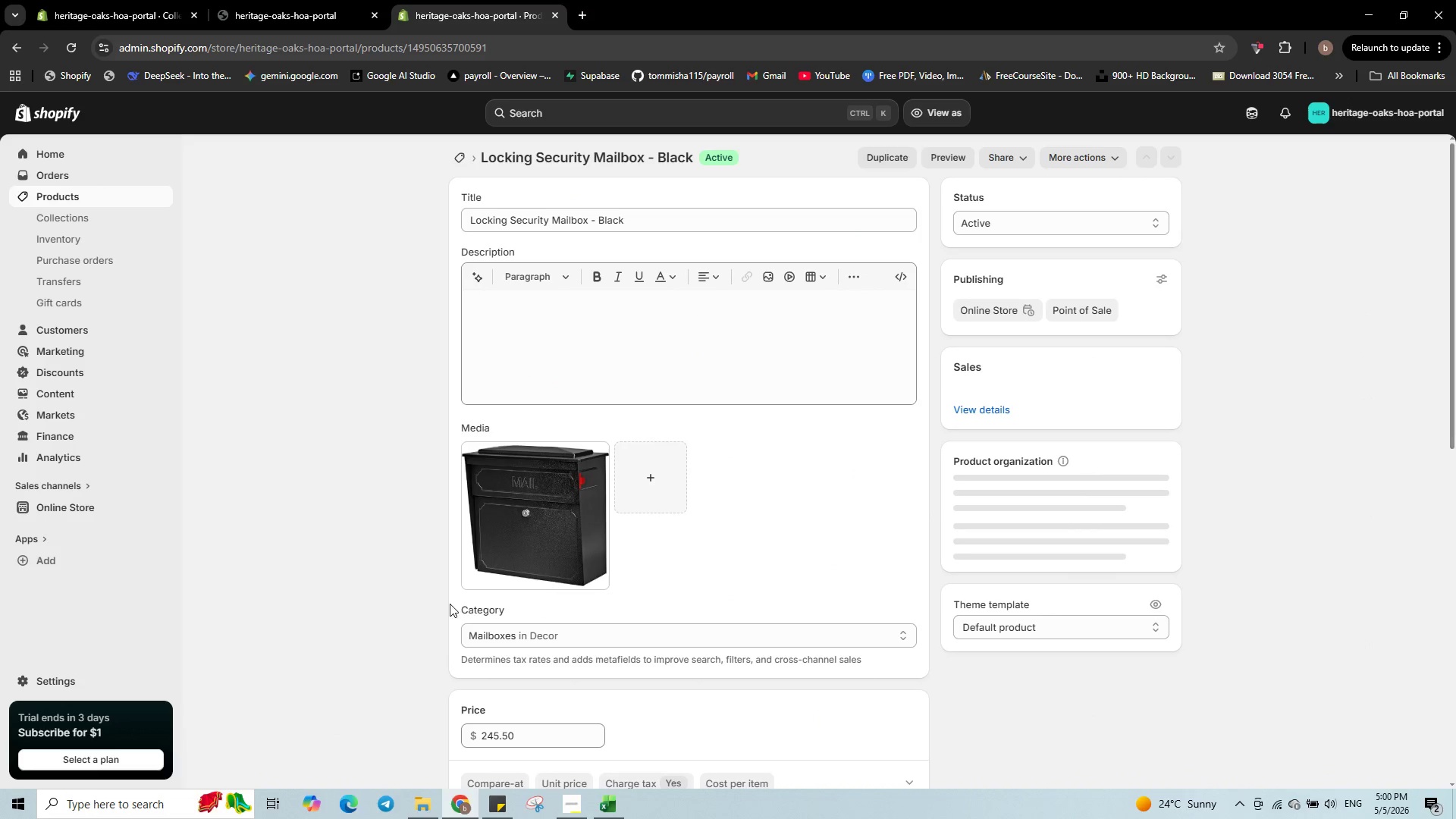 
scroll: coordinate [703, 539], scroll_direction: down, amount: 18.0
 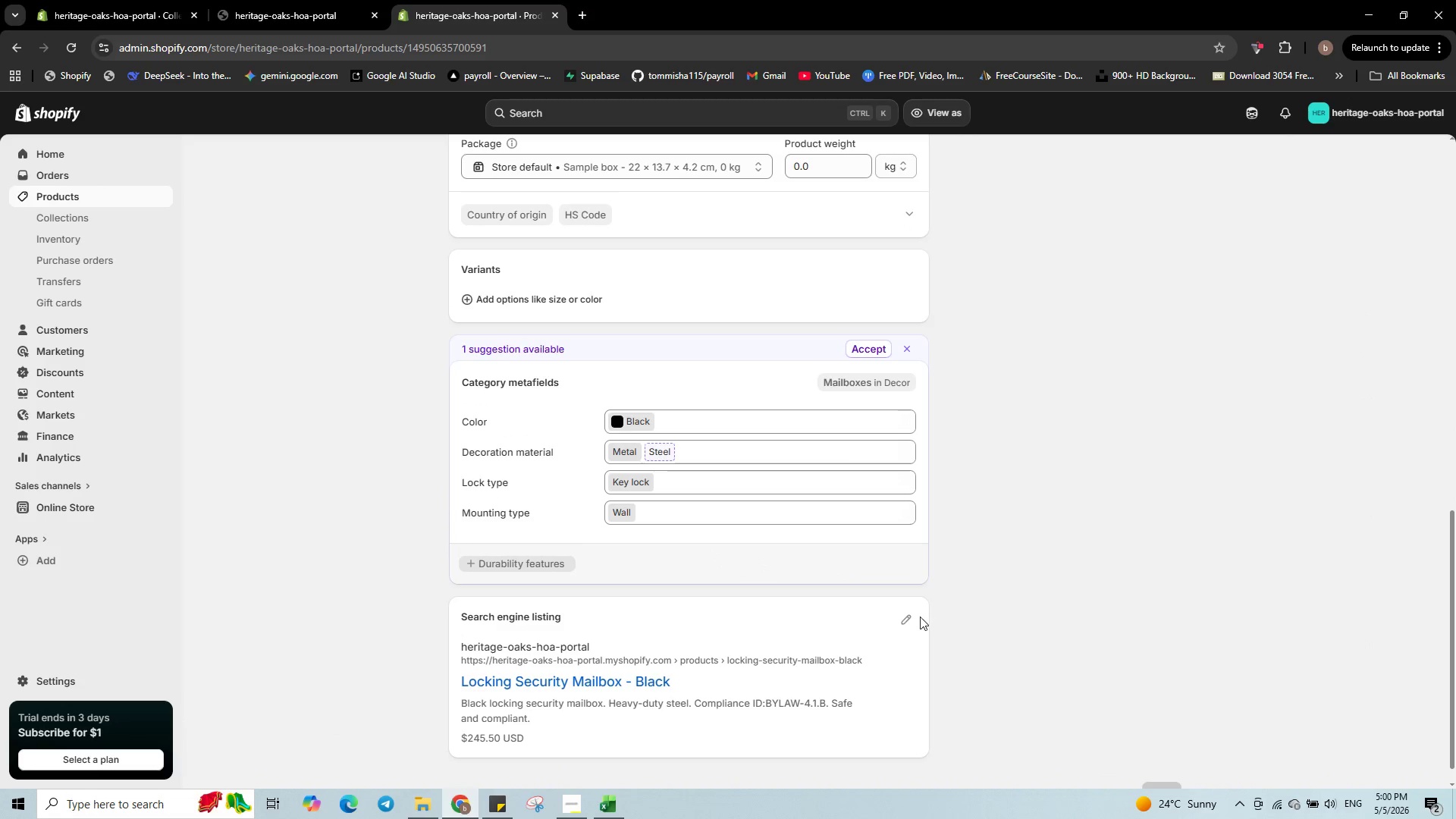 
left_click([904, 617])
 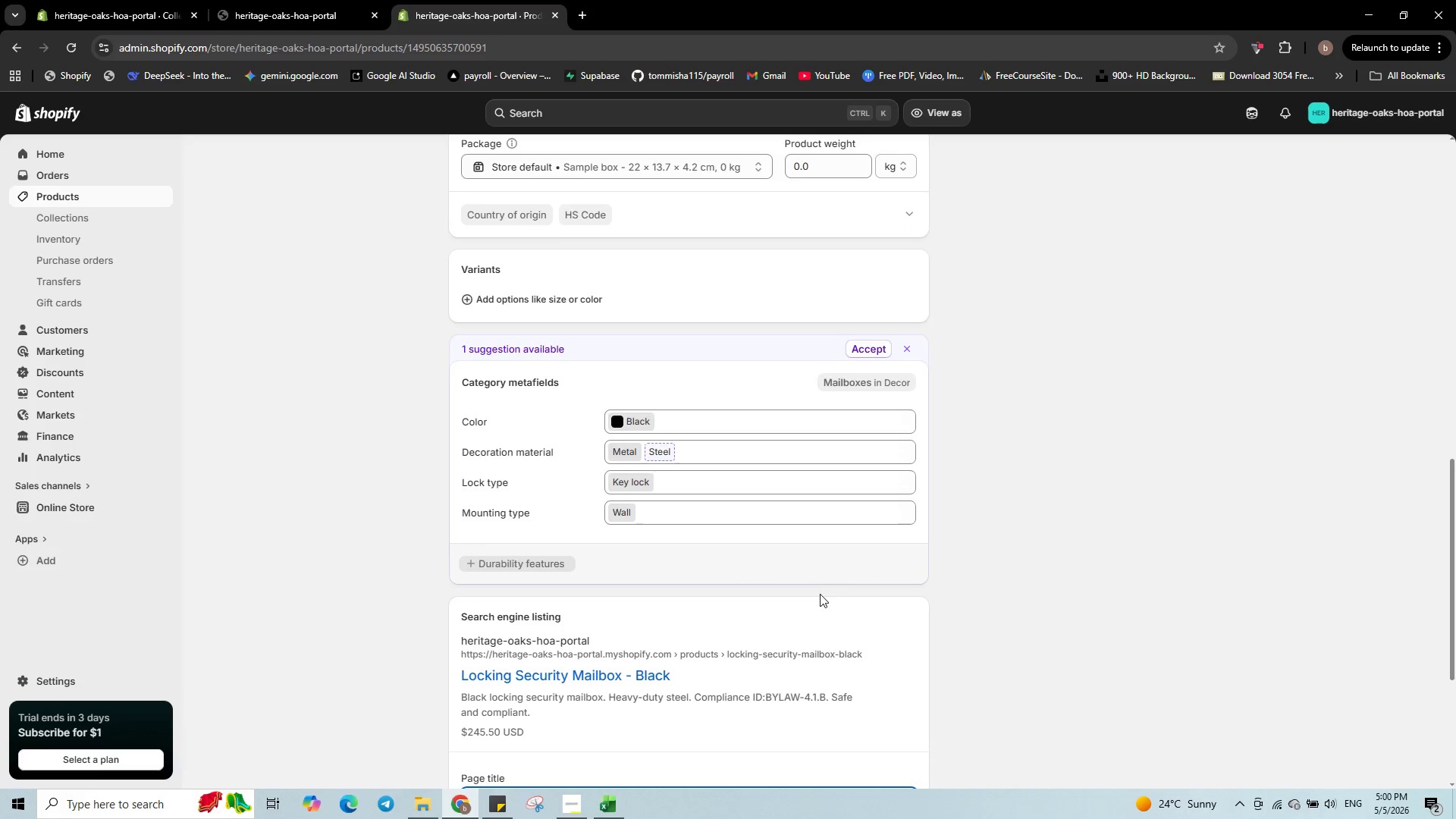 
scroll: coordinate [817, 592], scroll_direction: down, amount: 3.0
 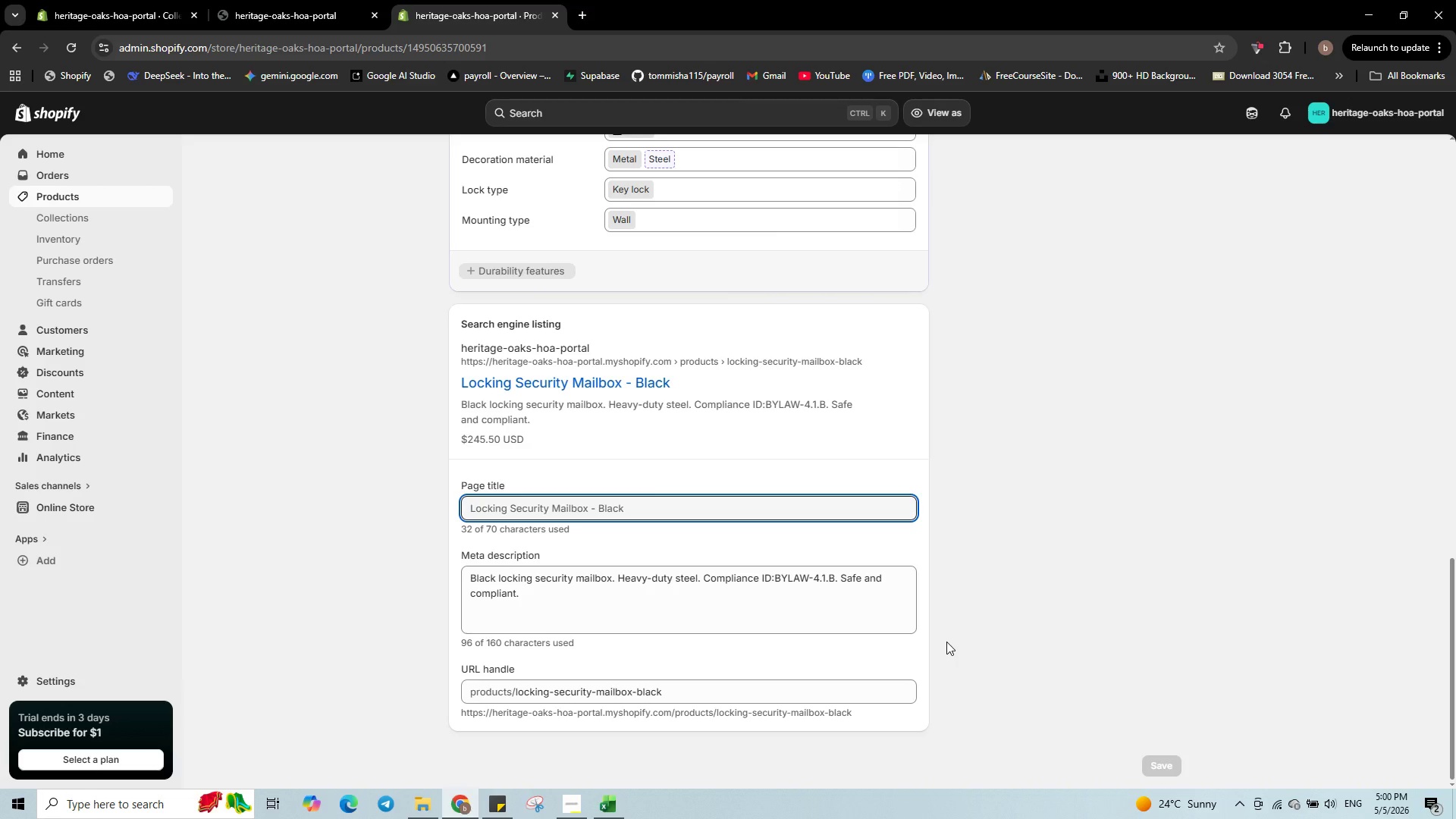 
wait(6.17)
 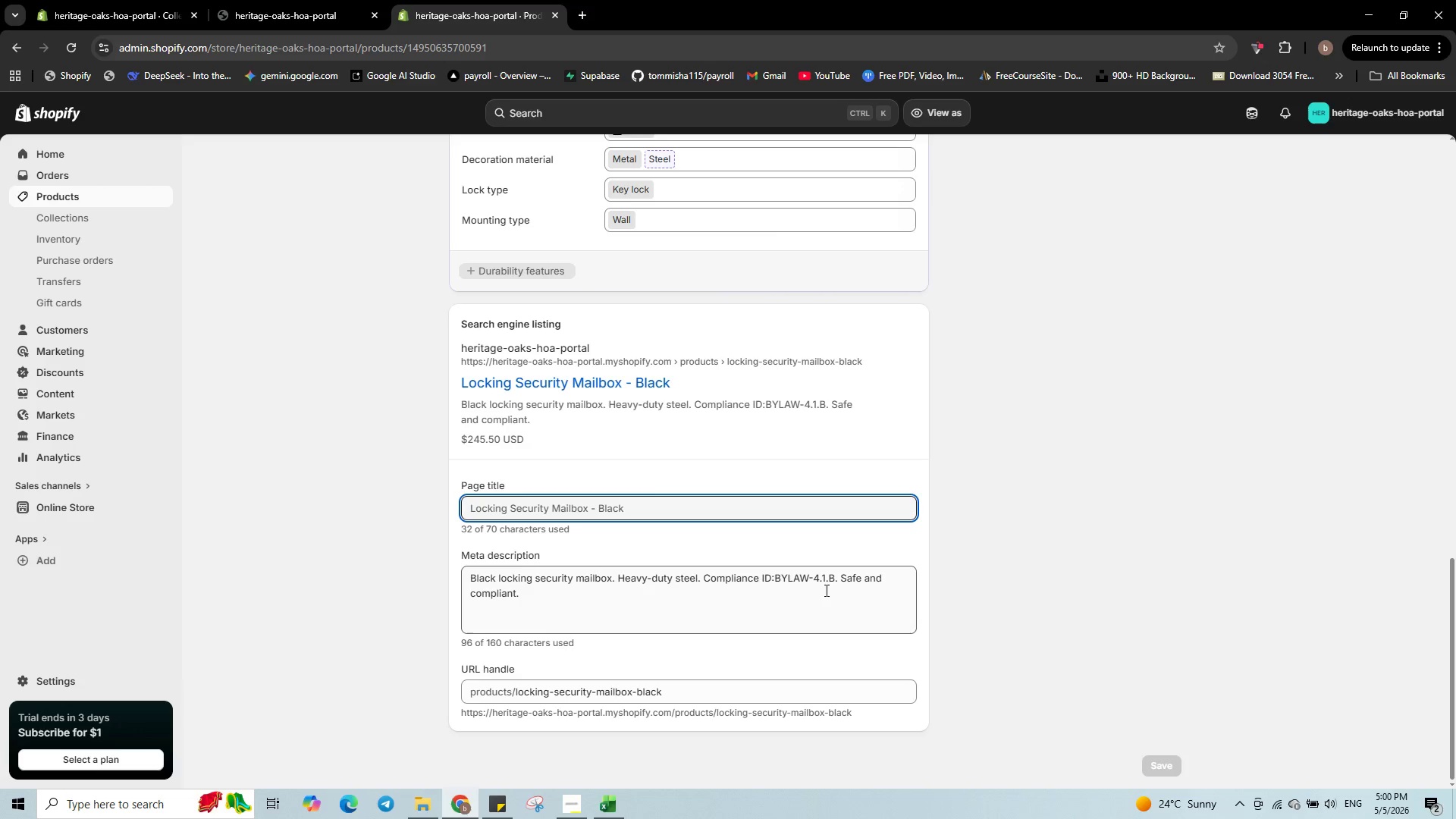 
scroll: coordinate [118, 199], scroll_direction: up, amount: 22.0
 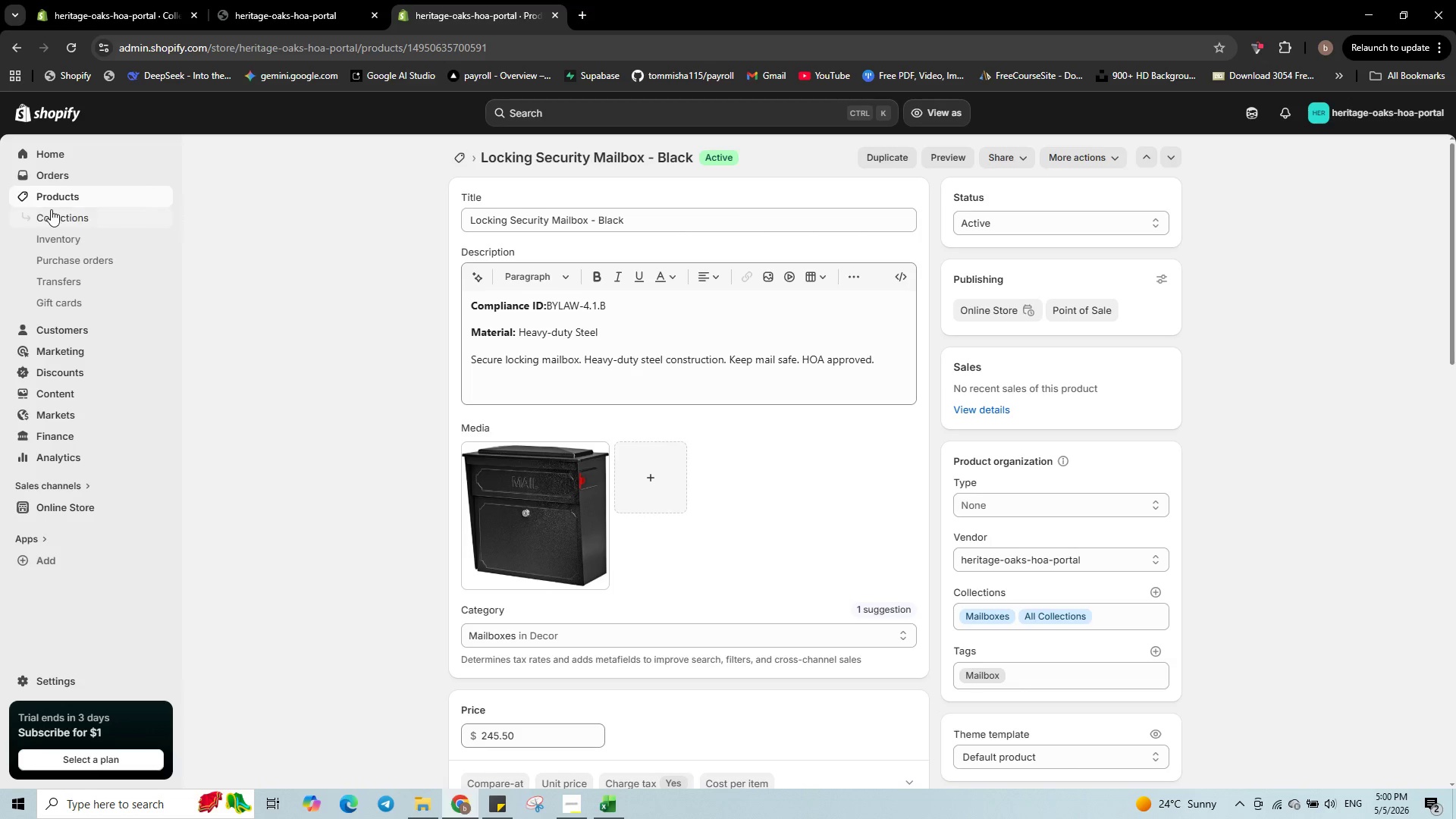 
wait(9.91)
 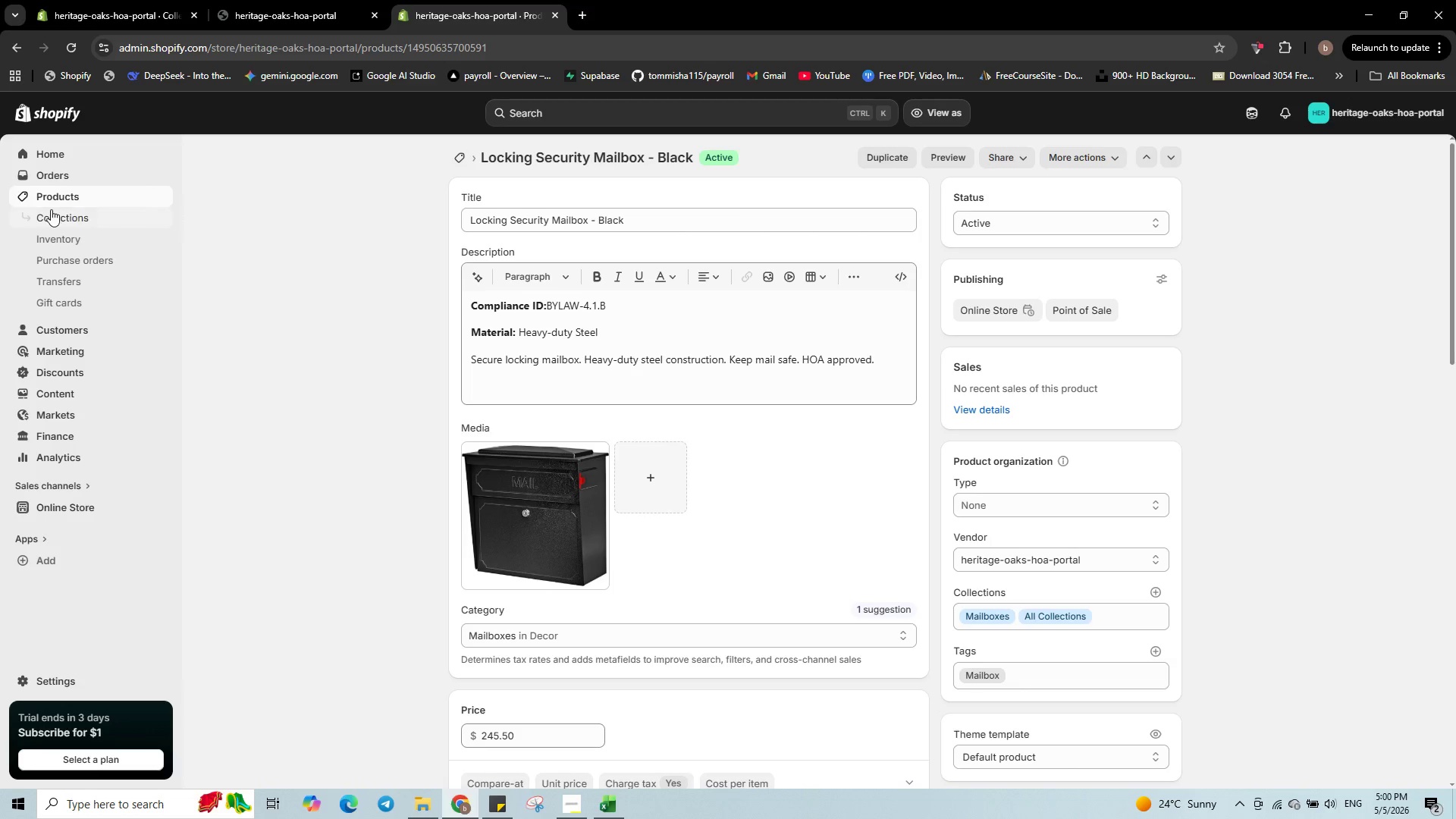 
scroll: coordinate [632, 626], scroll_direction: down, amount: 9.0
 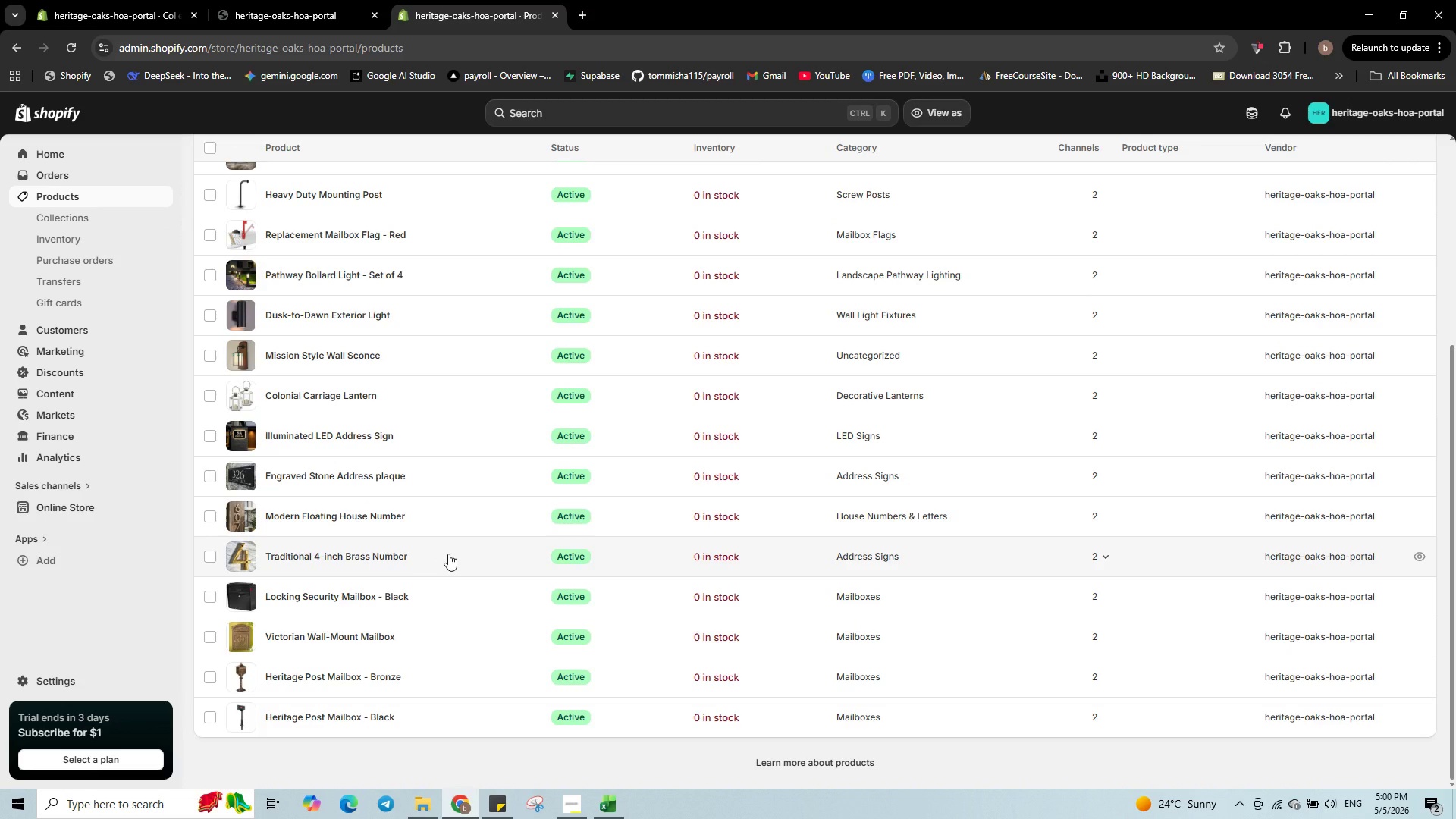 
left_click([448, 554])
 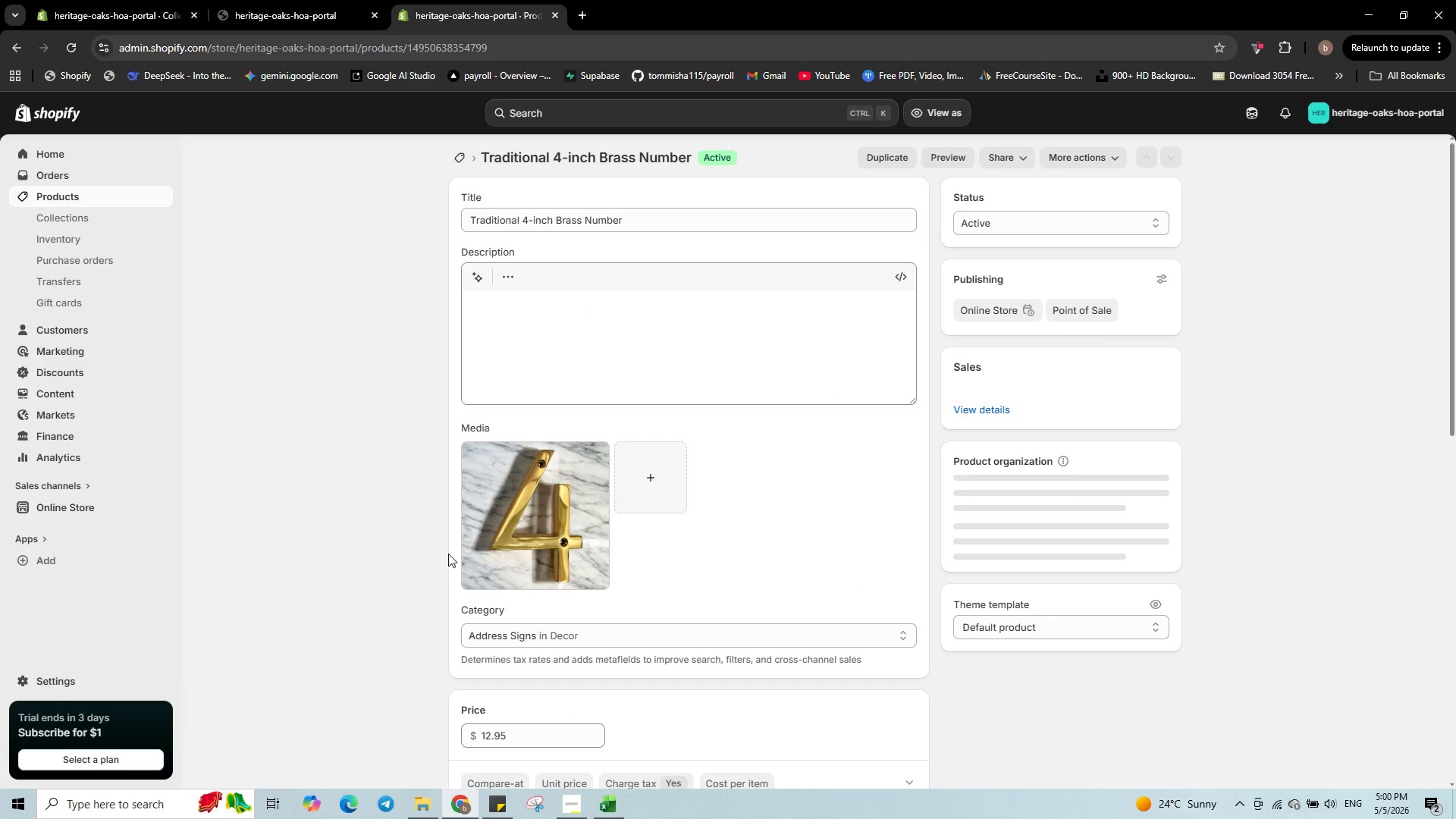 
scroll: coordinate [676, 547], scroll_direction: down, amount: 4.0
 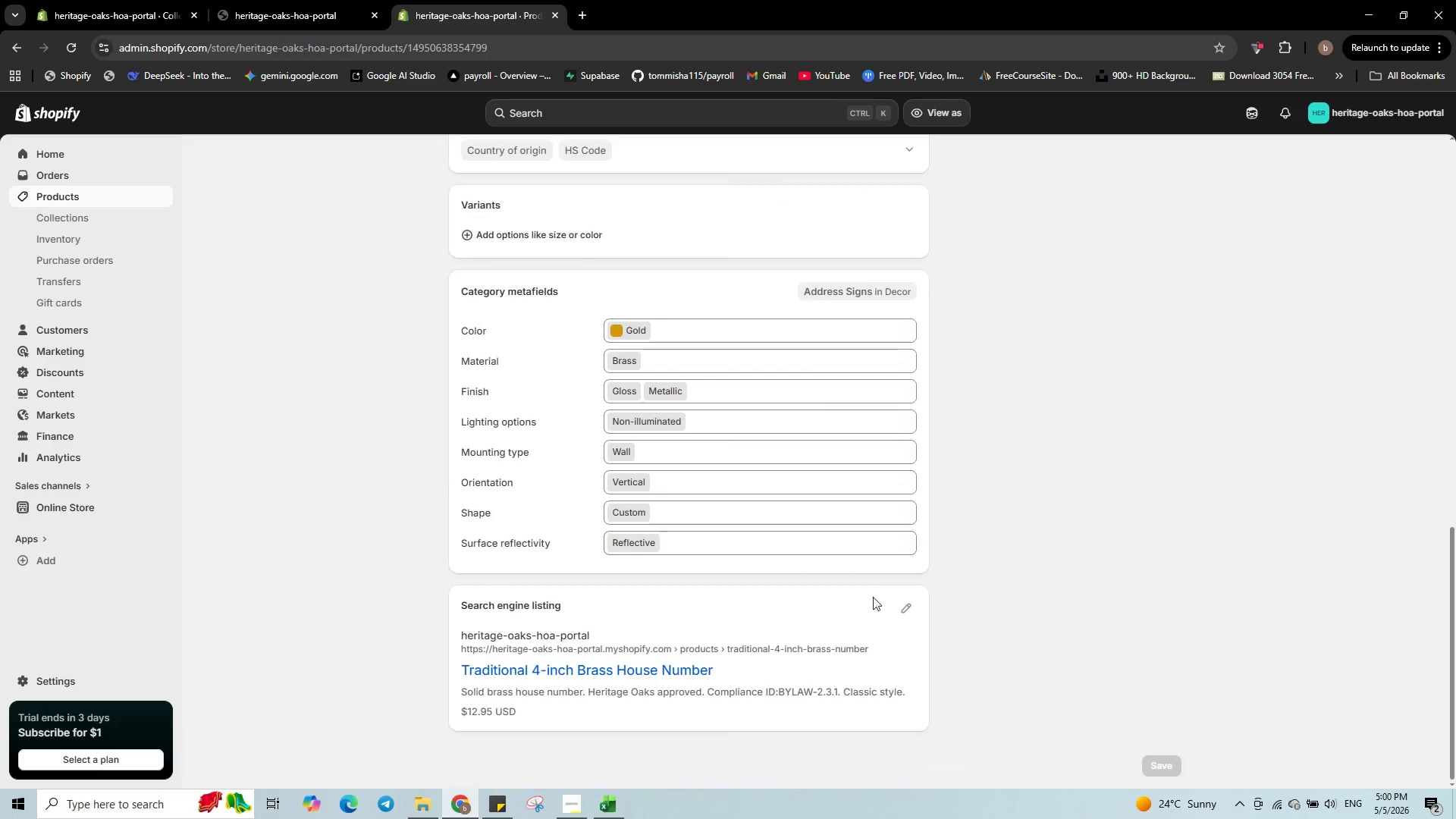 
left_click([904, 609])
 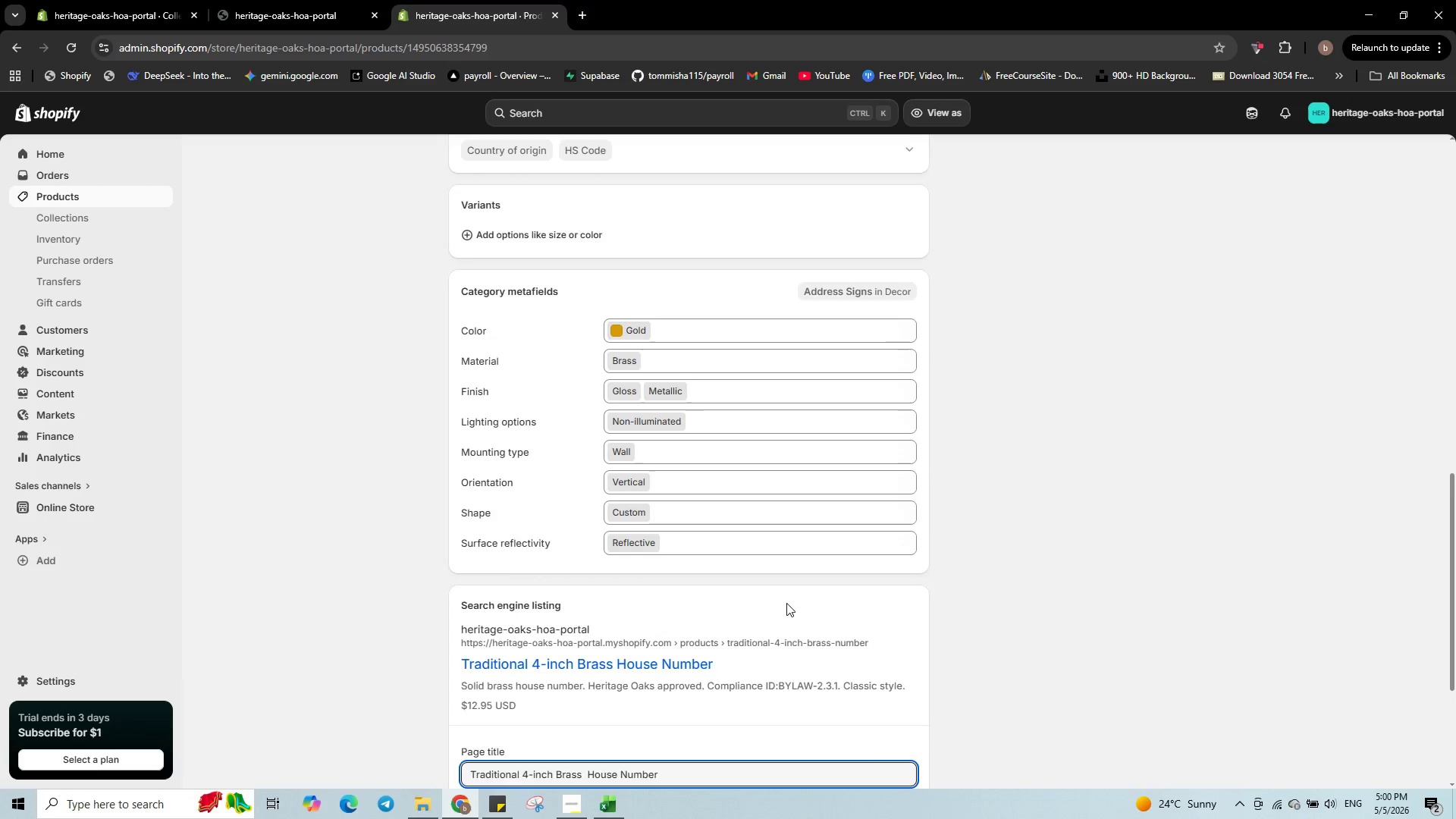 
scroll: coordinate [786, 603], scroll_direction: down, amount: 5.0
 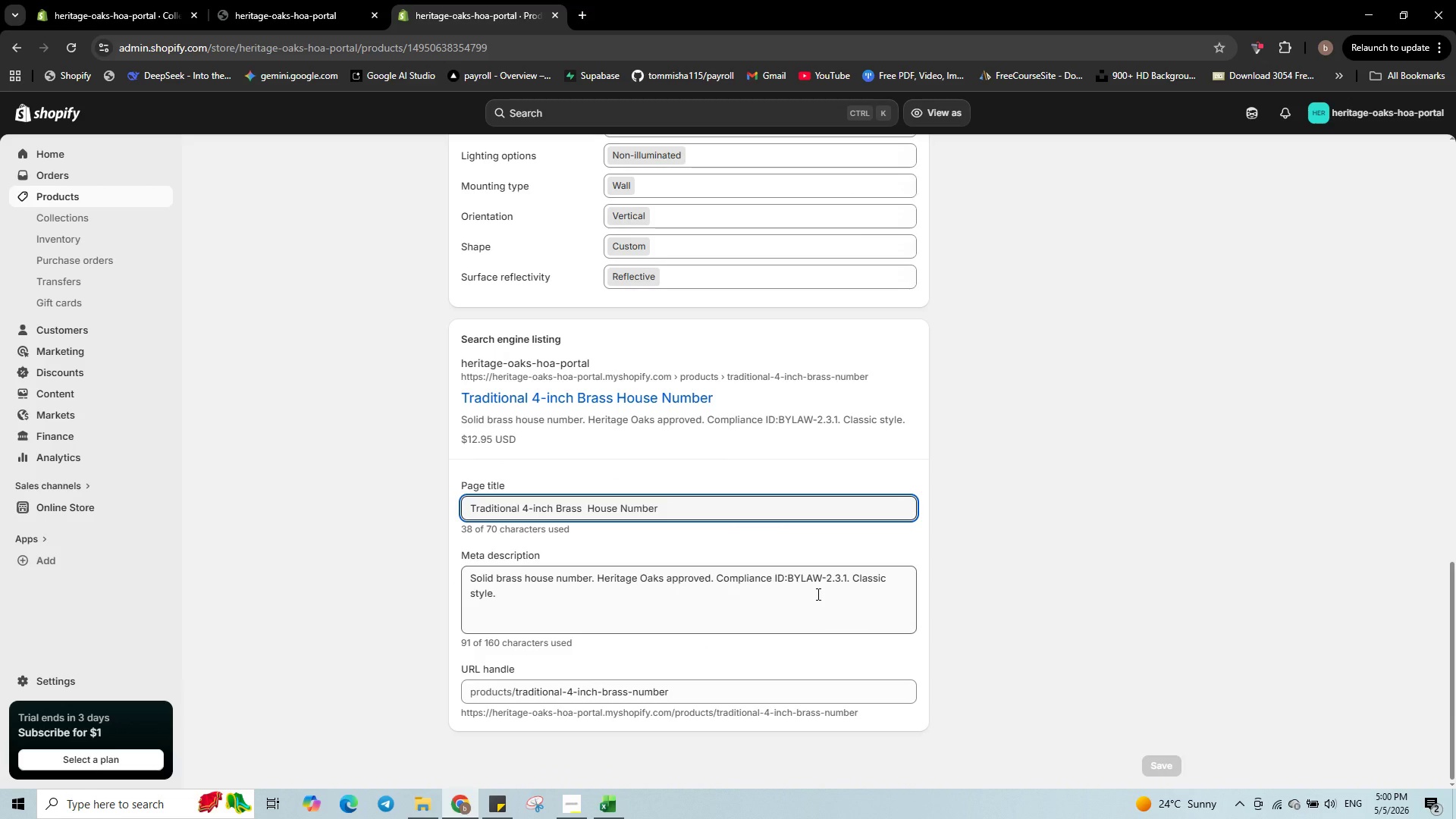 
wait(6.96)
 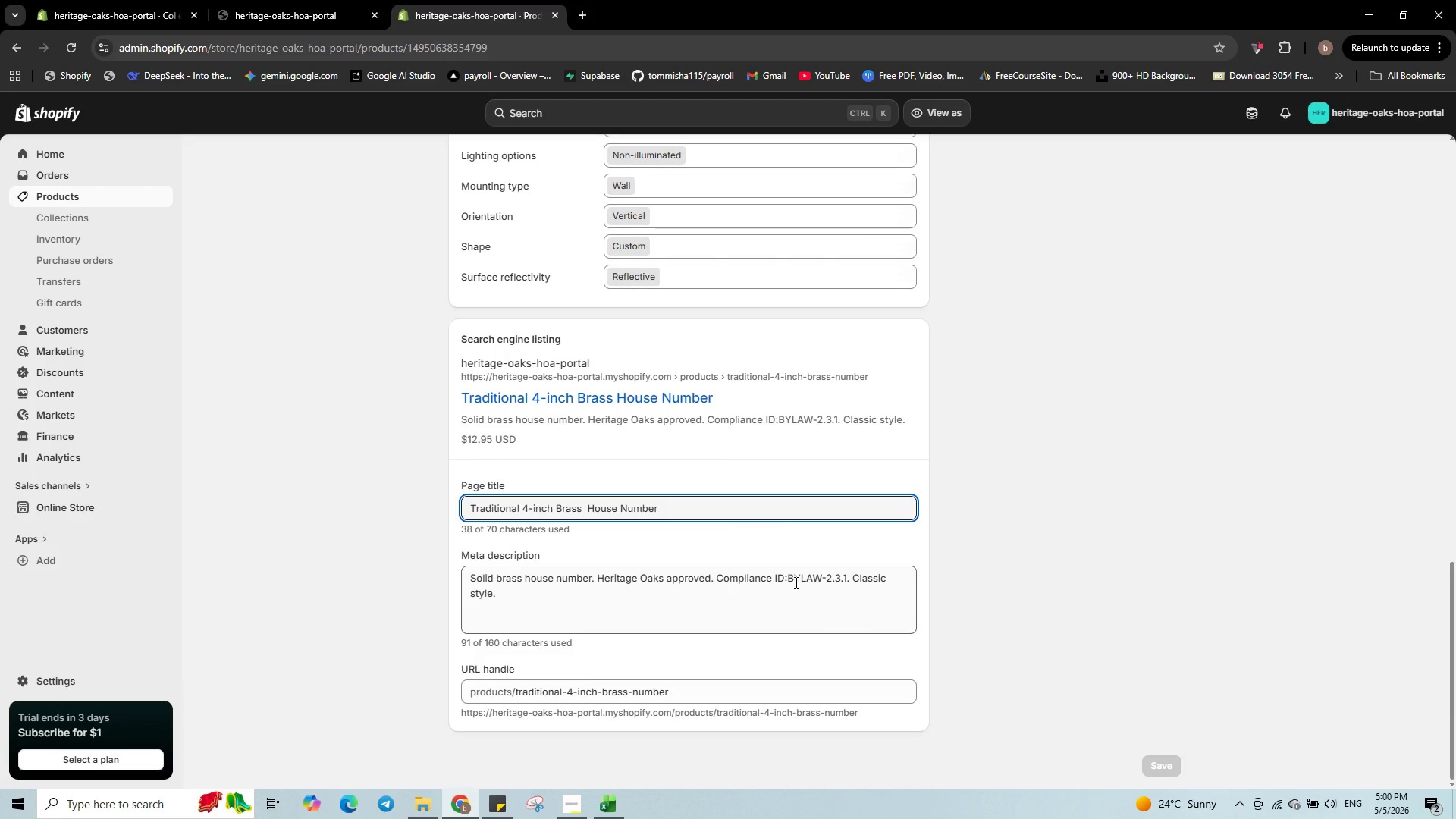 
left_click([788, 579])
 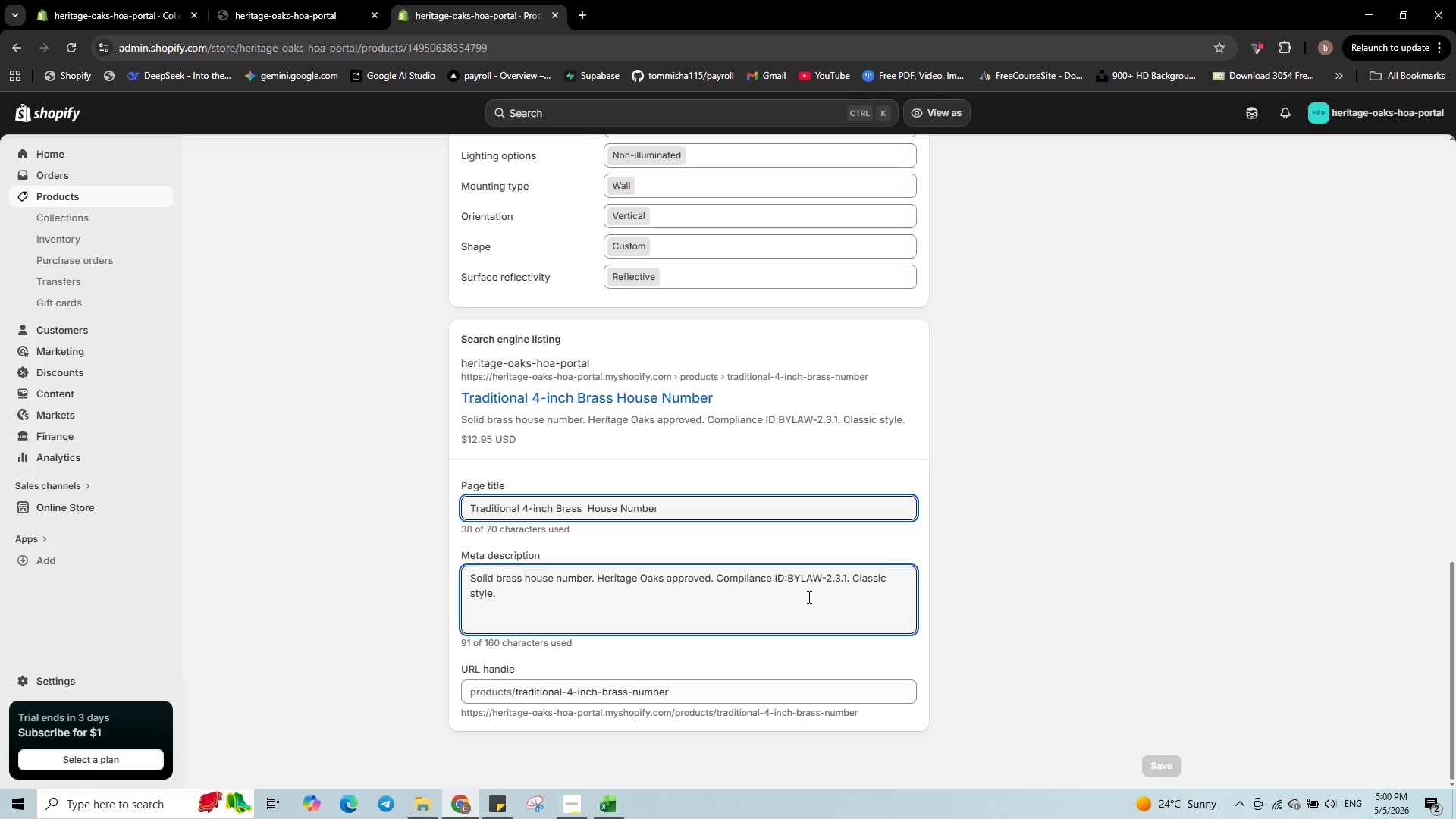 
key(Backspace)
 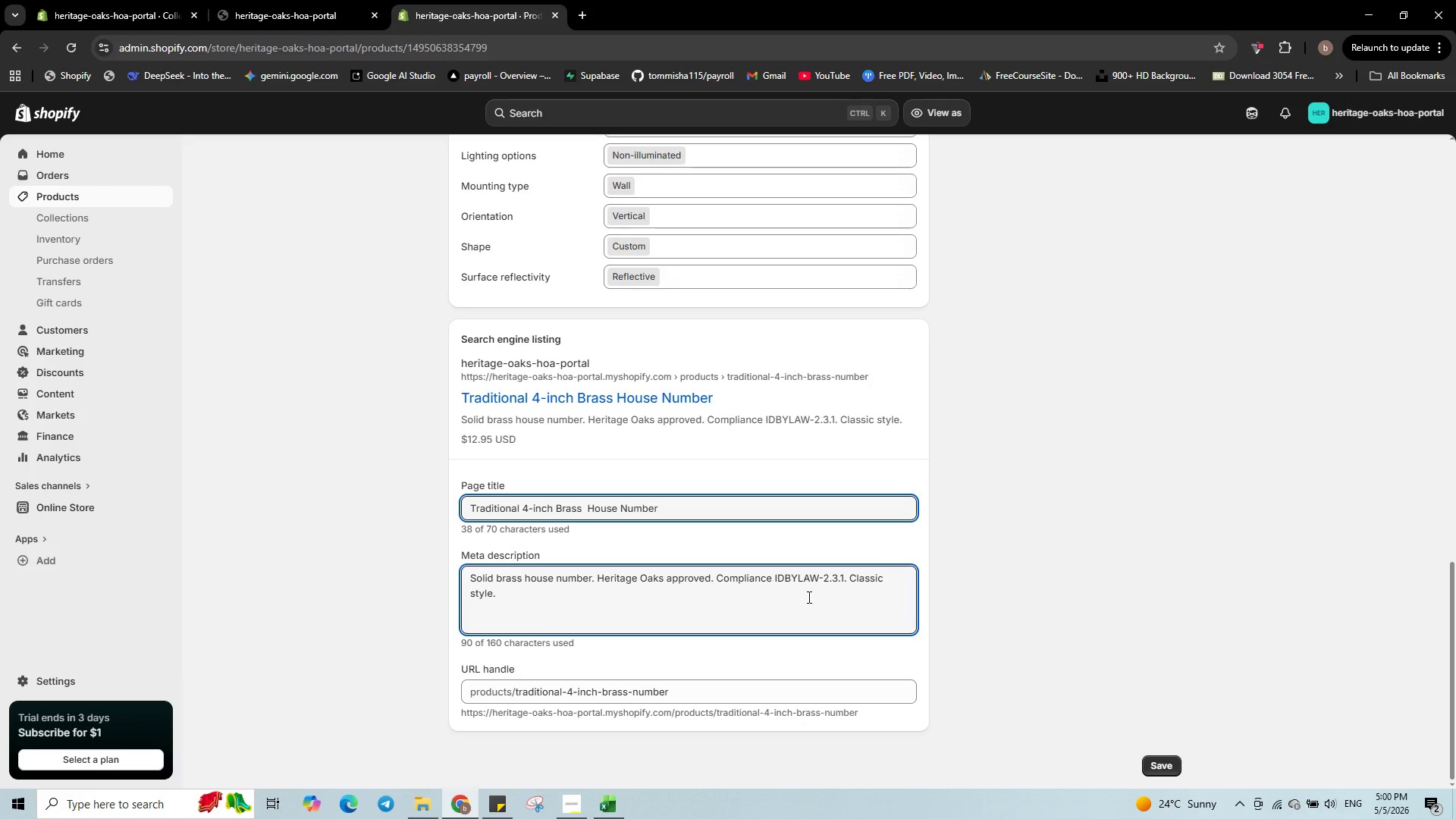 
key(Space)
 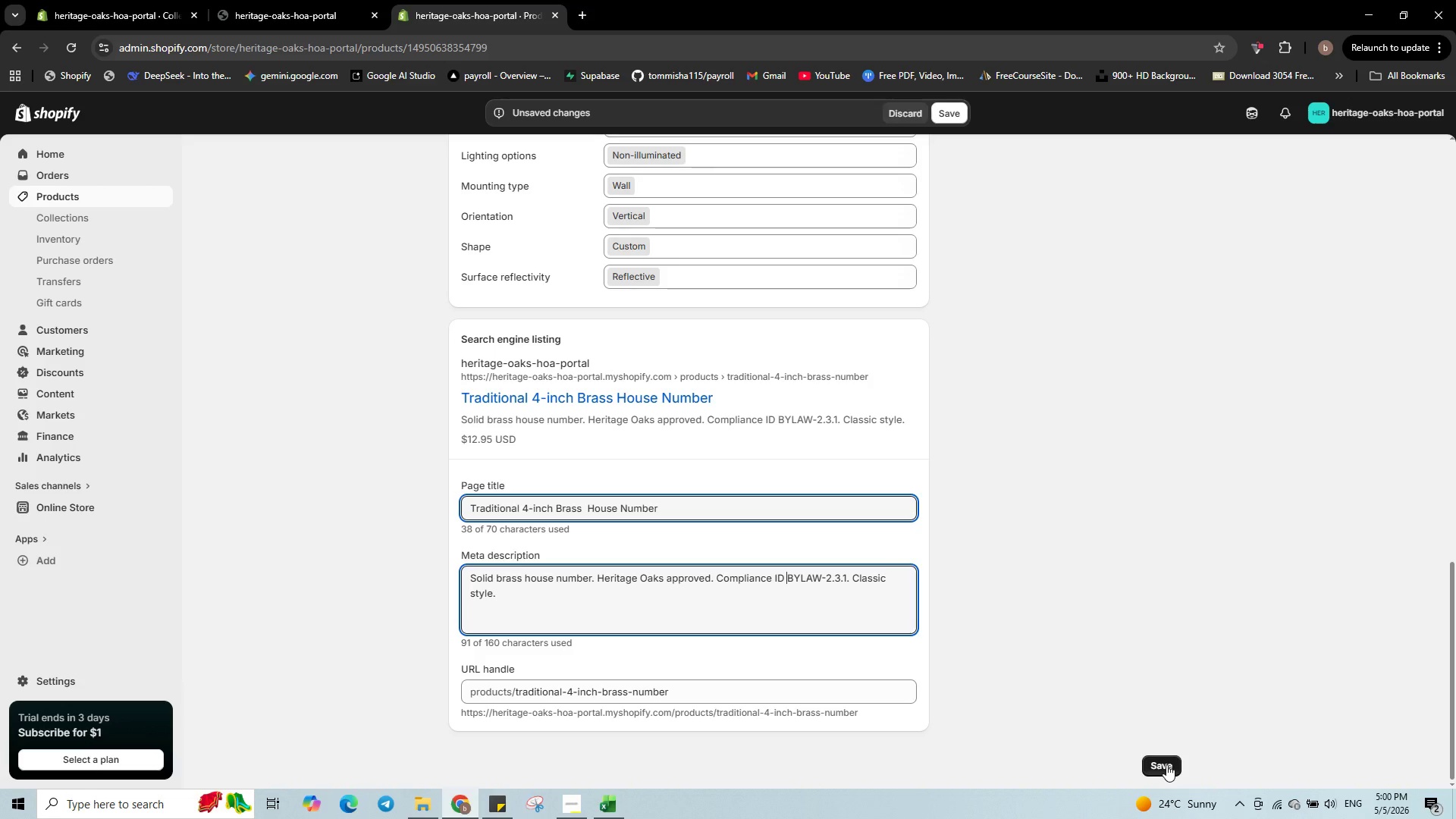 
left_click([1166, 764])
 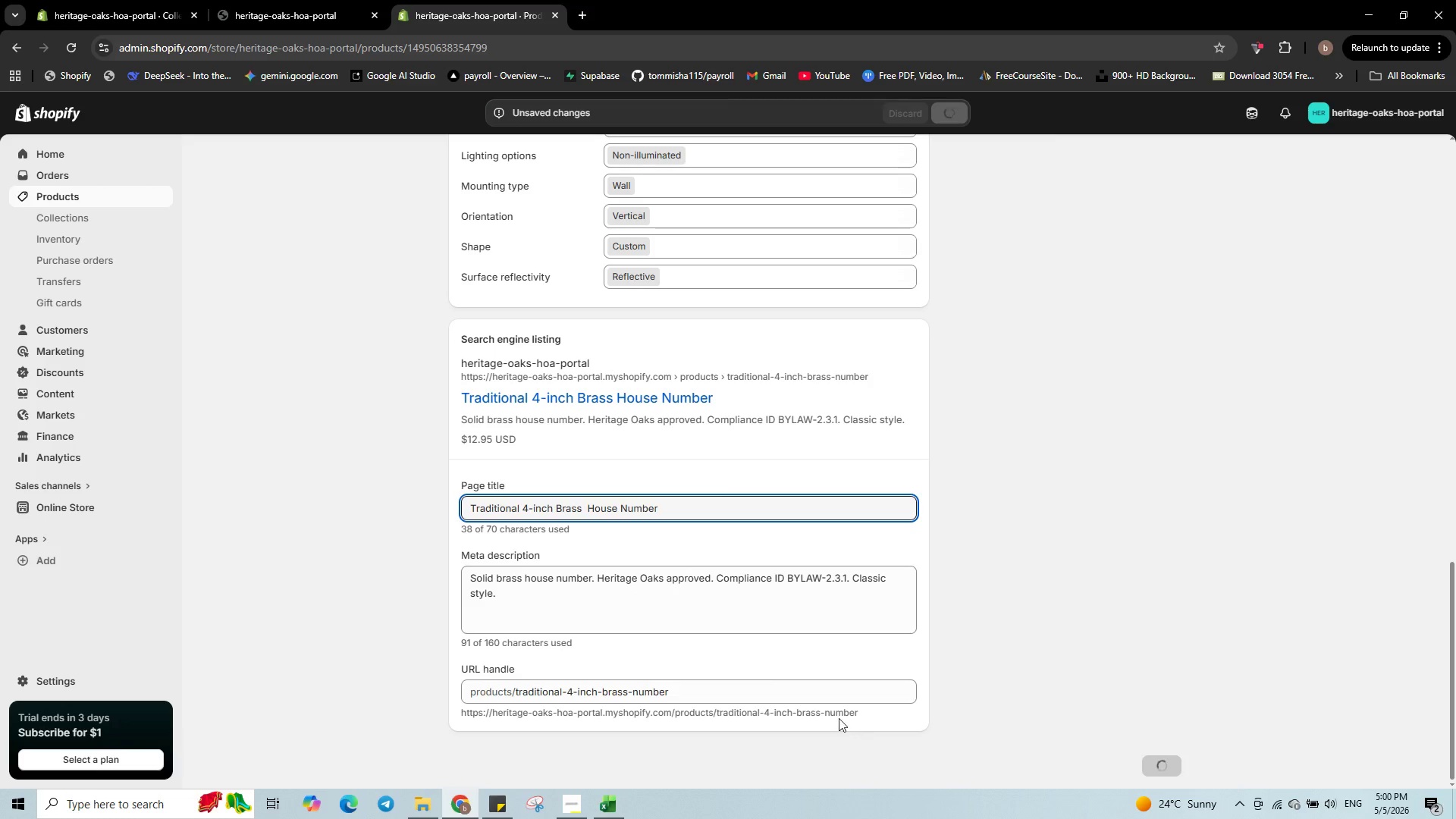 
mouse_move([754, 619])
 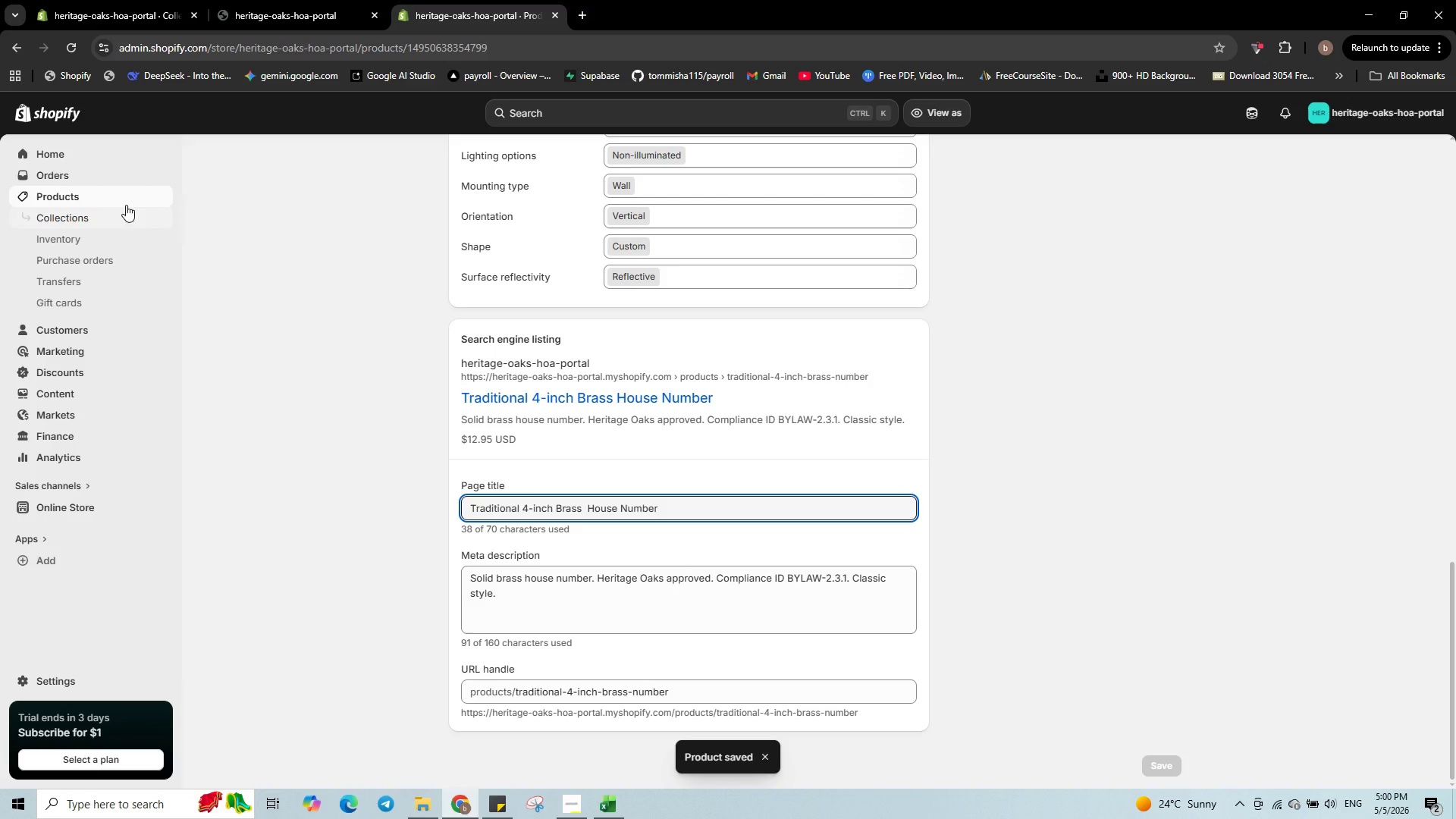 
left_click([124, 199])
 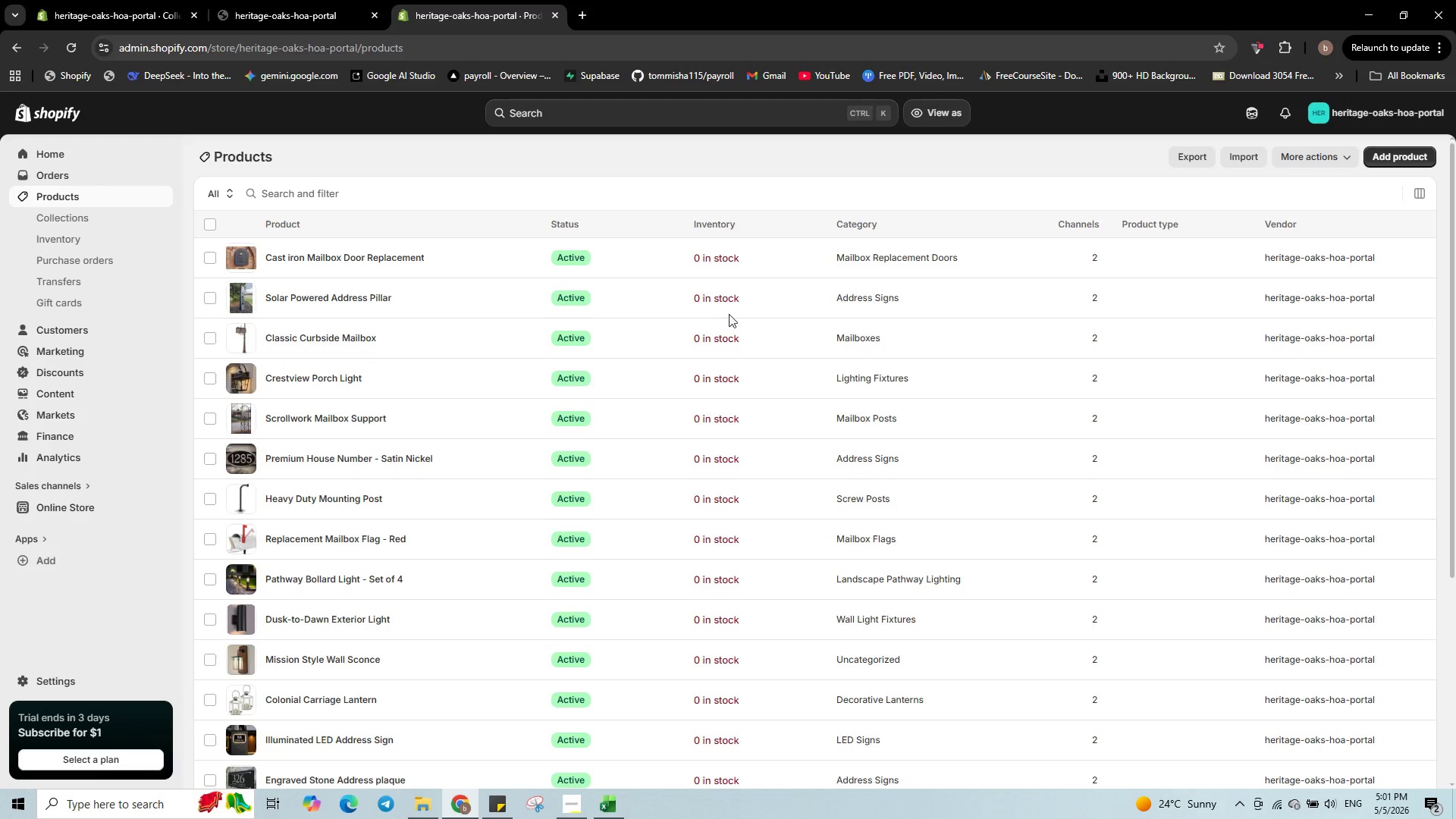 
scroll: coordinate [755, 362], scroll_direction: down, amount: 14.0
 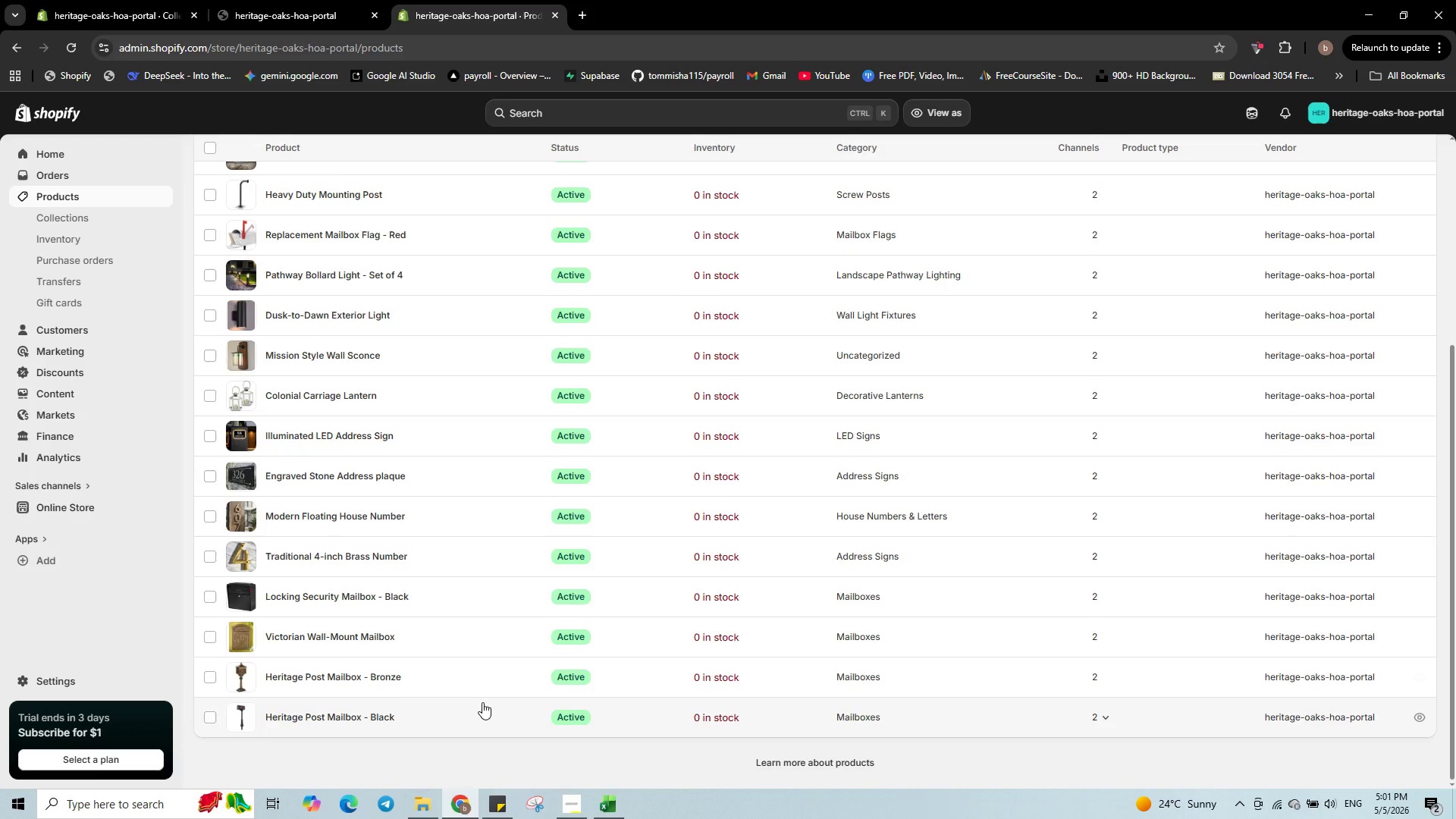 
left_click([482, 702])
 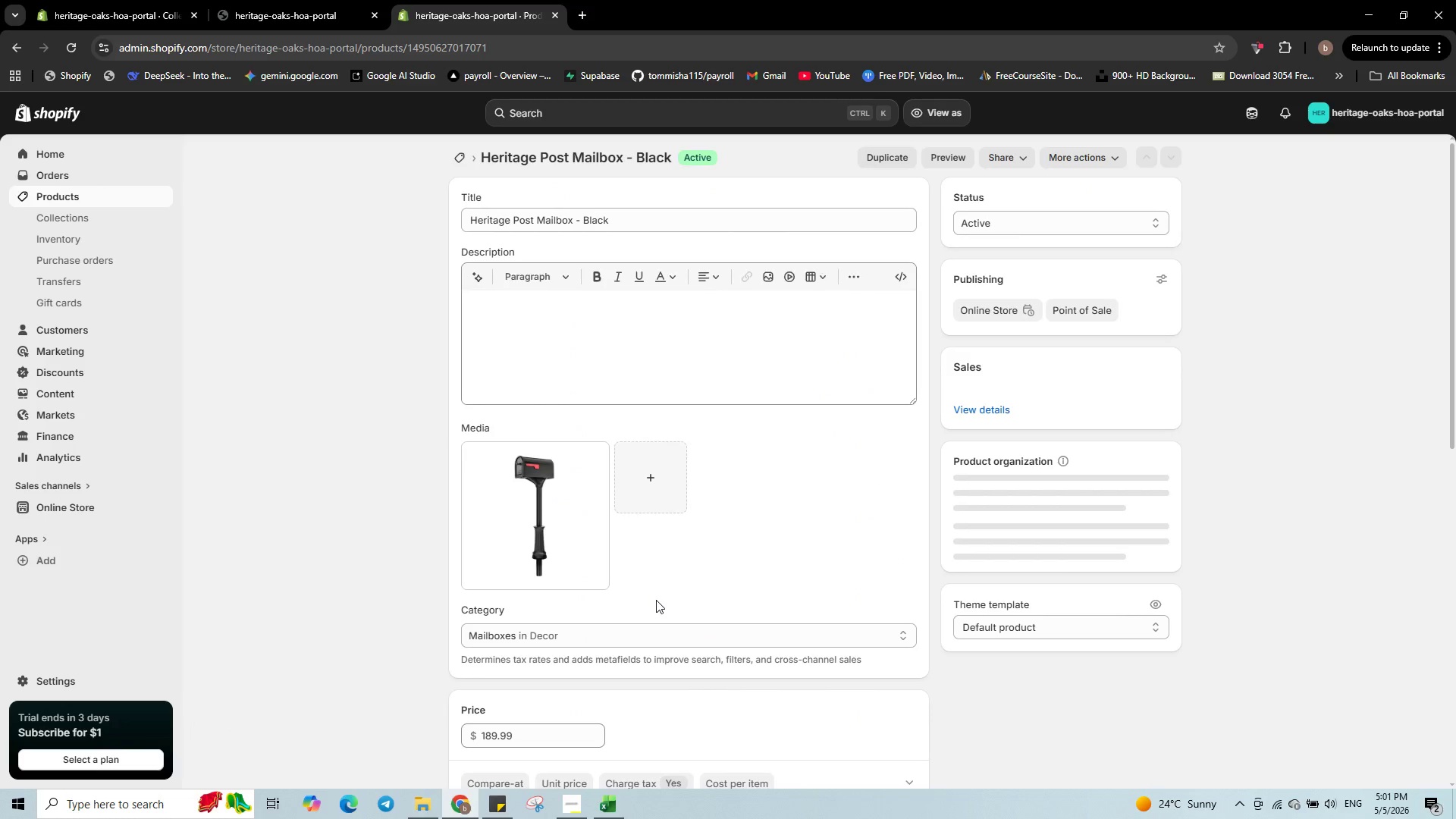 
scroll: coordinate [849, 598], scroll_direction: down, amount: 23.0
 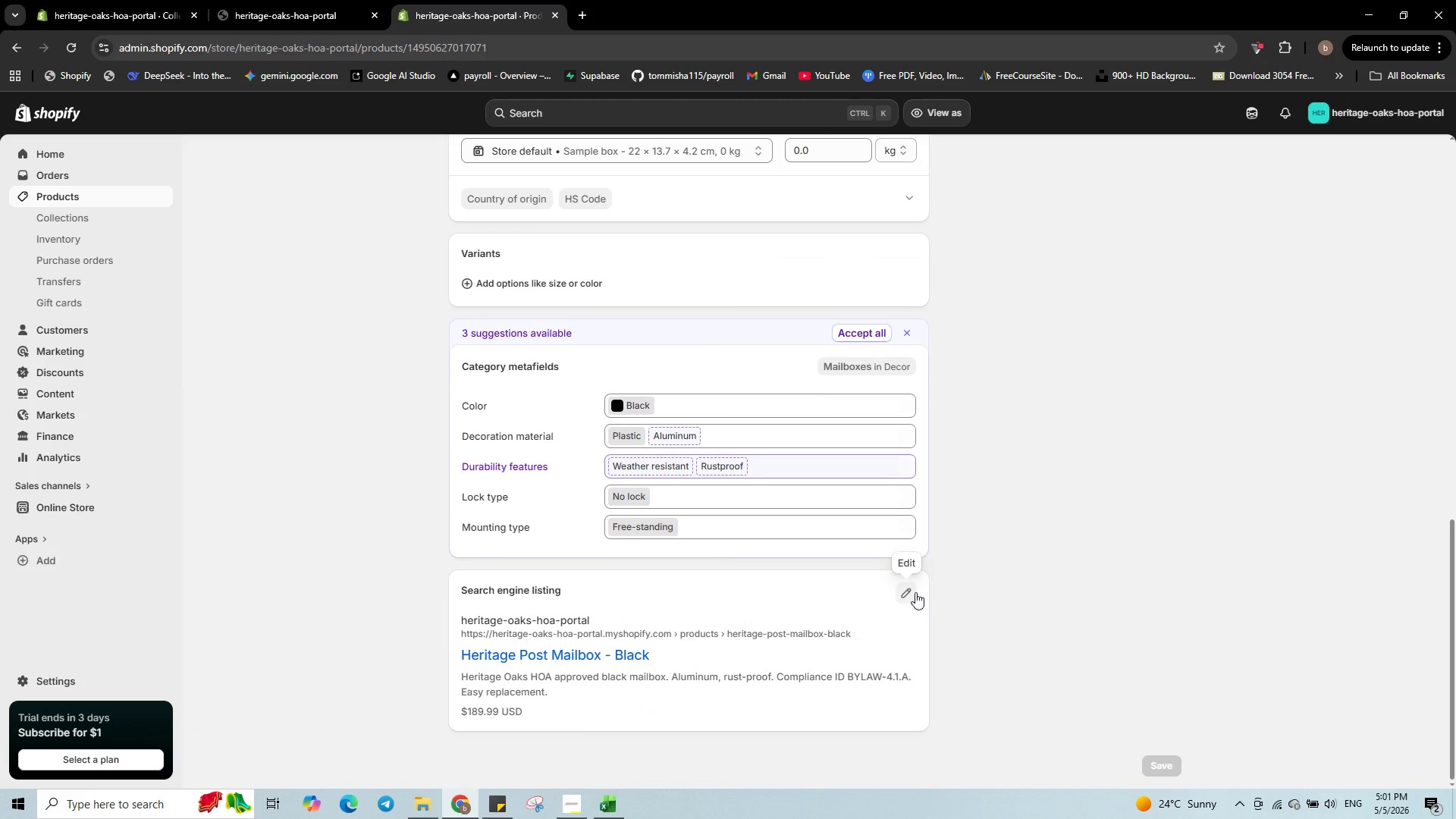 
left_click([915, 592])
 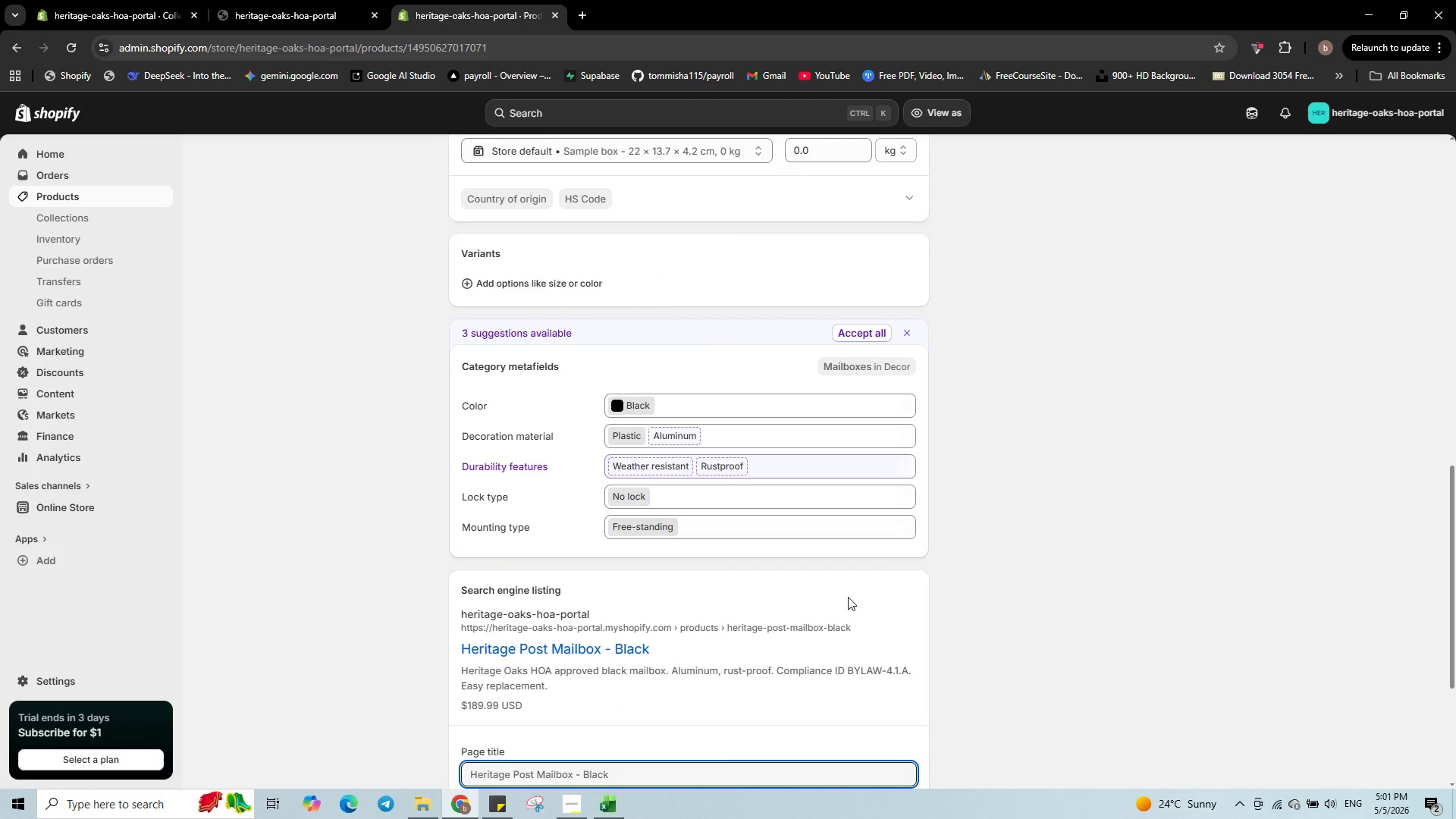 
scroll: coordinate [848, 597], scroll_direction: down, amount: 4.0
 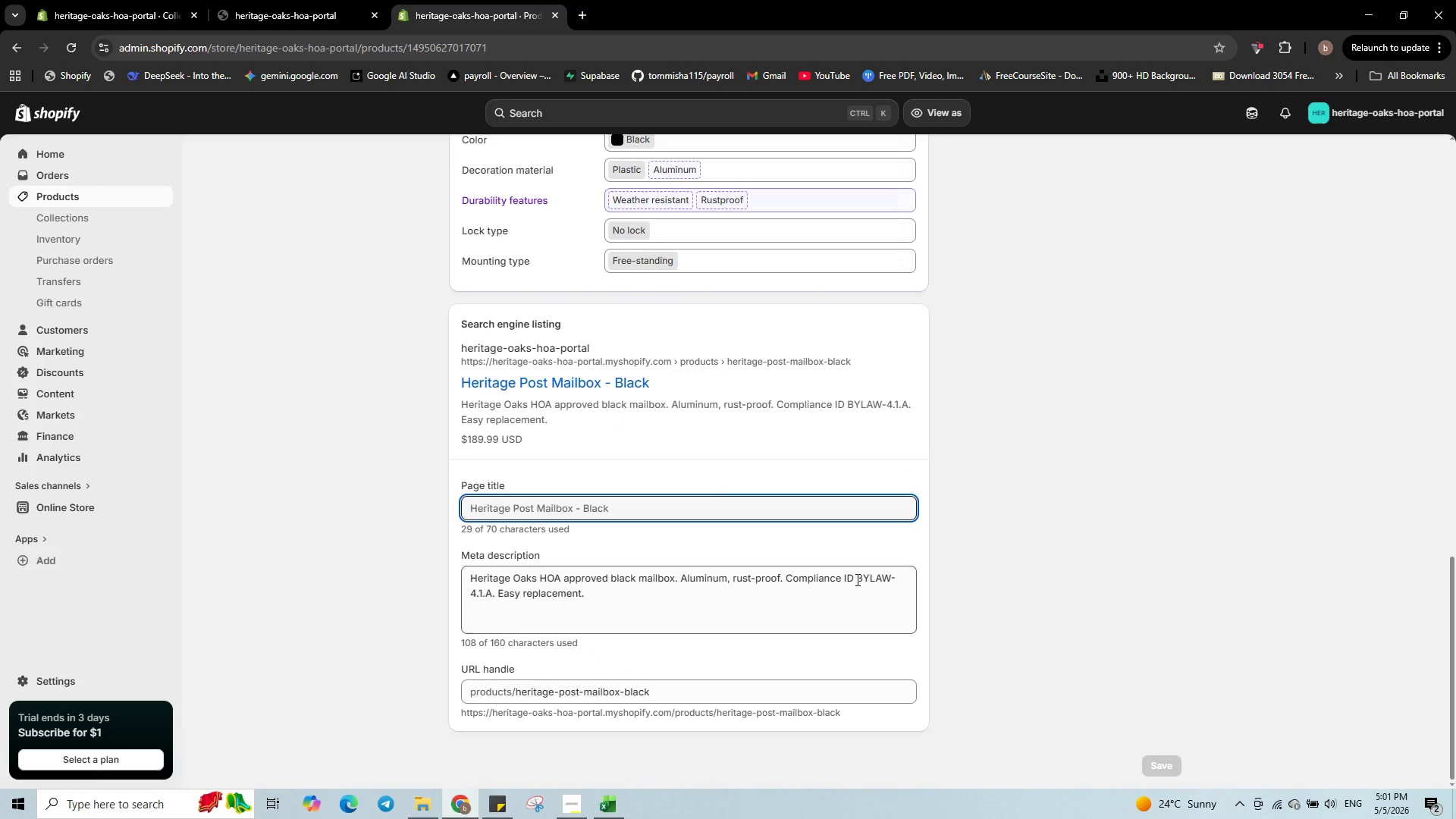 
scroll: coordinate [858, 579], scroll_direction: up, amount: 9.0
 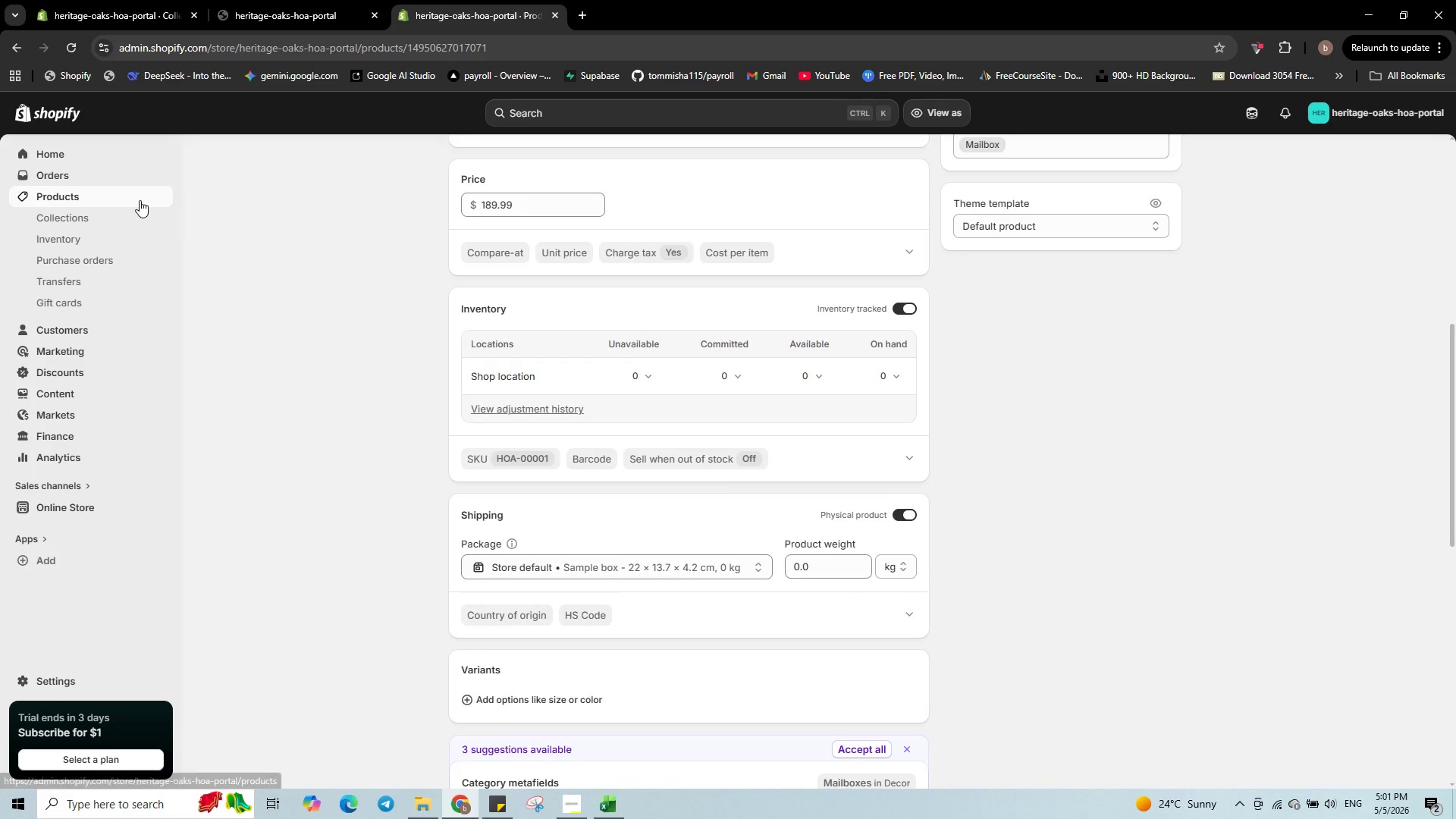 
left_click([140, 199])
 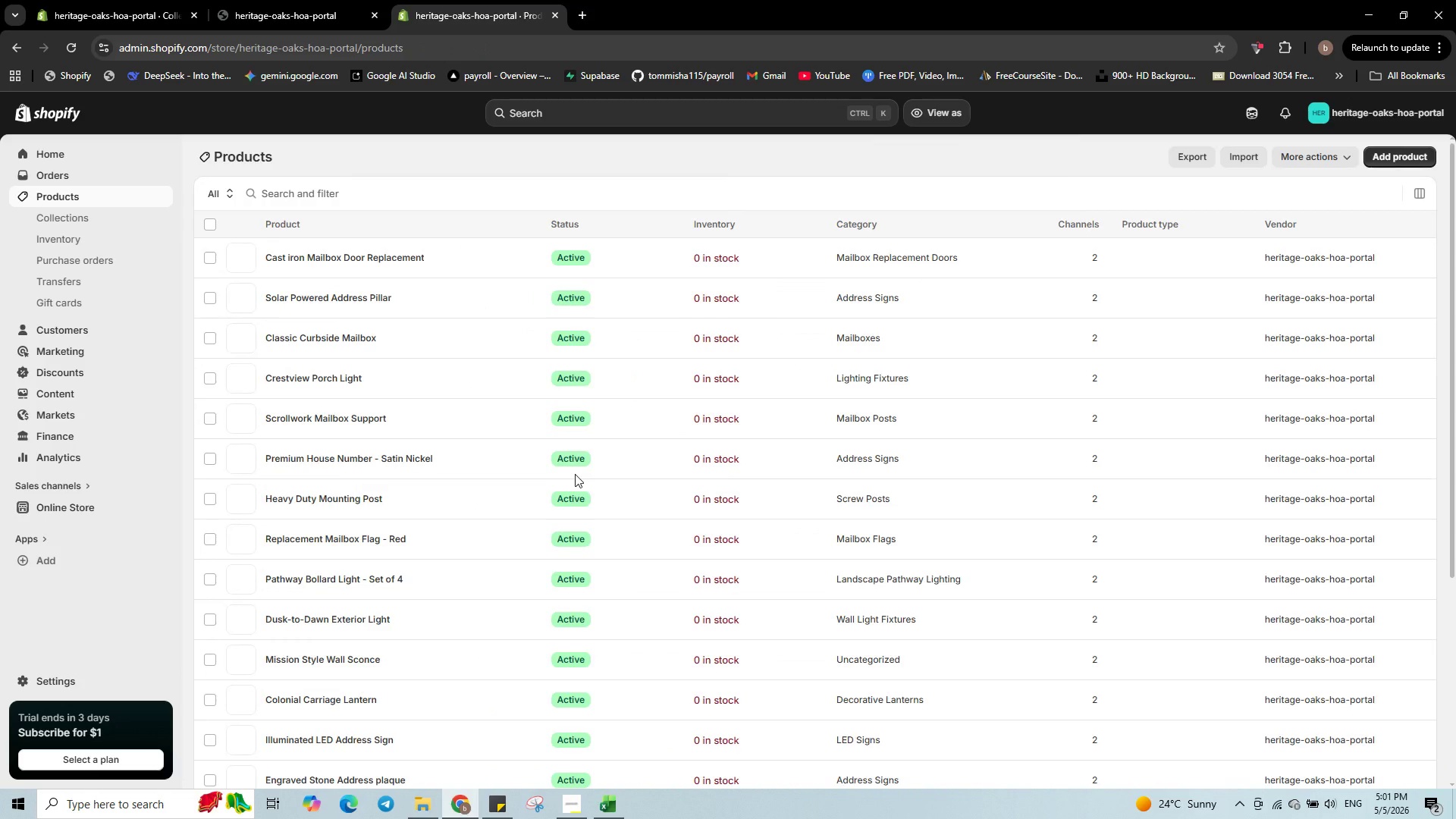 
scroll: coordinate [610, 501], scroll_direction: down, amount: 9.0
 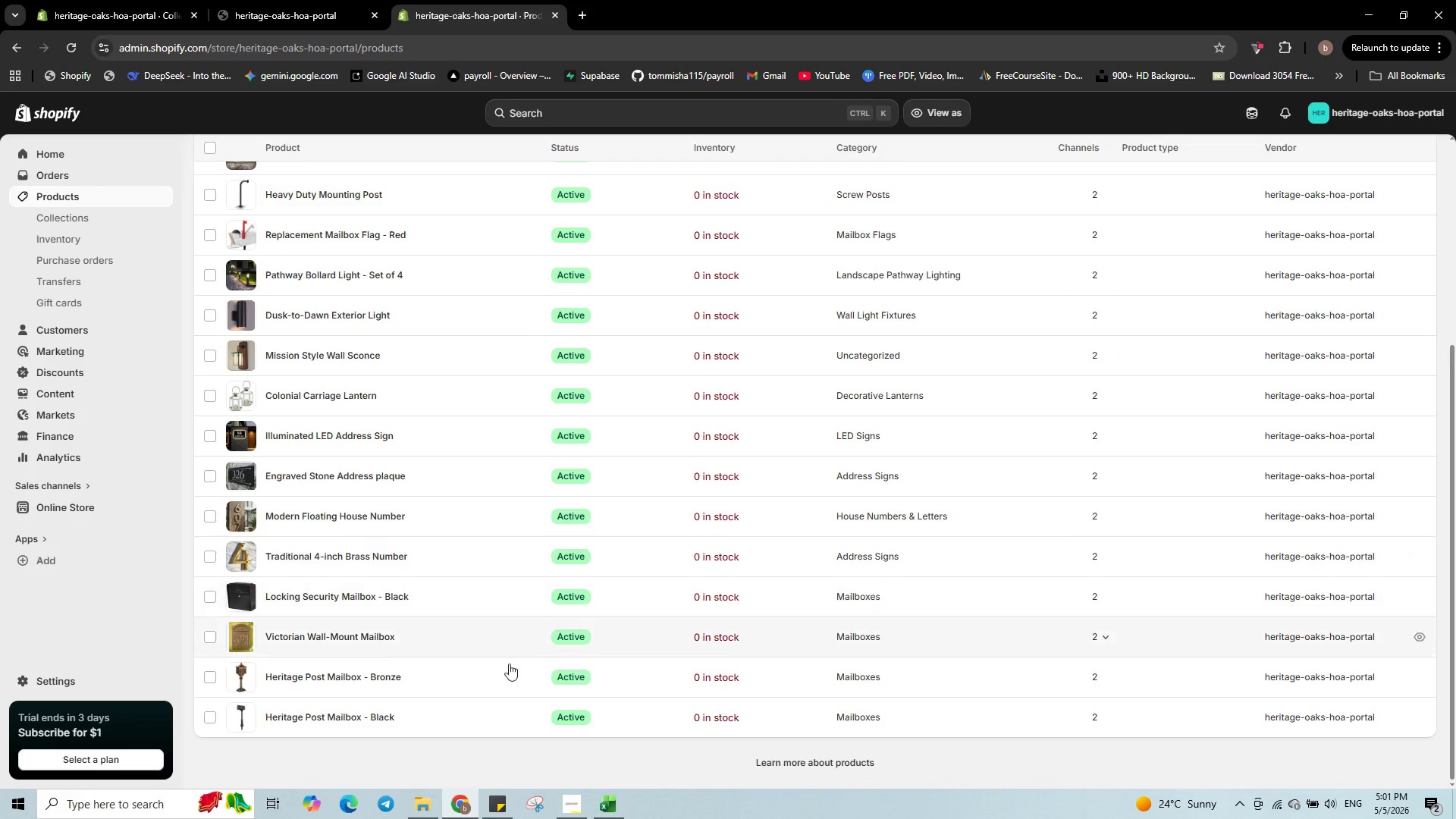 
left_click([498, 683])
 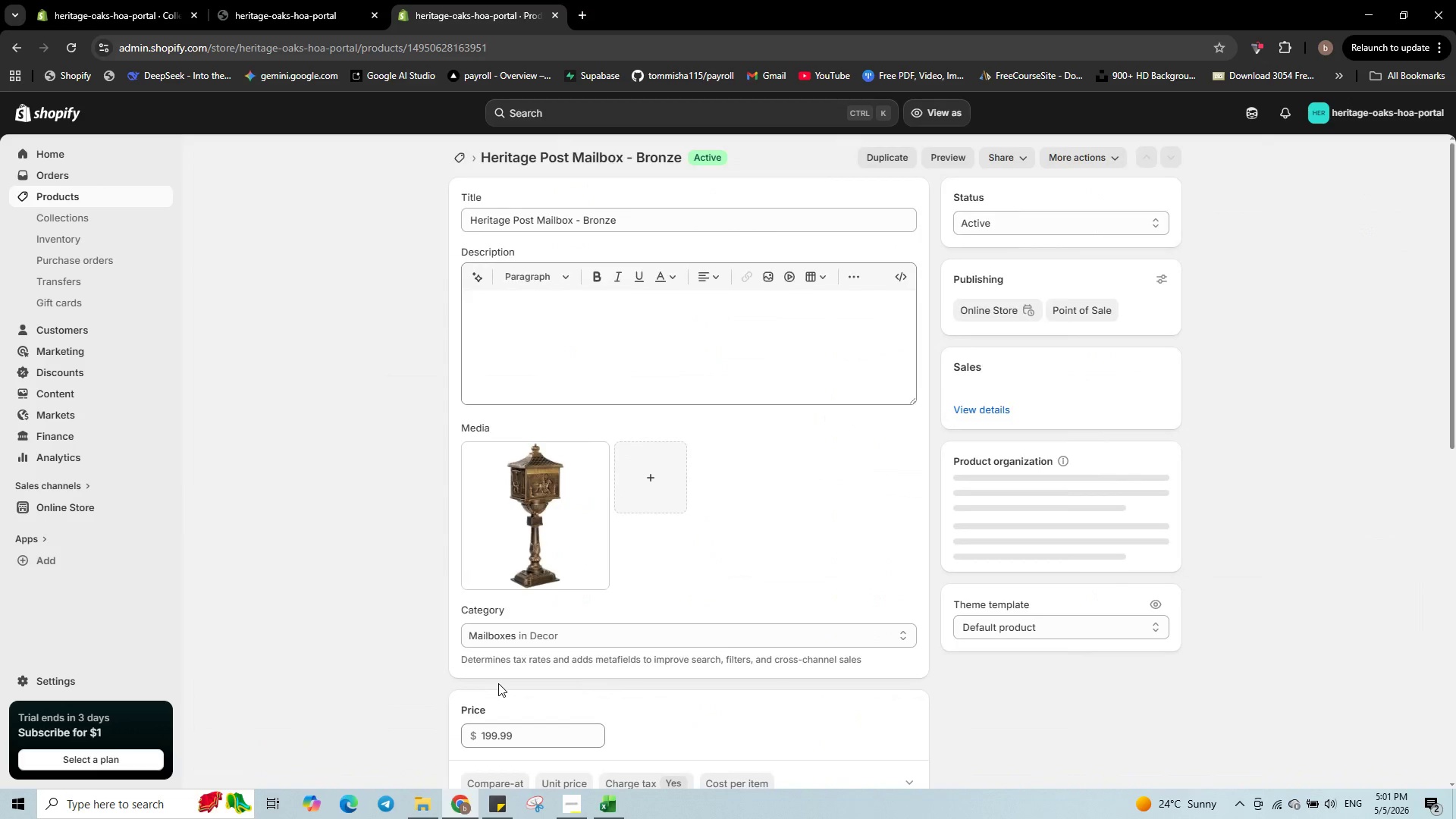 
scroll: coordinate [895, 546], scroll_direction: down, amount: 18.0
 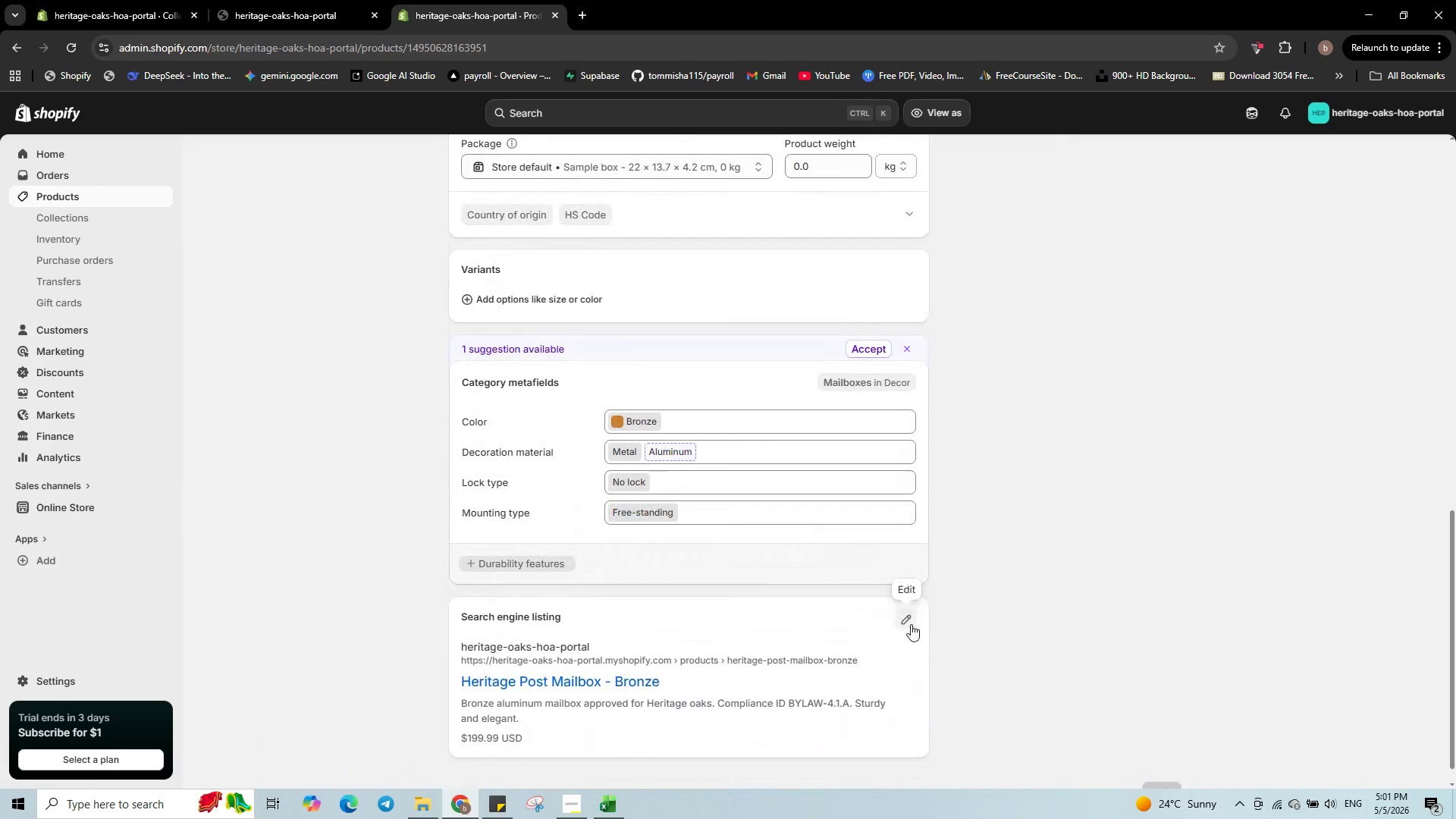 
left_click([908, 621])
 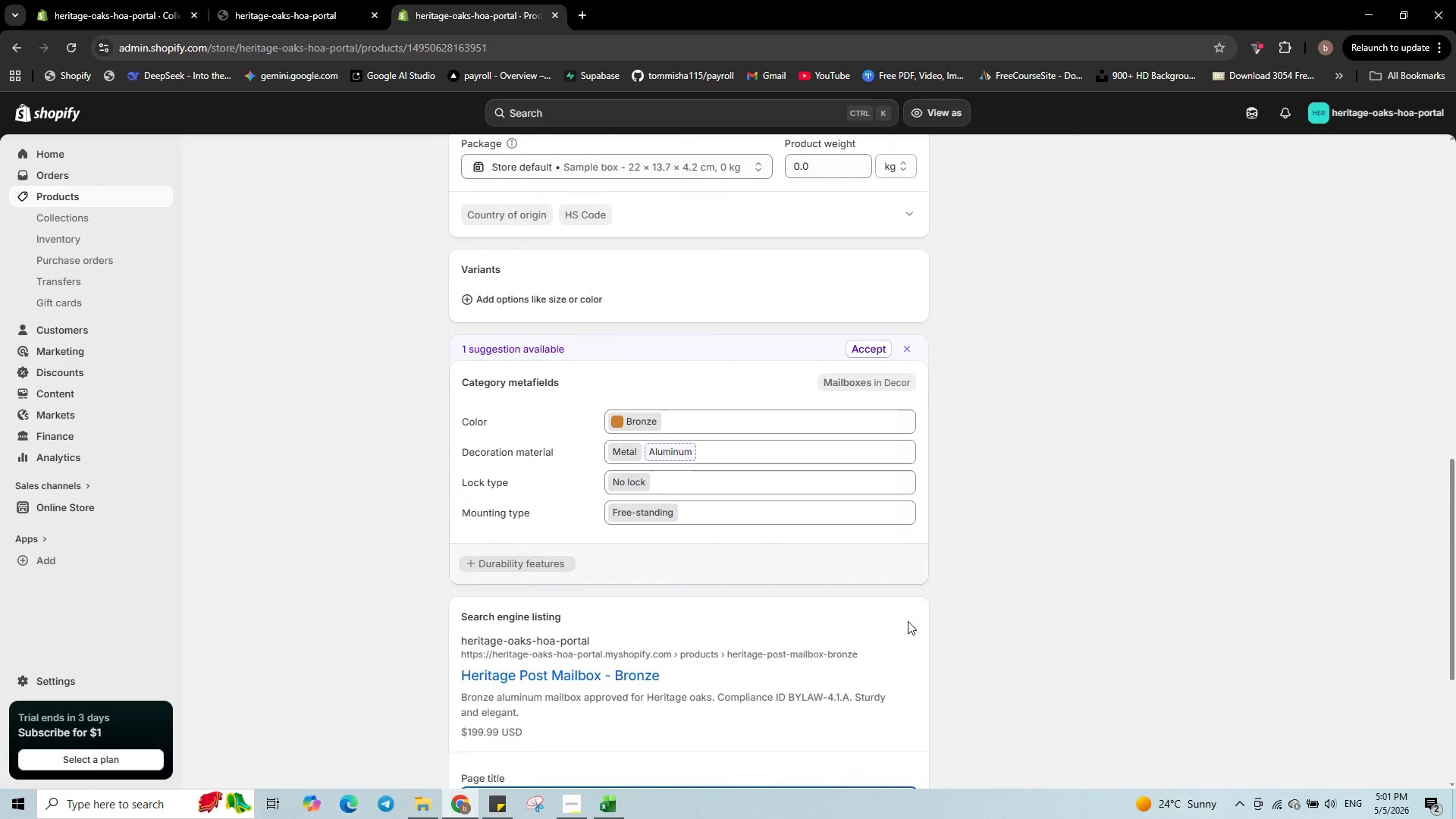 
scroll: coordinate [908, 621], scroll_direction: down, amount: 2.0
 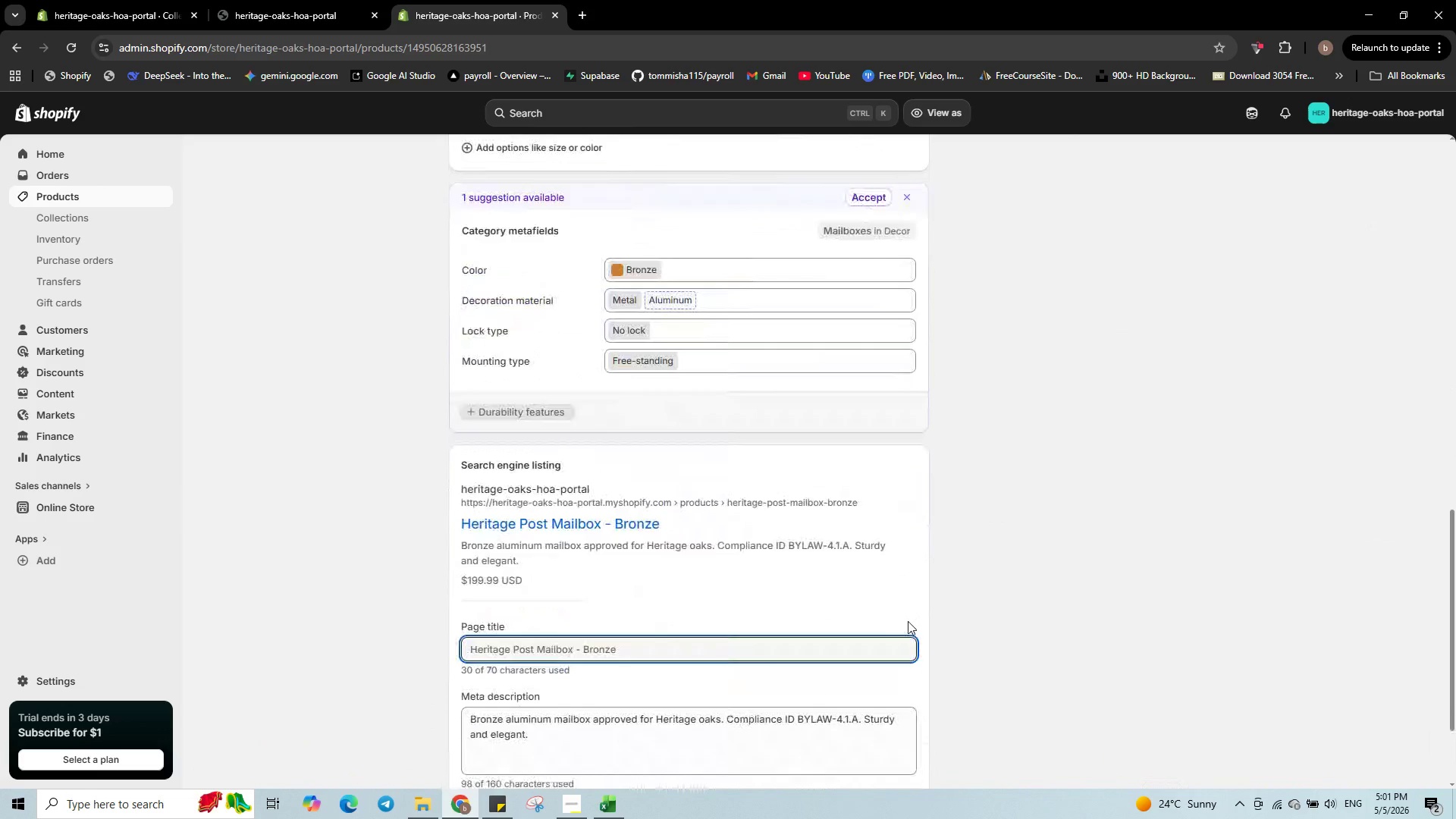 
scroll: coordinate [770, 588], scroll_direction: up, amount: 9.0
 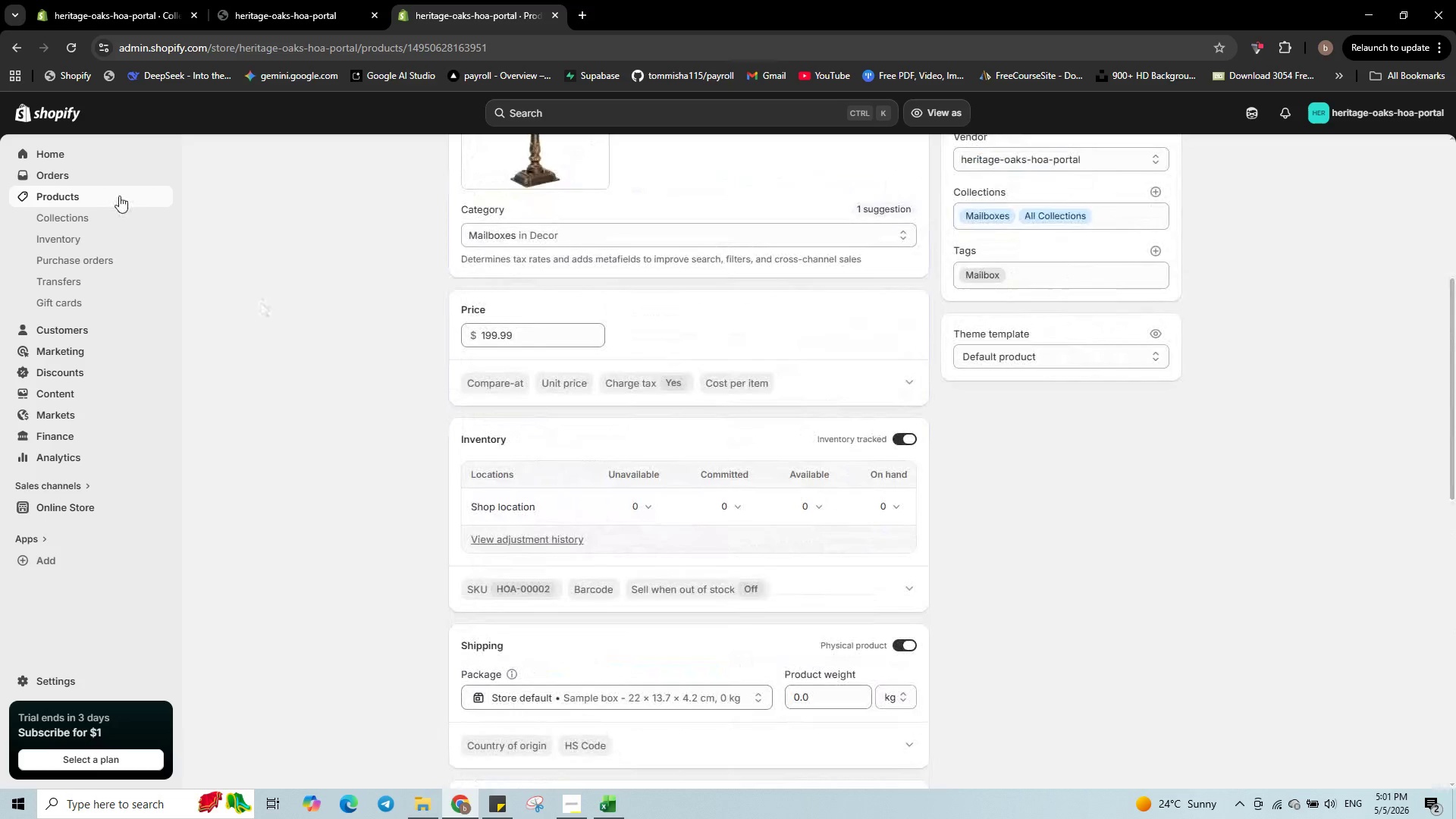 
left_click([119, 196])
 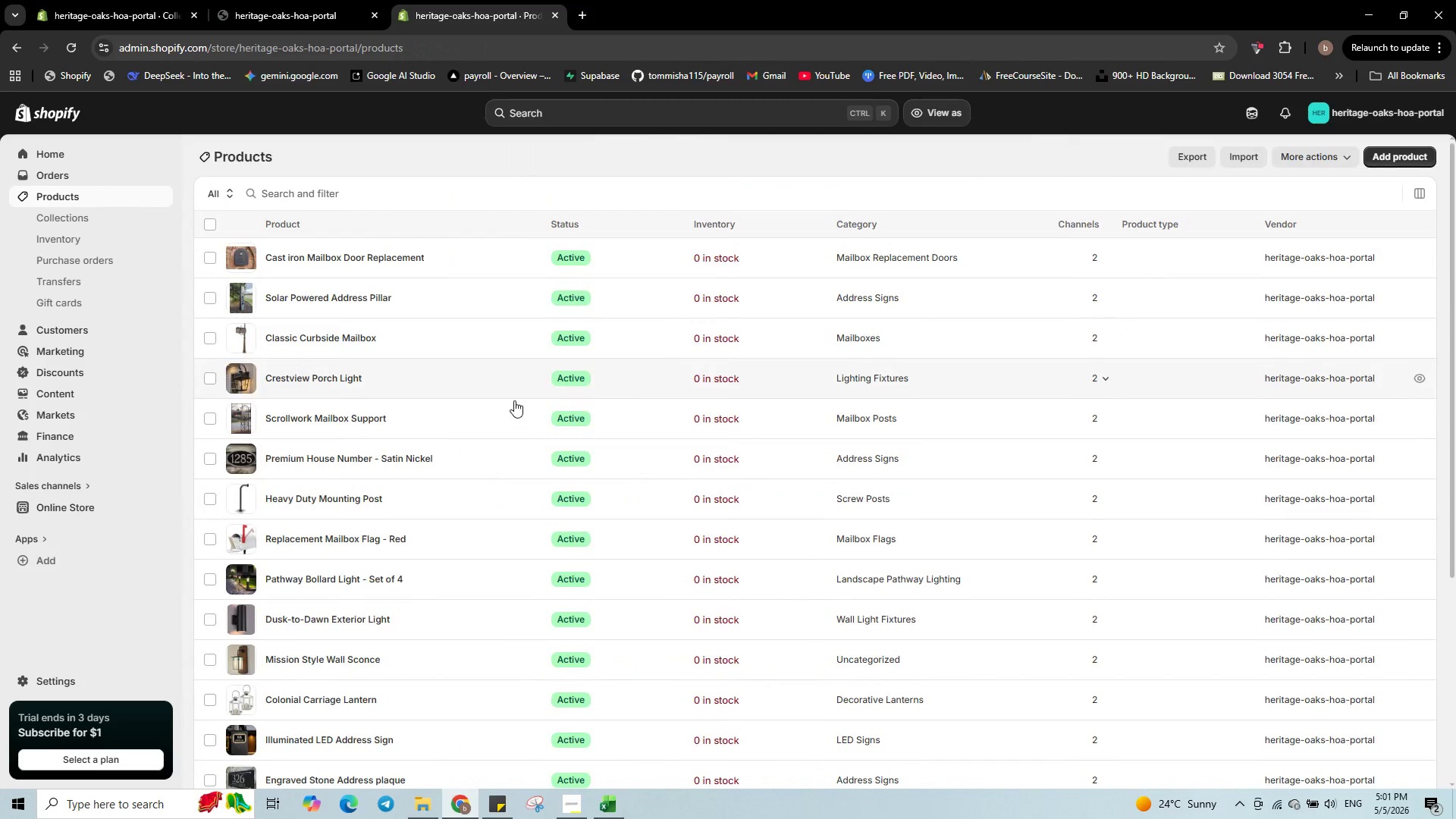 
scroll: coordinate [514, 400], scroll_direction: down, amount: 9.0
 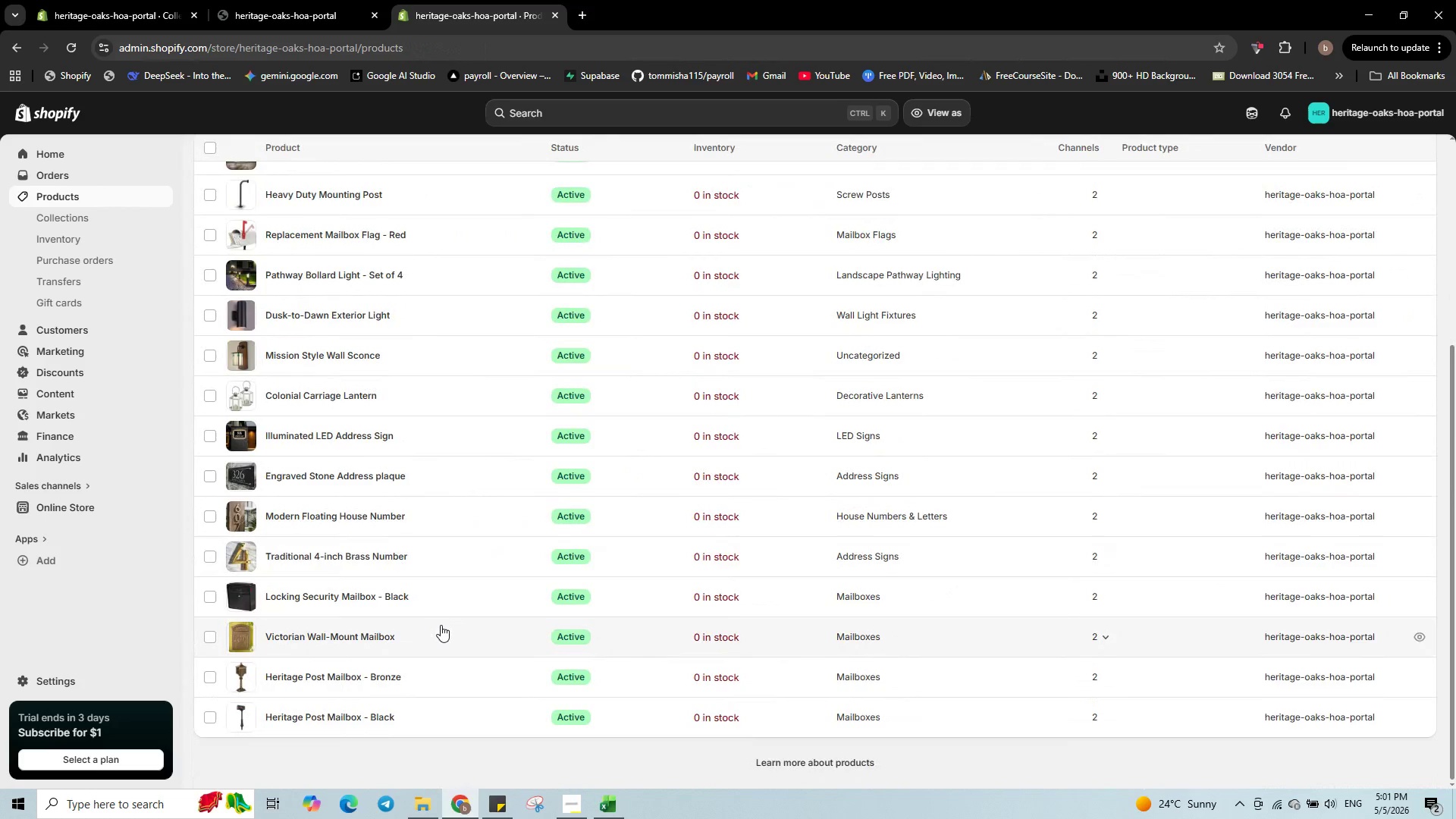 
left_click([441, 625])
 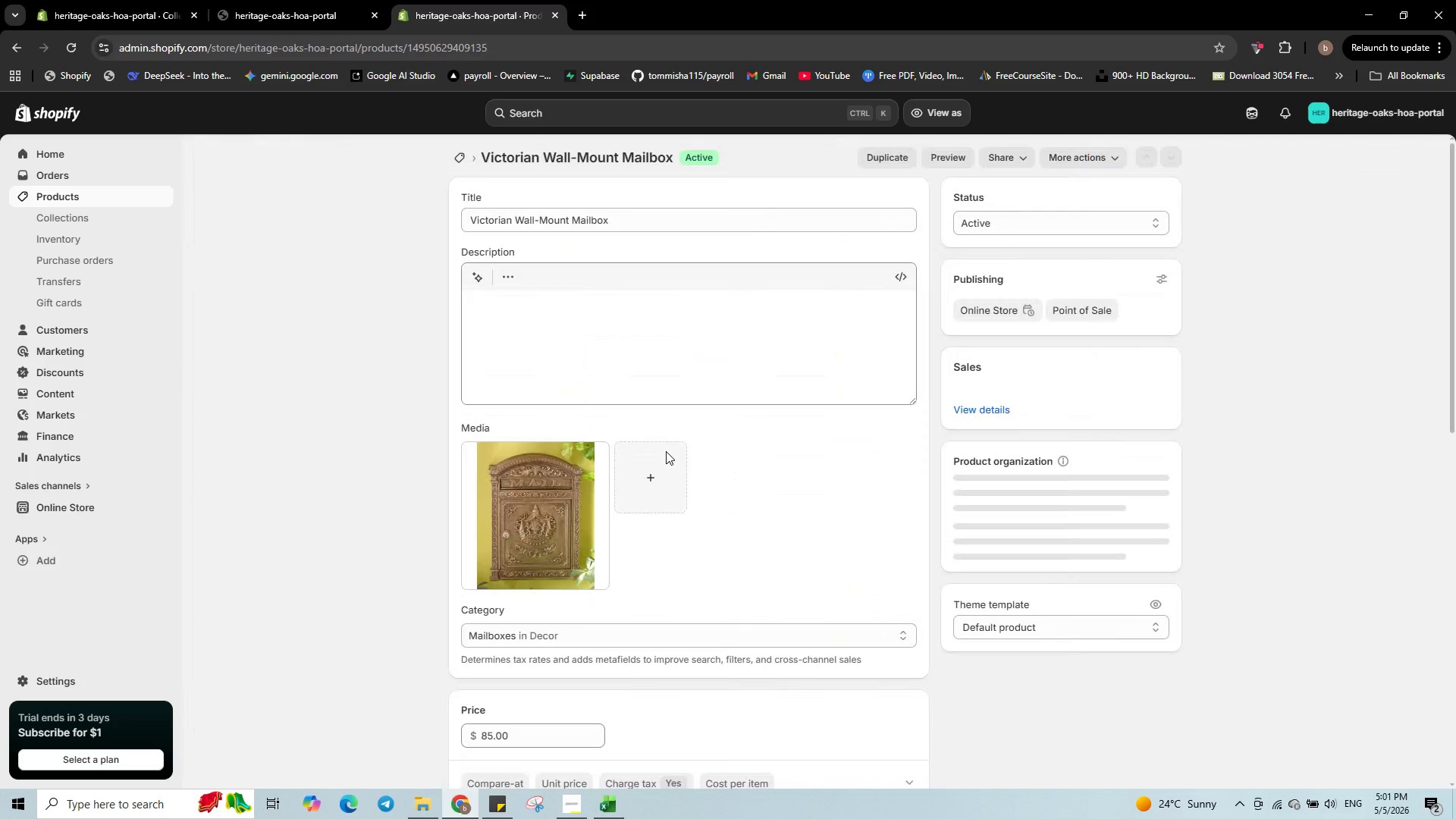 
scroll: coordinate [704, 507], scroll_direction: down, amount: 28.0
 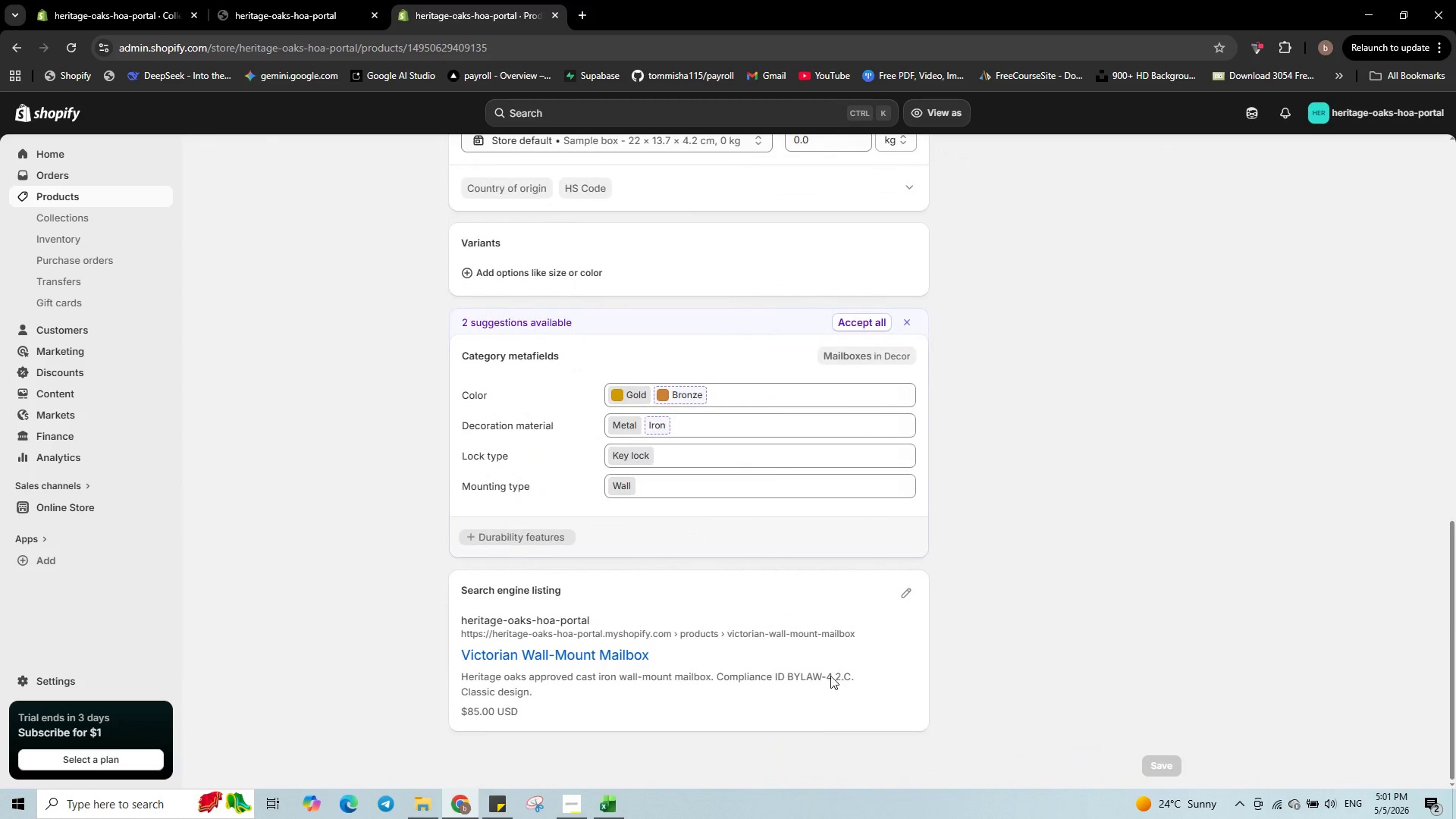 
scroll: coordinate [689, 557], scroll_direction: up, amount: 11.0
 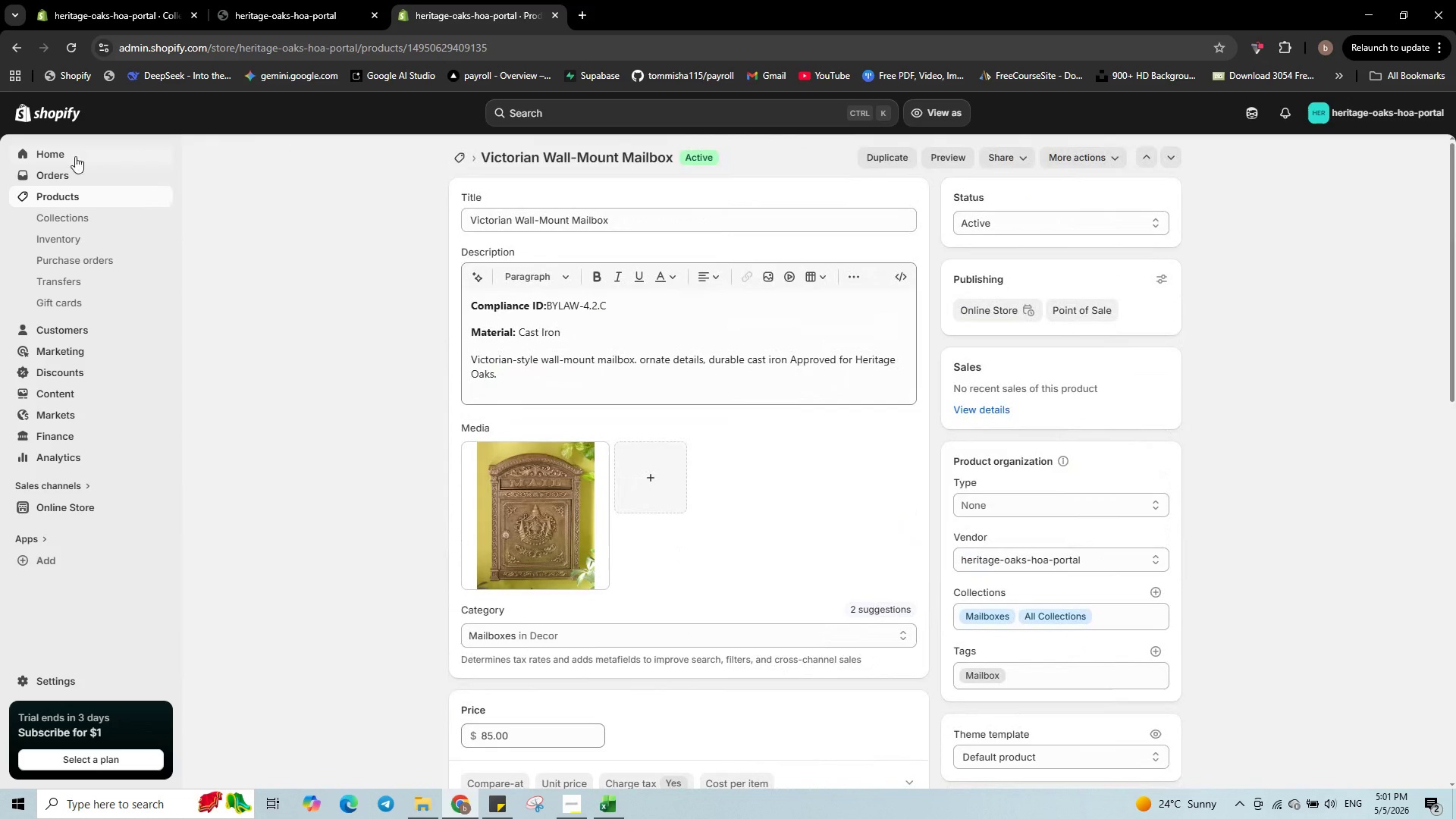 
left_click([92, 192])
 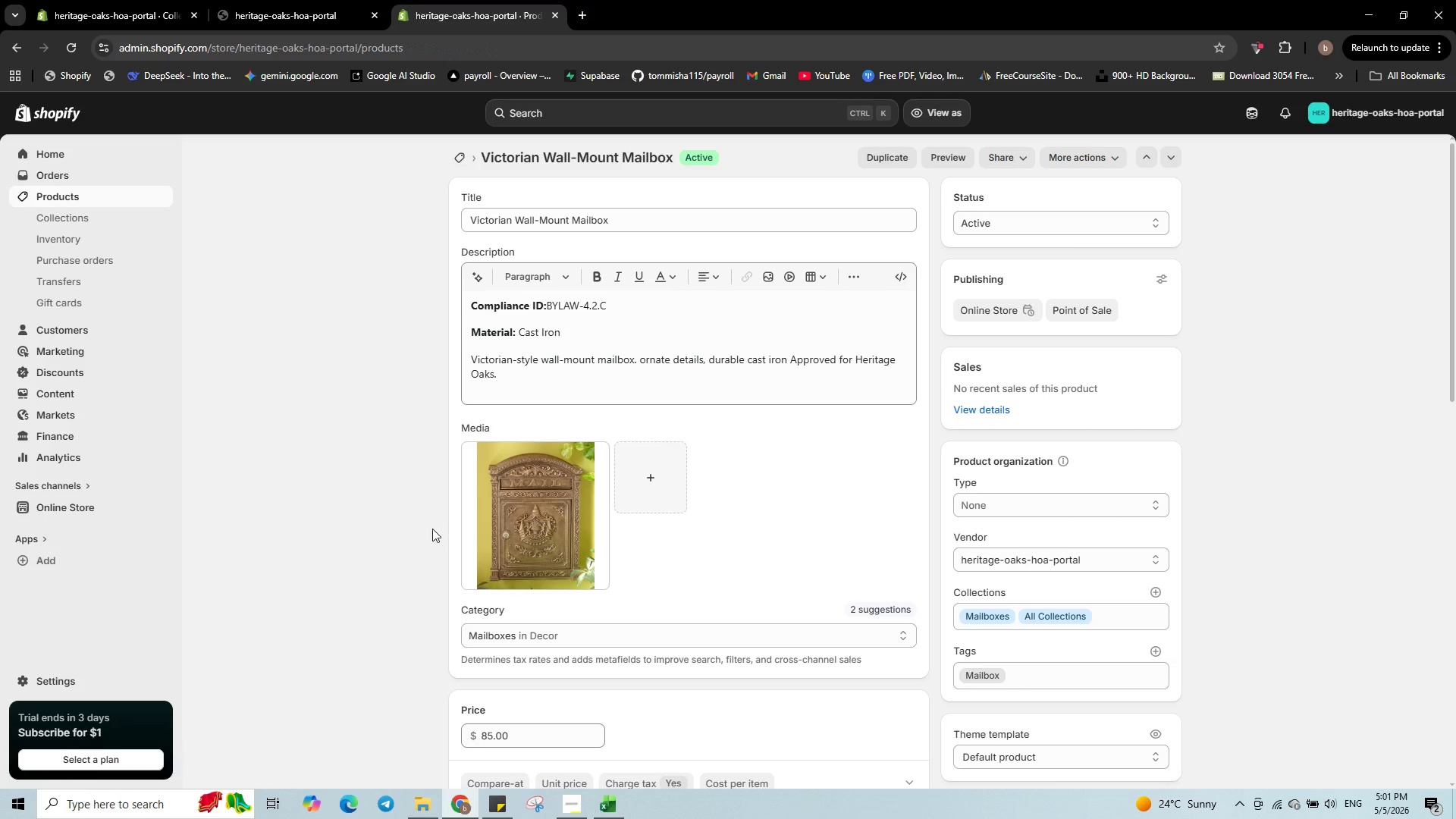 
scroll: coordinate [411, 600], scroll_direction: down, amount: 16.0
 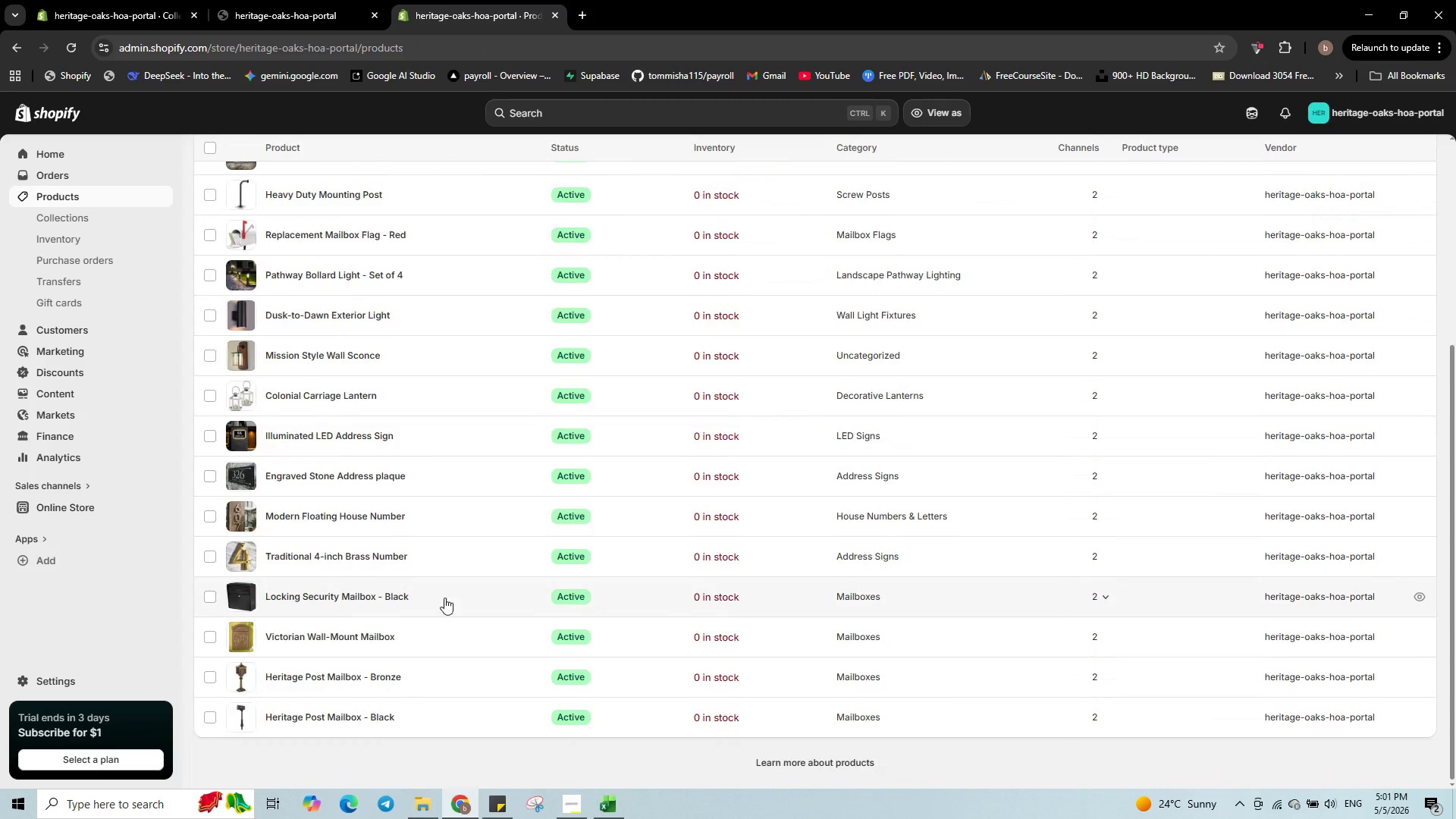 
left_click([453, 598])
 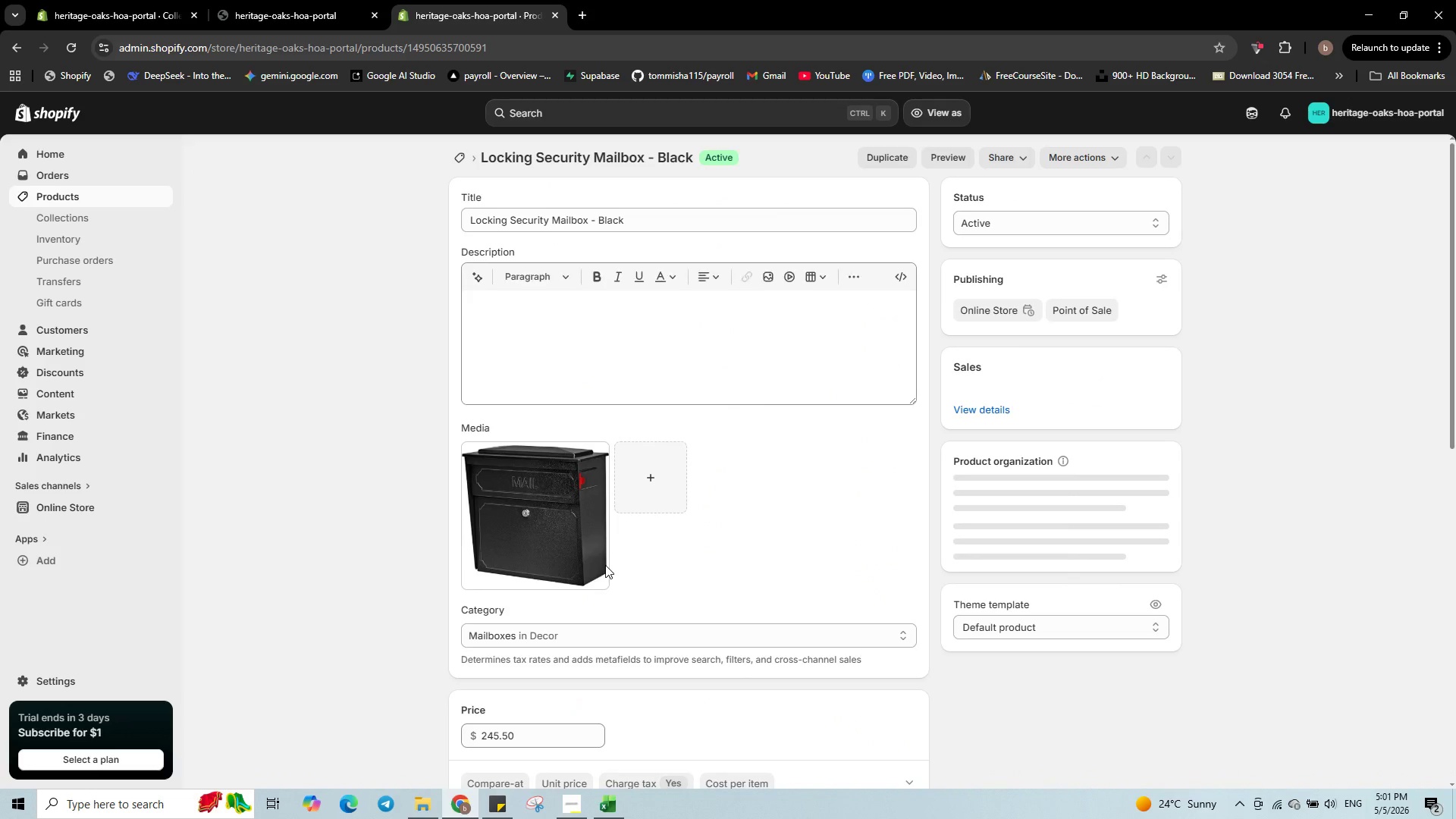 
scroll: coordinate [692, 557], scroll_direction: down, amount: 20.0
 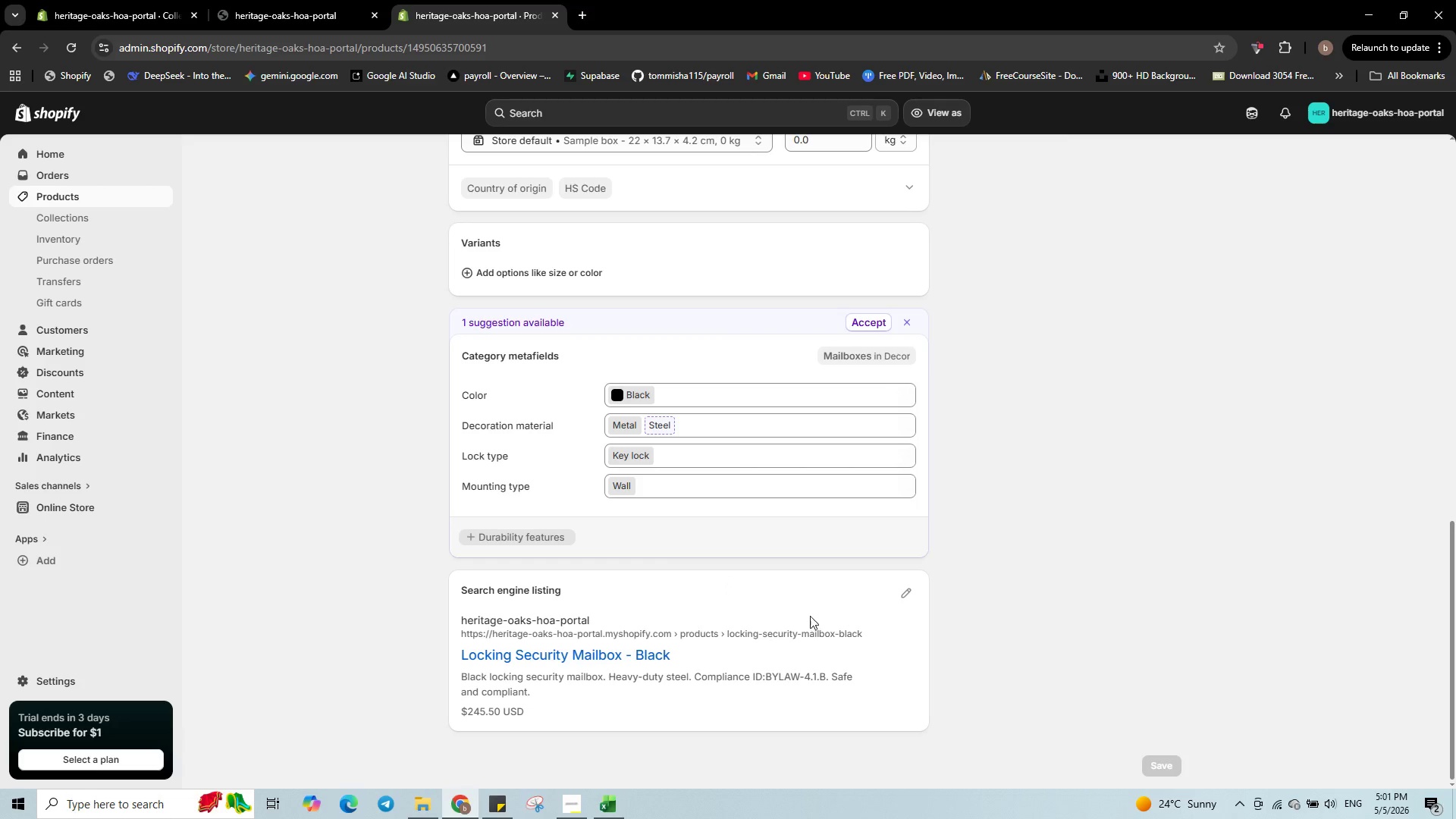 
left_click([914, 597])
 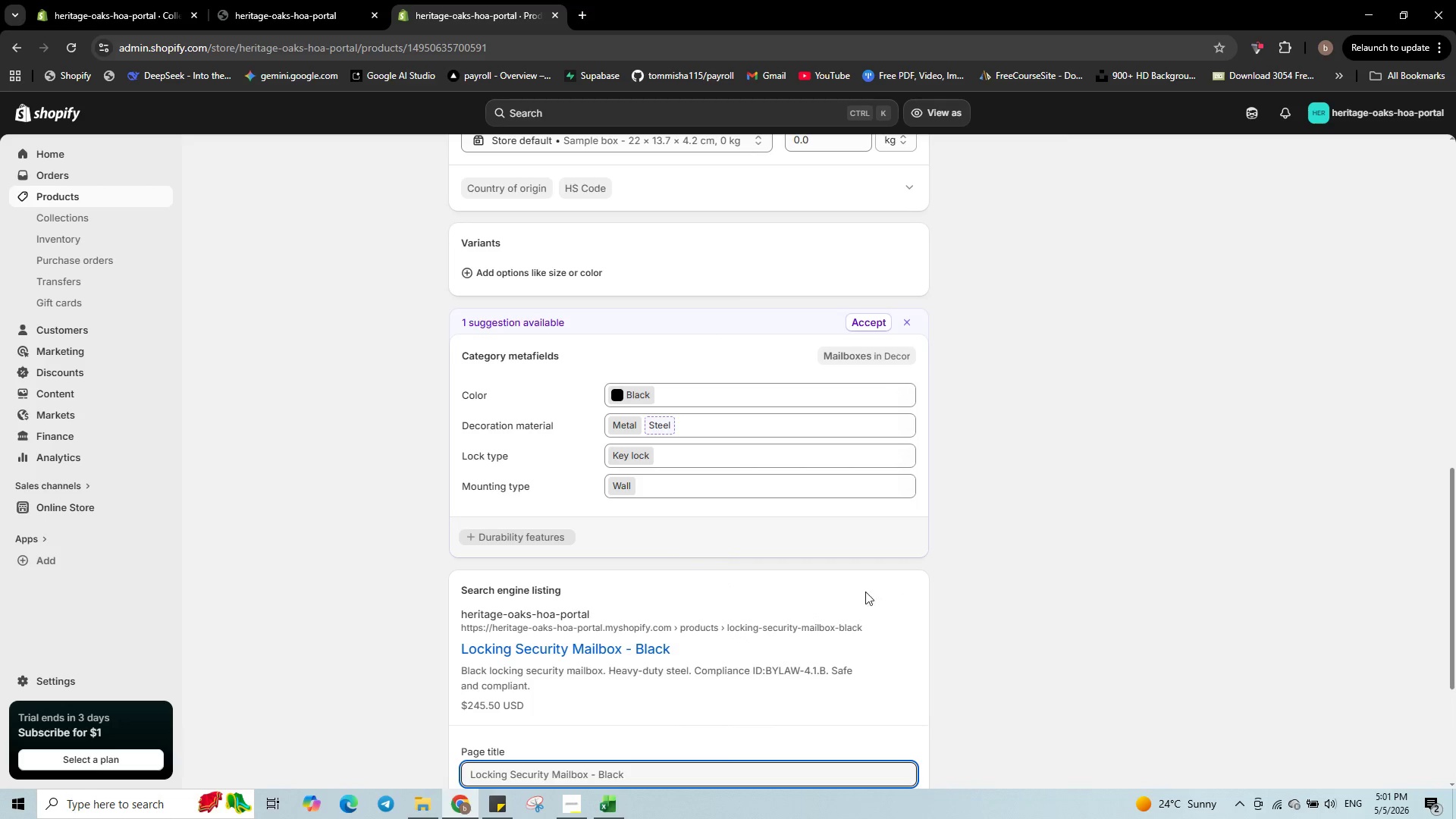 
scroll: coordinate [708, 651], scroll_direction: down, amount: 4.0
 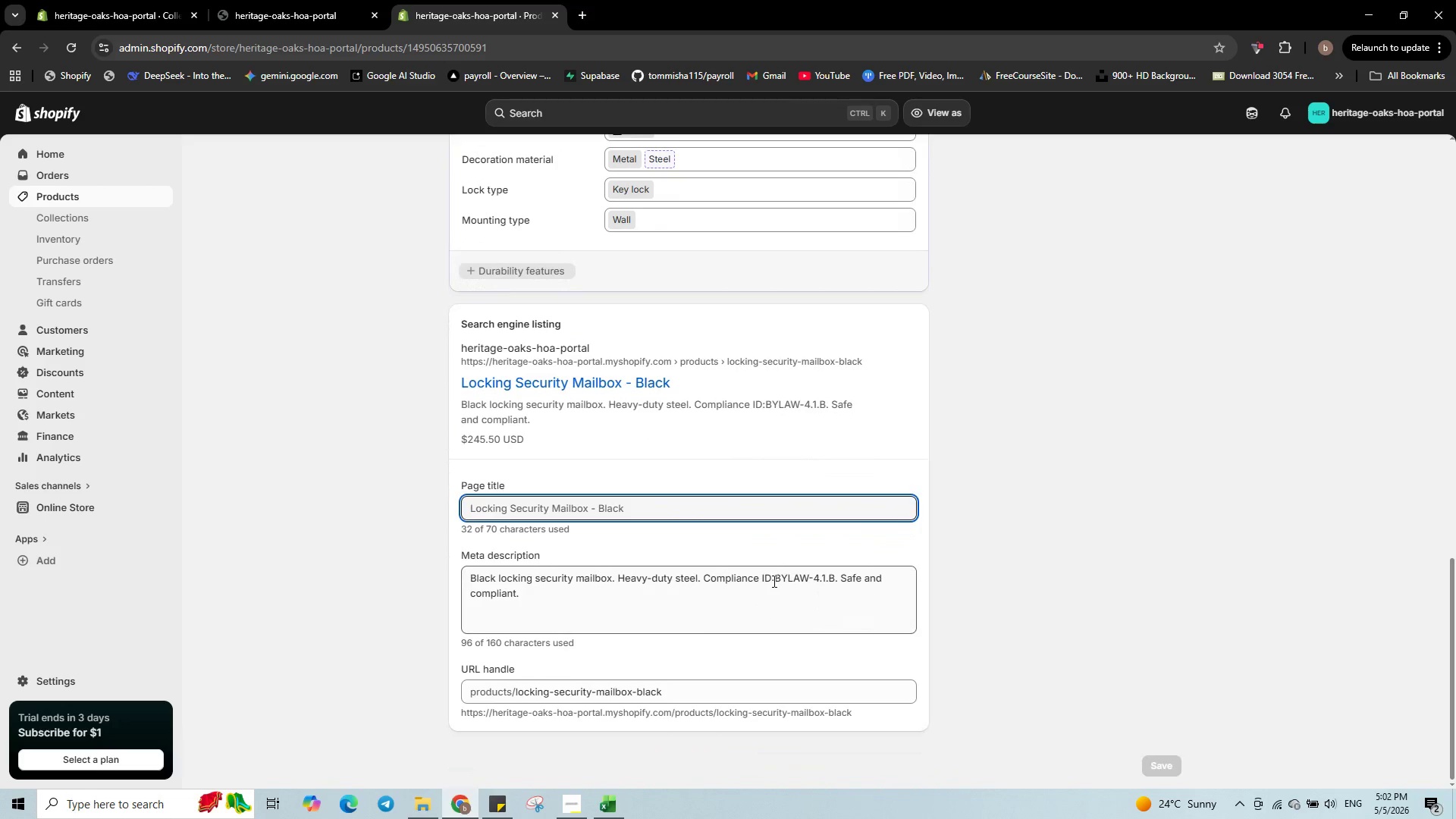 
left_click([773, 581])
 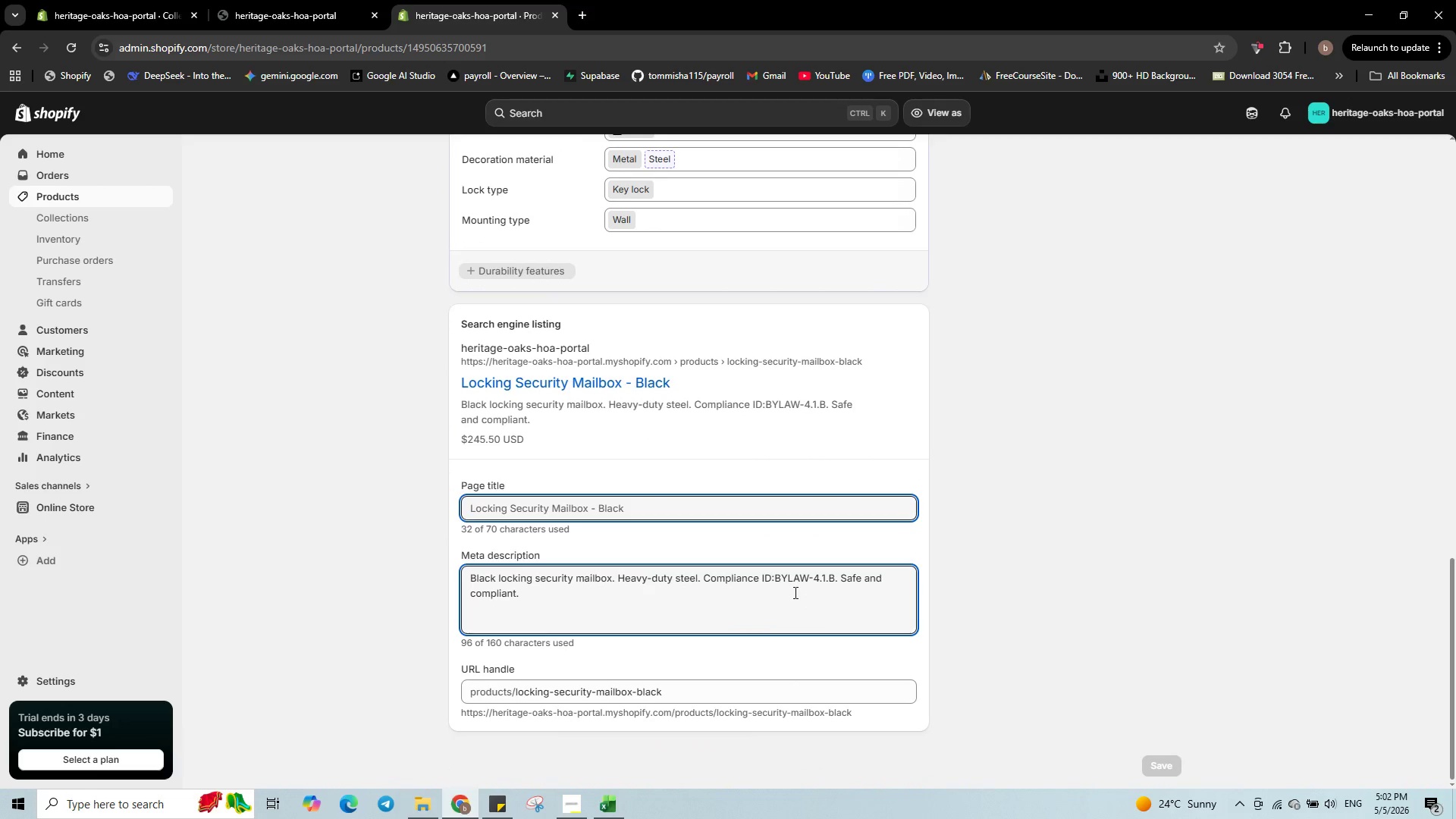 
key(Delete)
 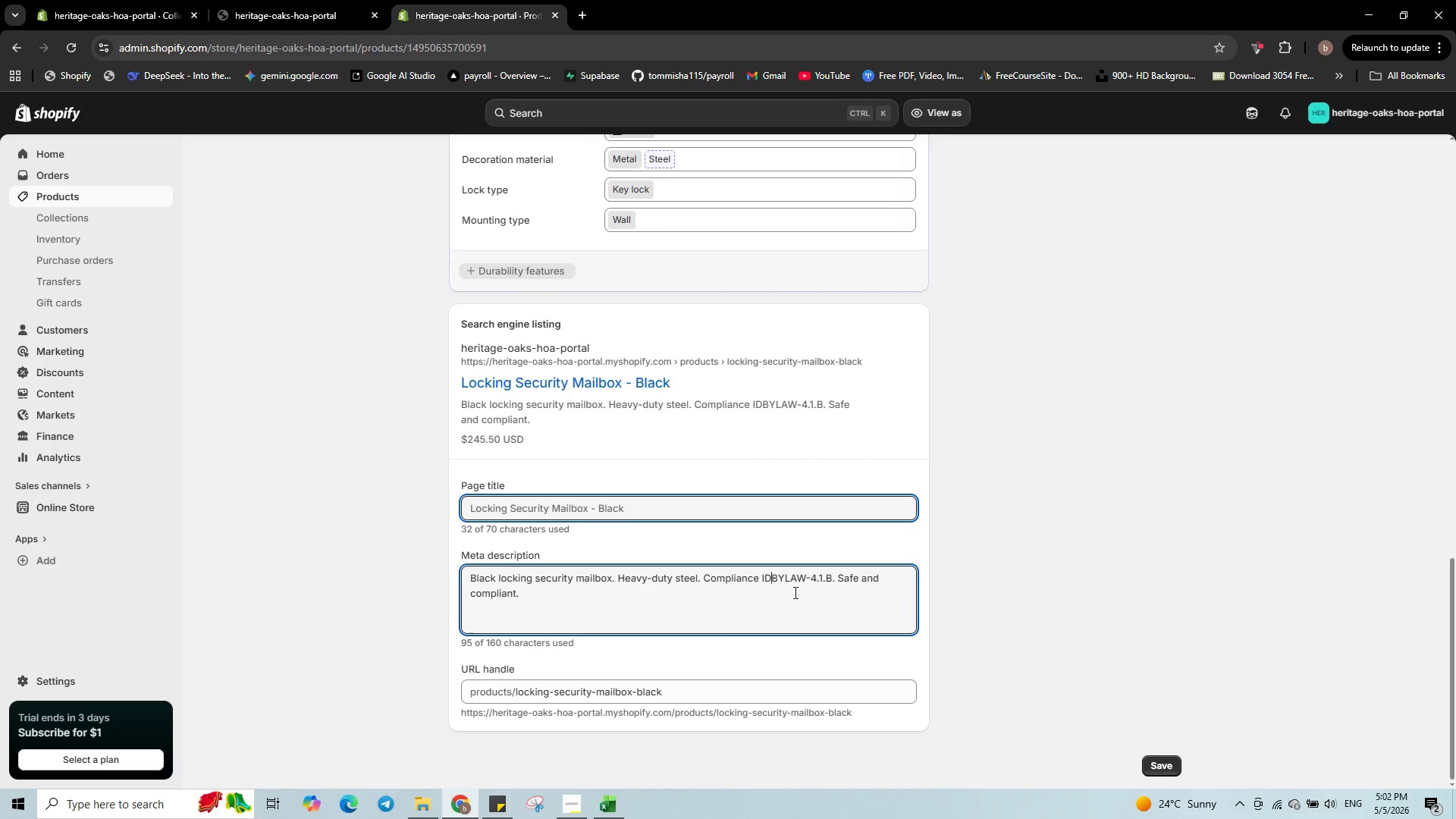 
key(Space)
 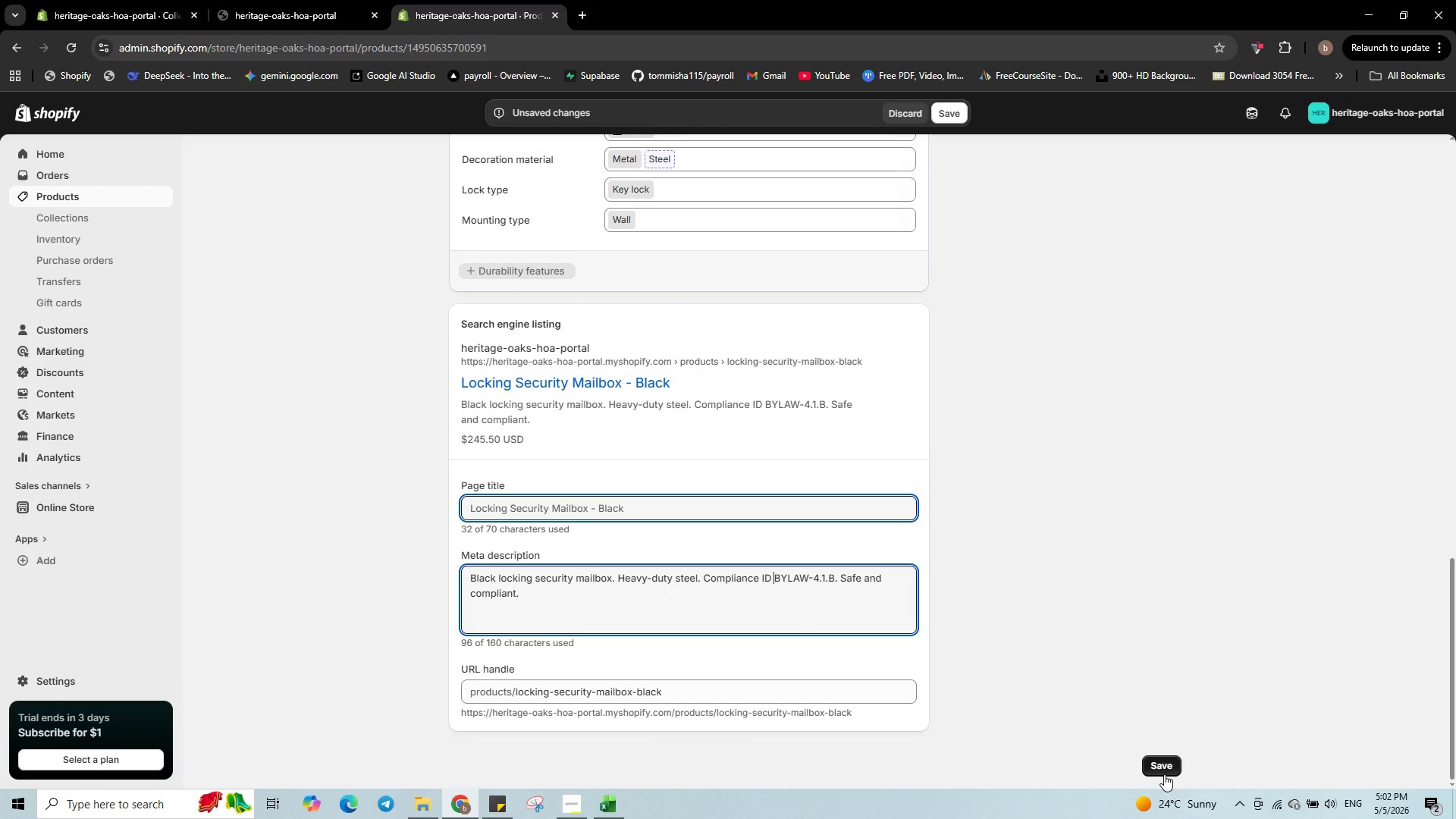 
left_click([1163, 771])
 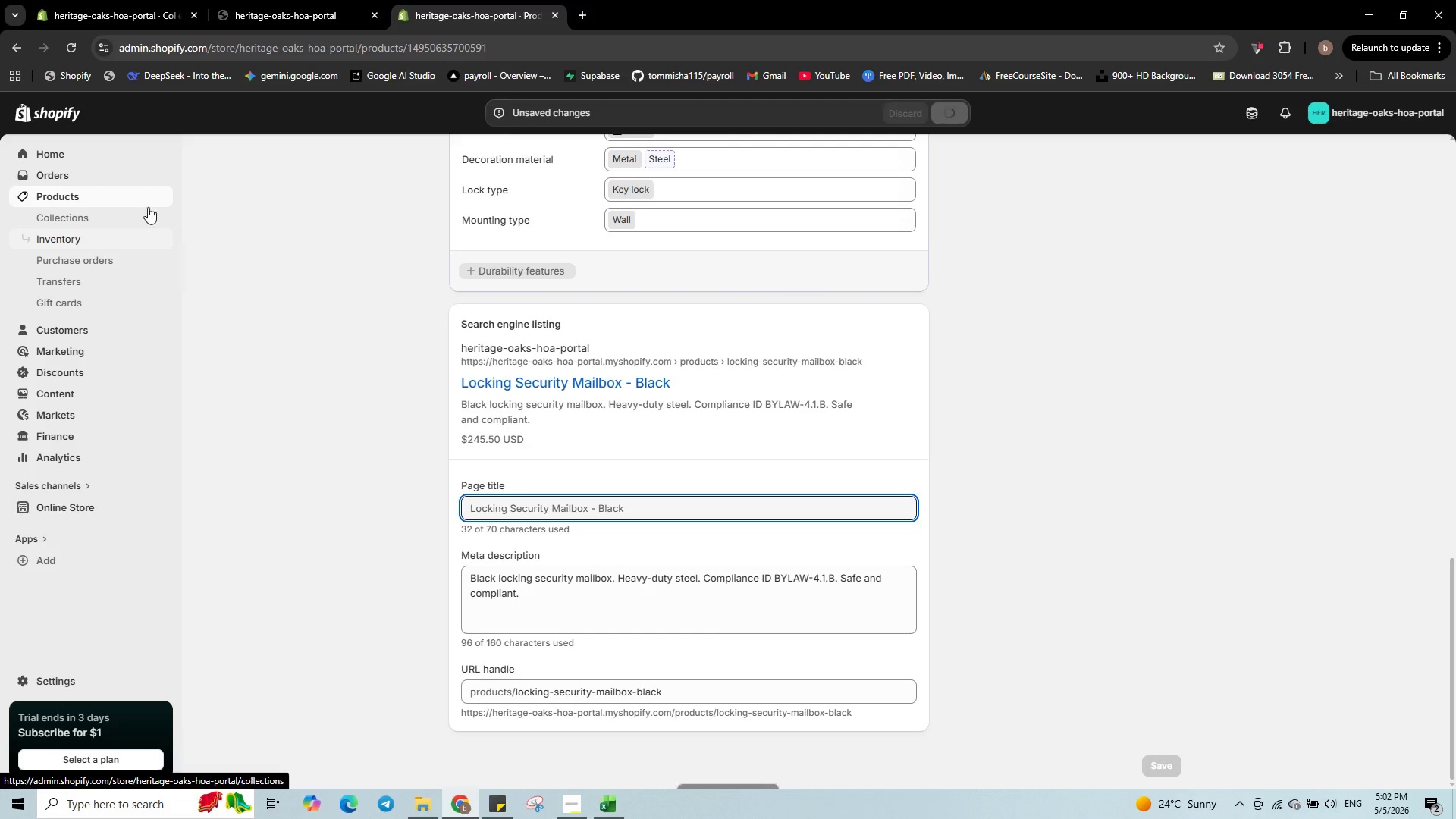 
left_click([147, 196])
 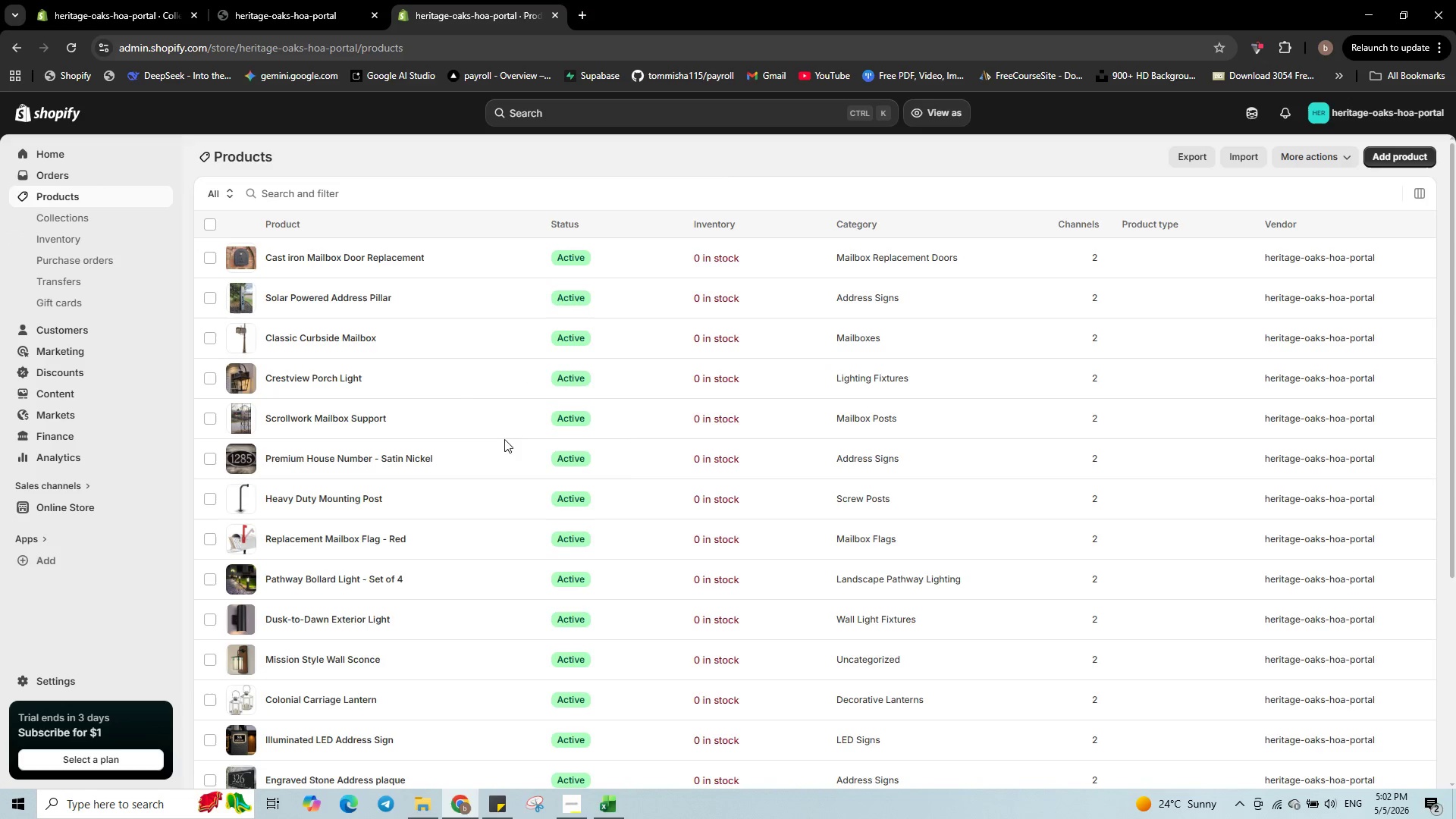 
scroll: coordinate [346, 627], scroll_direction: down, amount: 8.0
 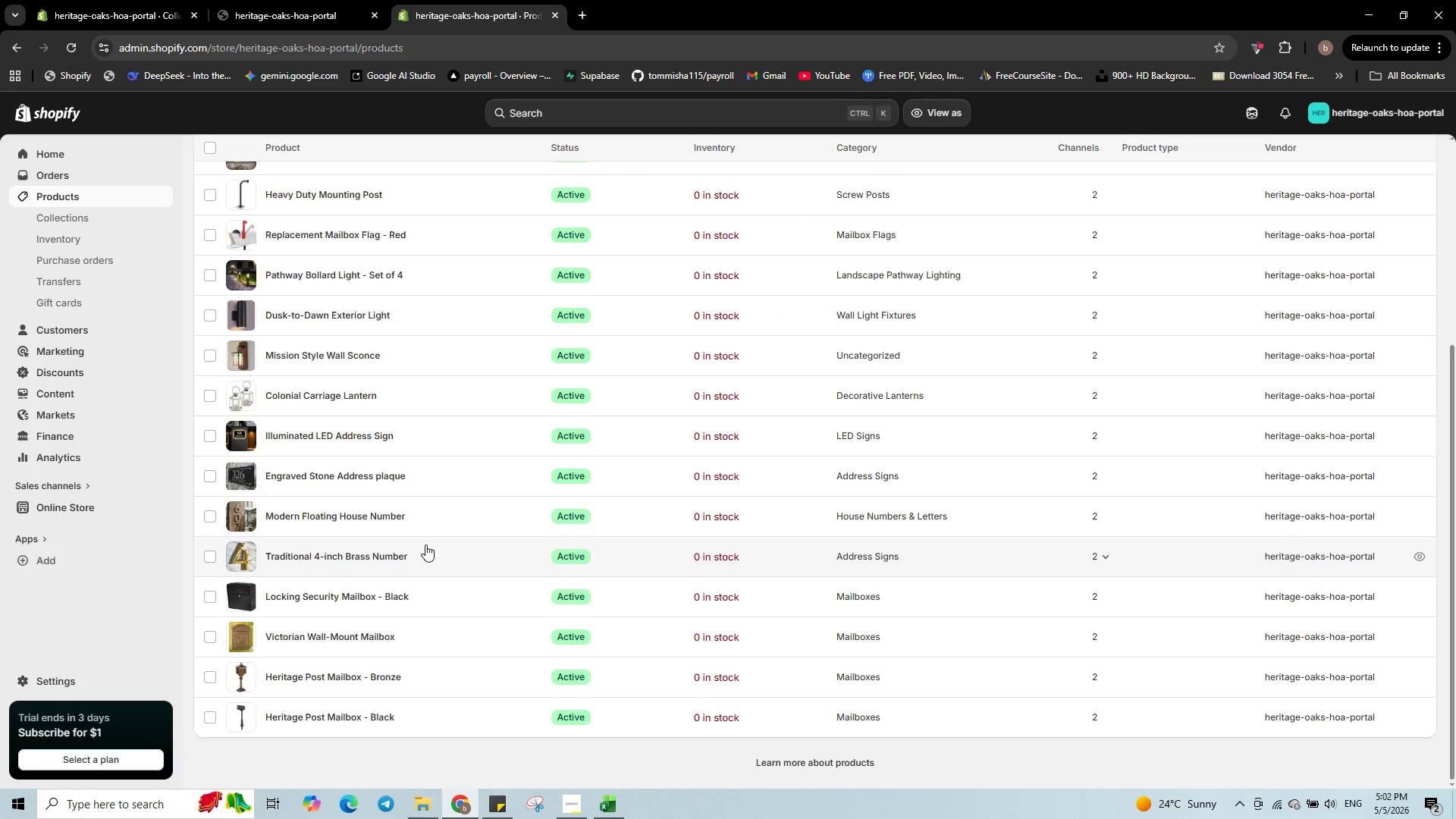 
left_click([431, 545])
 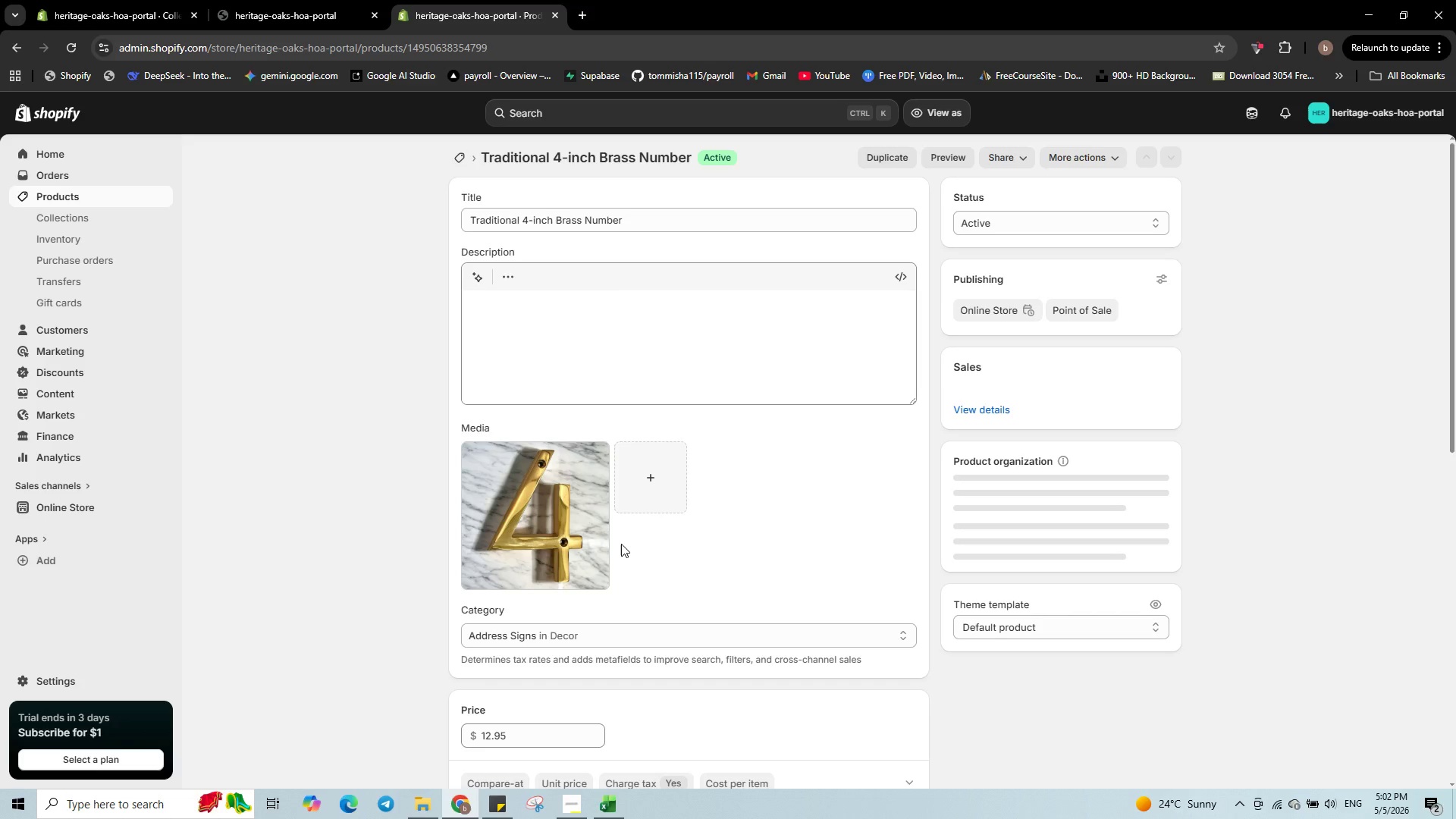 
scroll: coordinate [621, 544], scroll_direction: down, amount: 15.0
 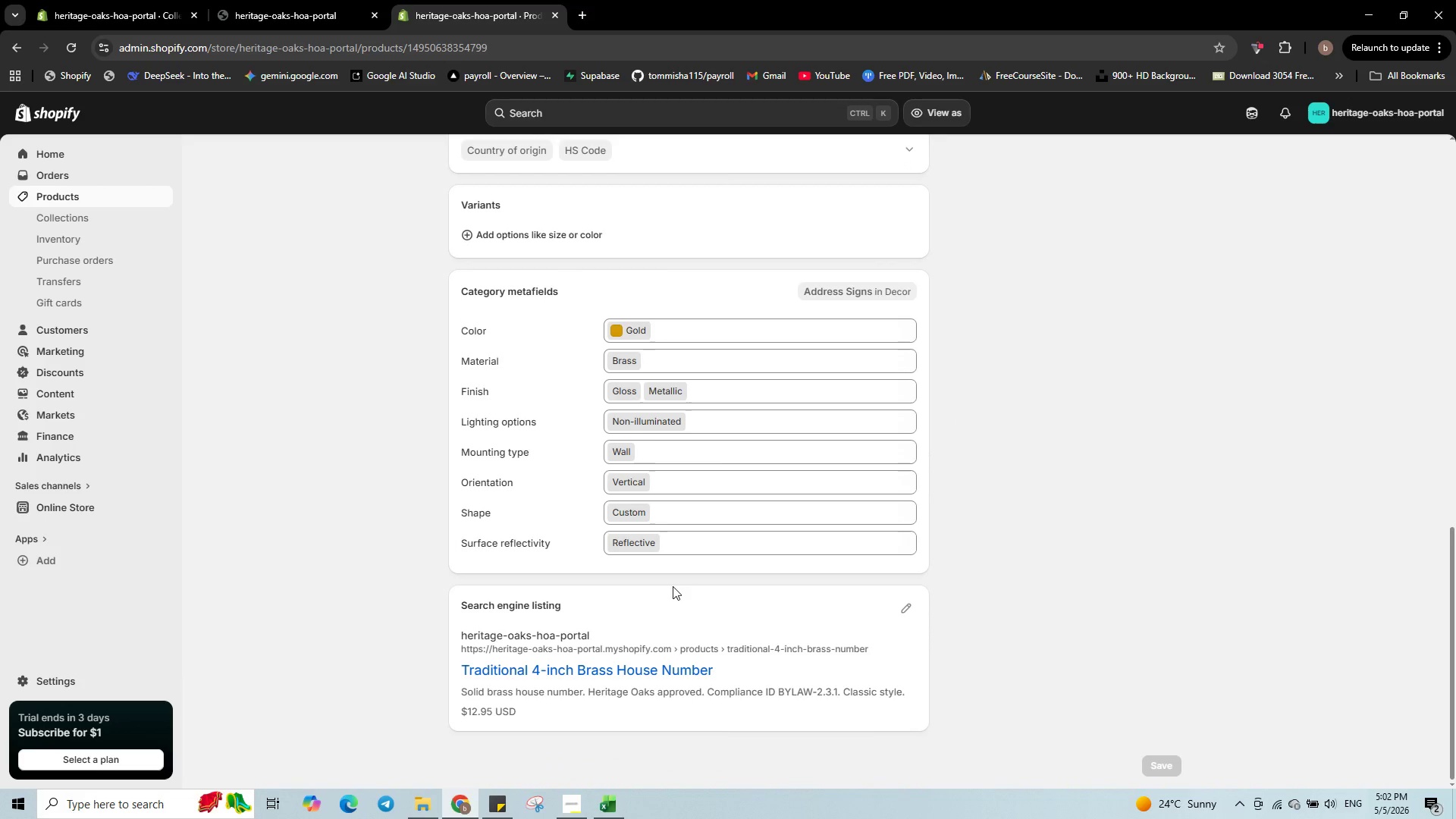 
scroll: coordinate [682, 592], scroll_direction: up, amount: 9.0
 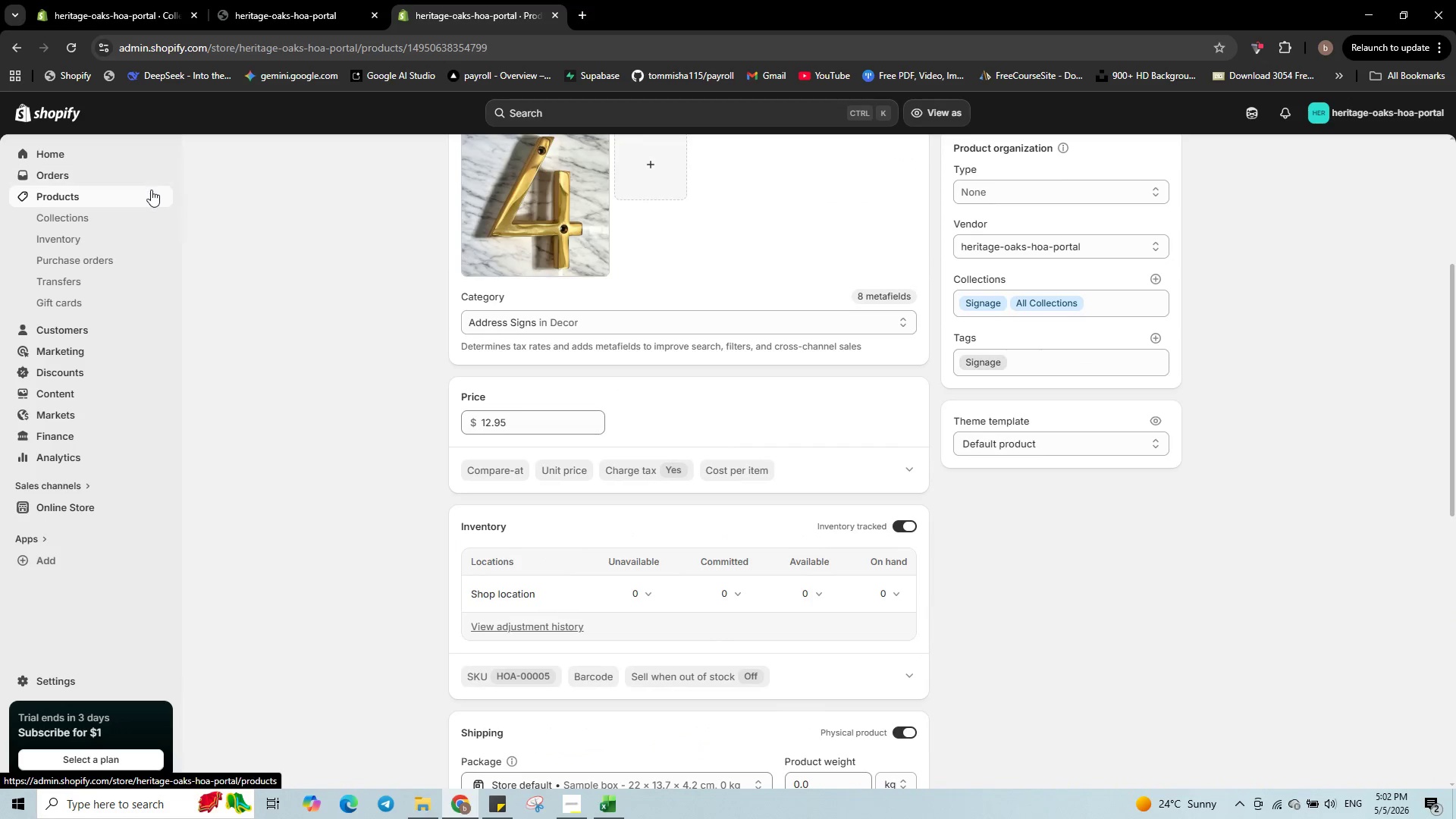 
left_click([152, 193])
 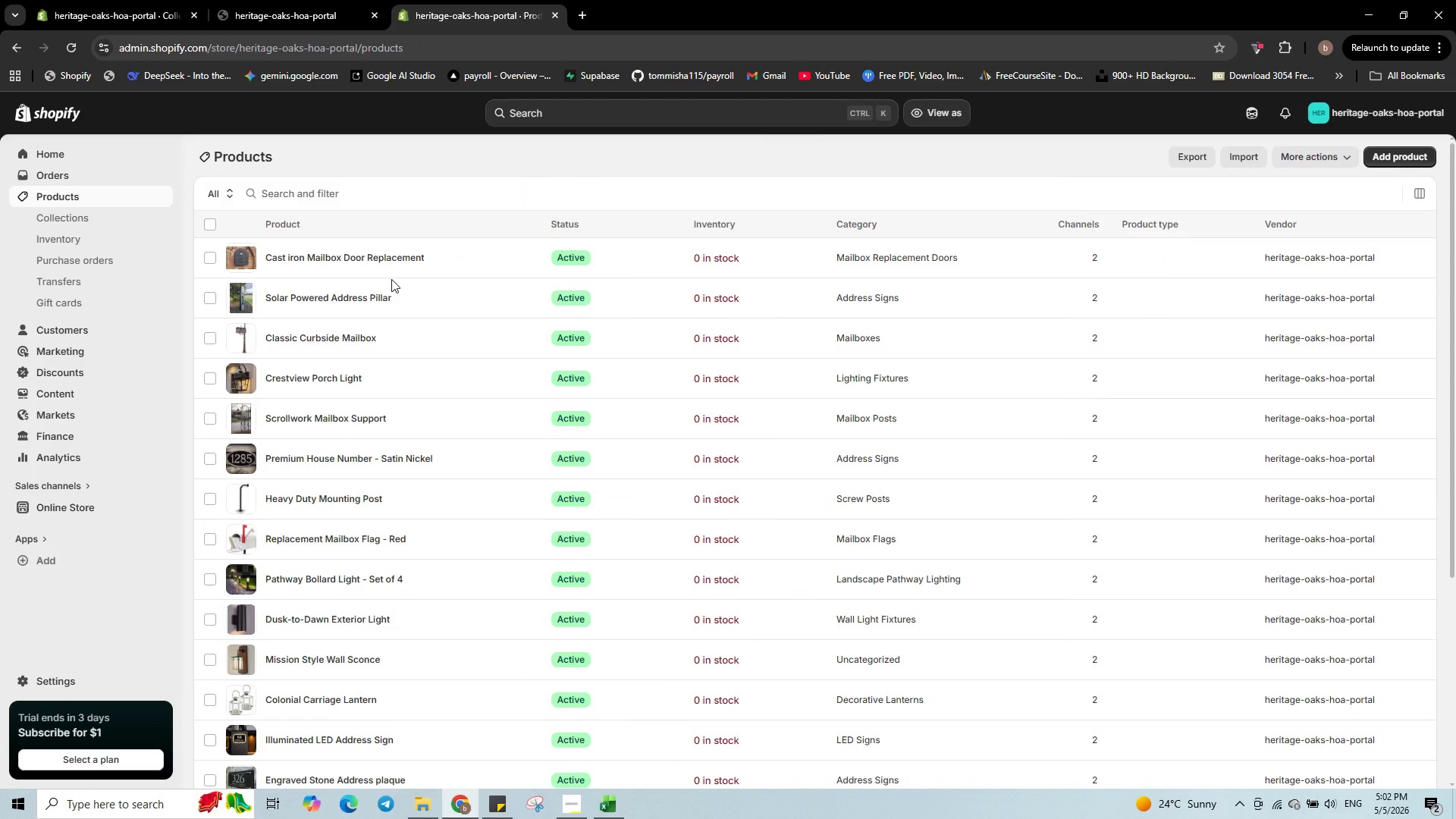 
scroll: coordinate [394, 280], scroll_direction: down, amount: 4.0
 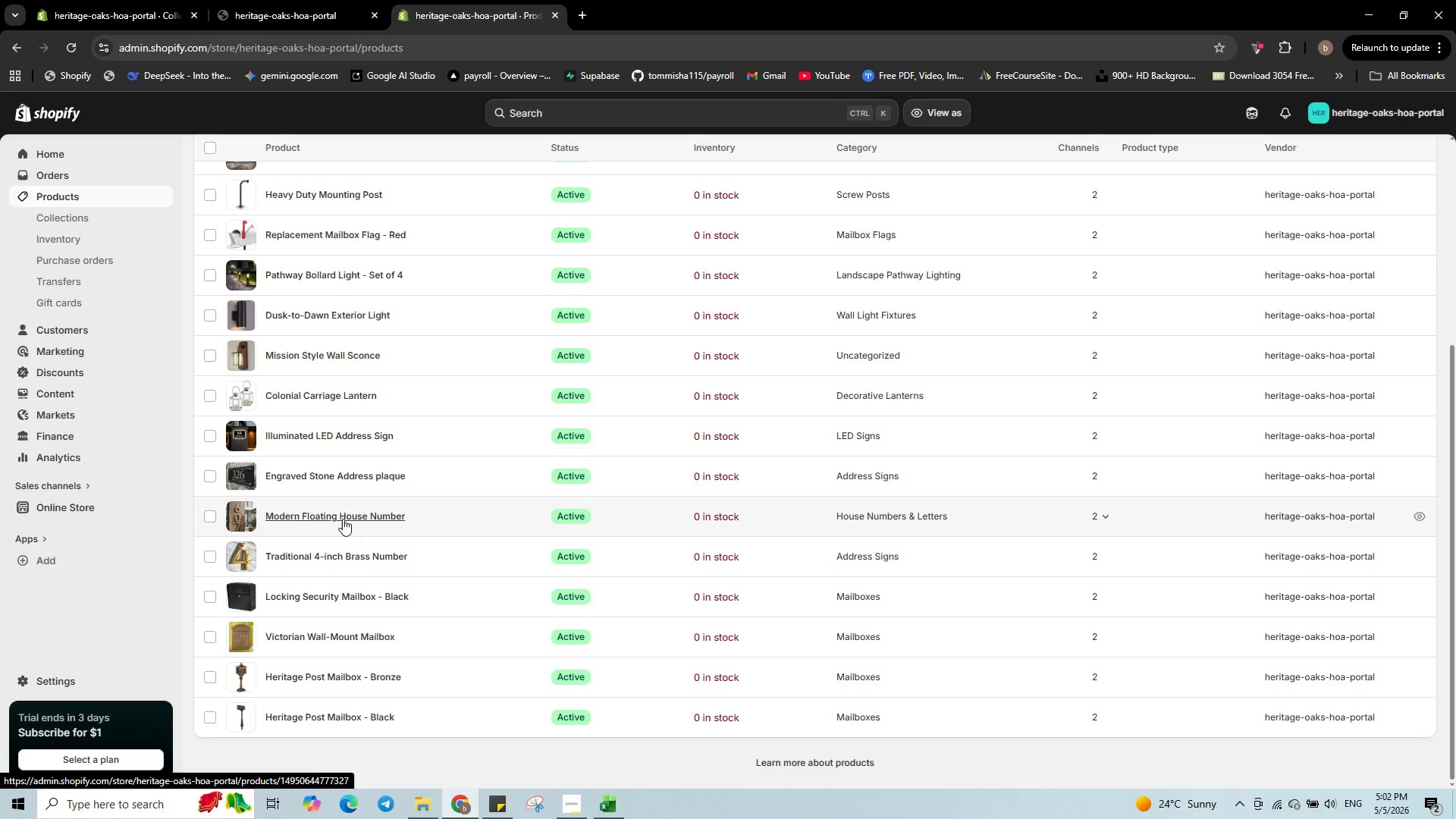 
left_click([439, 513])
 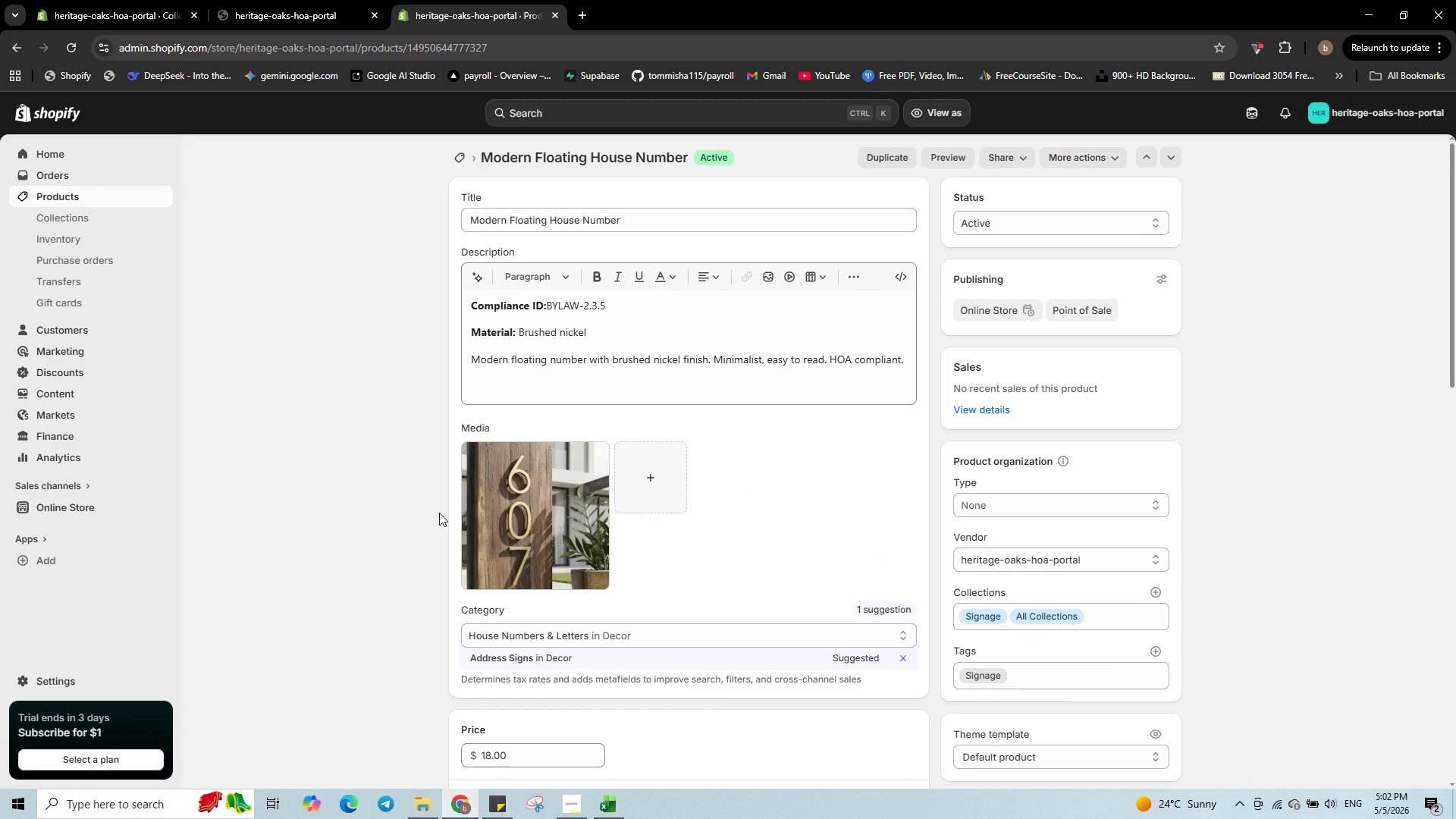 
wait(6.69)
 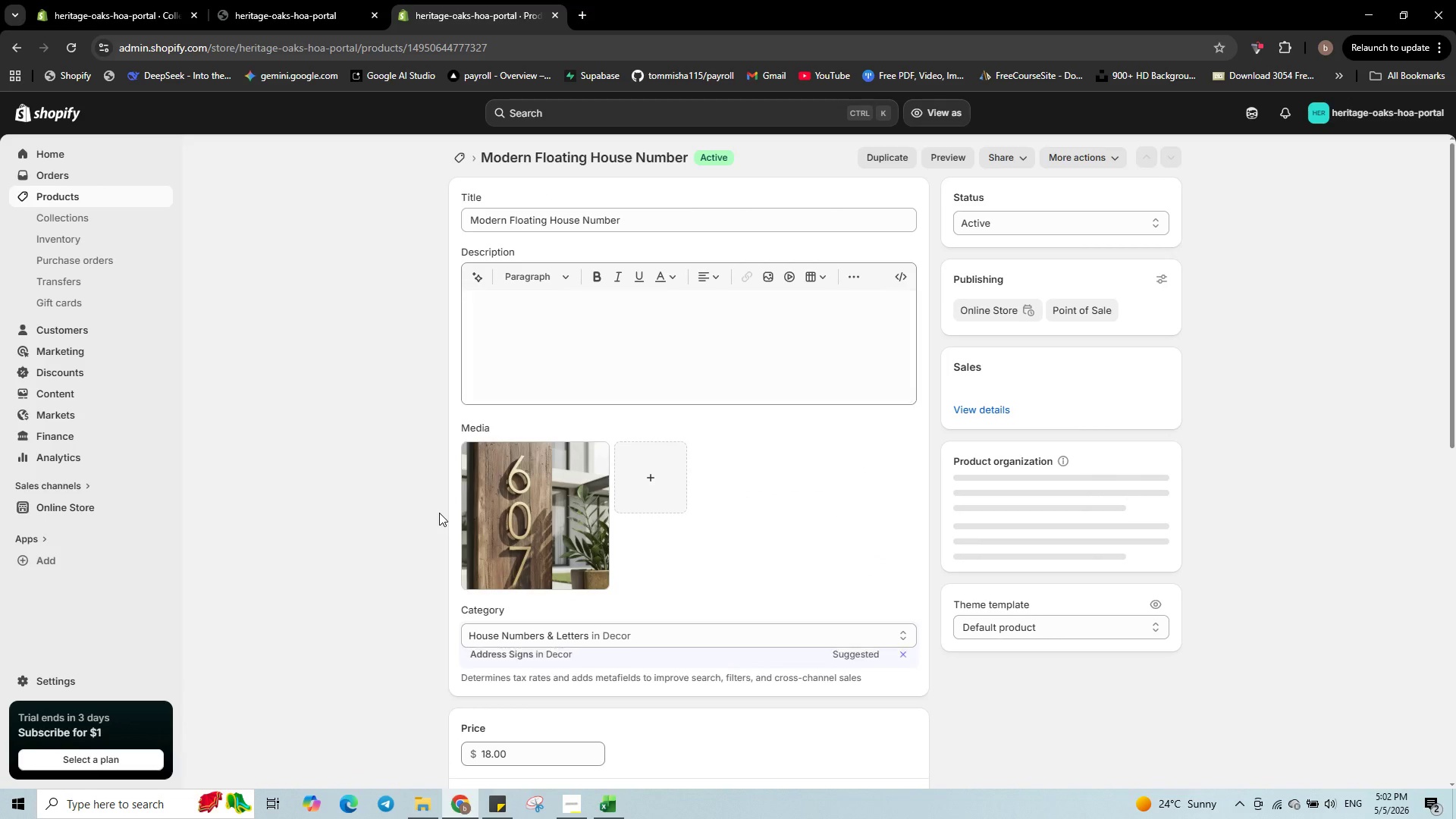 
scroll: coordinate [589, 494], scroll_direction: down, amount: 19.0
 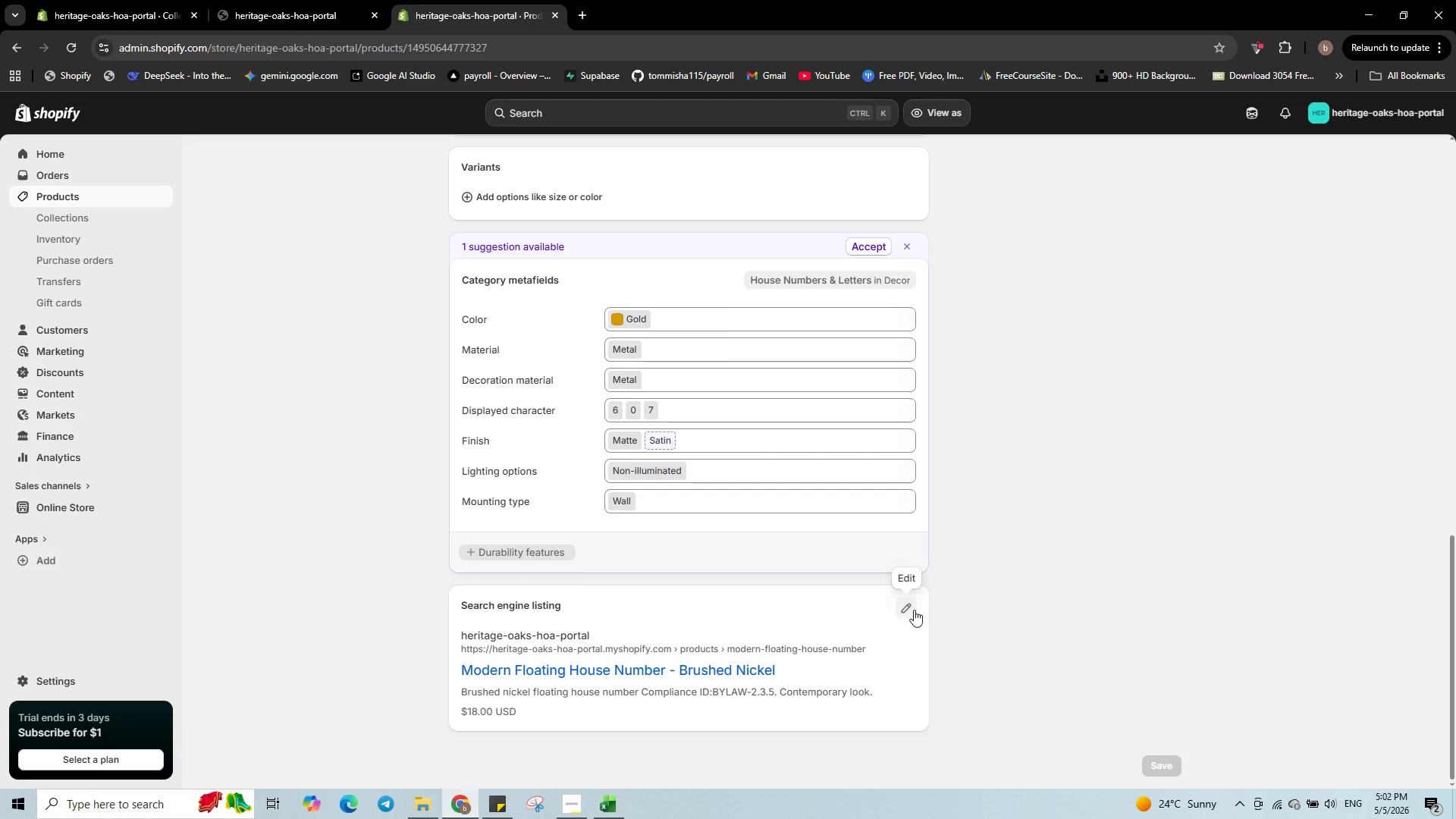 
left_click([912, 611])
 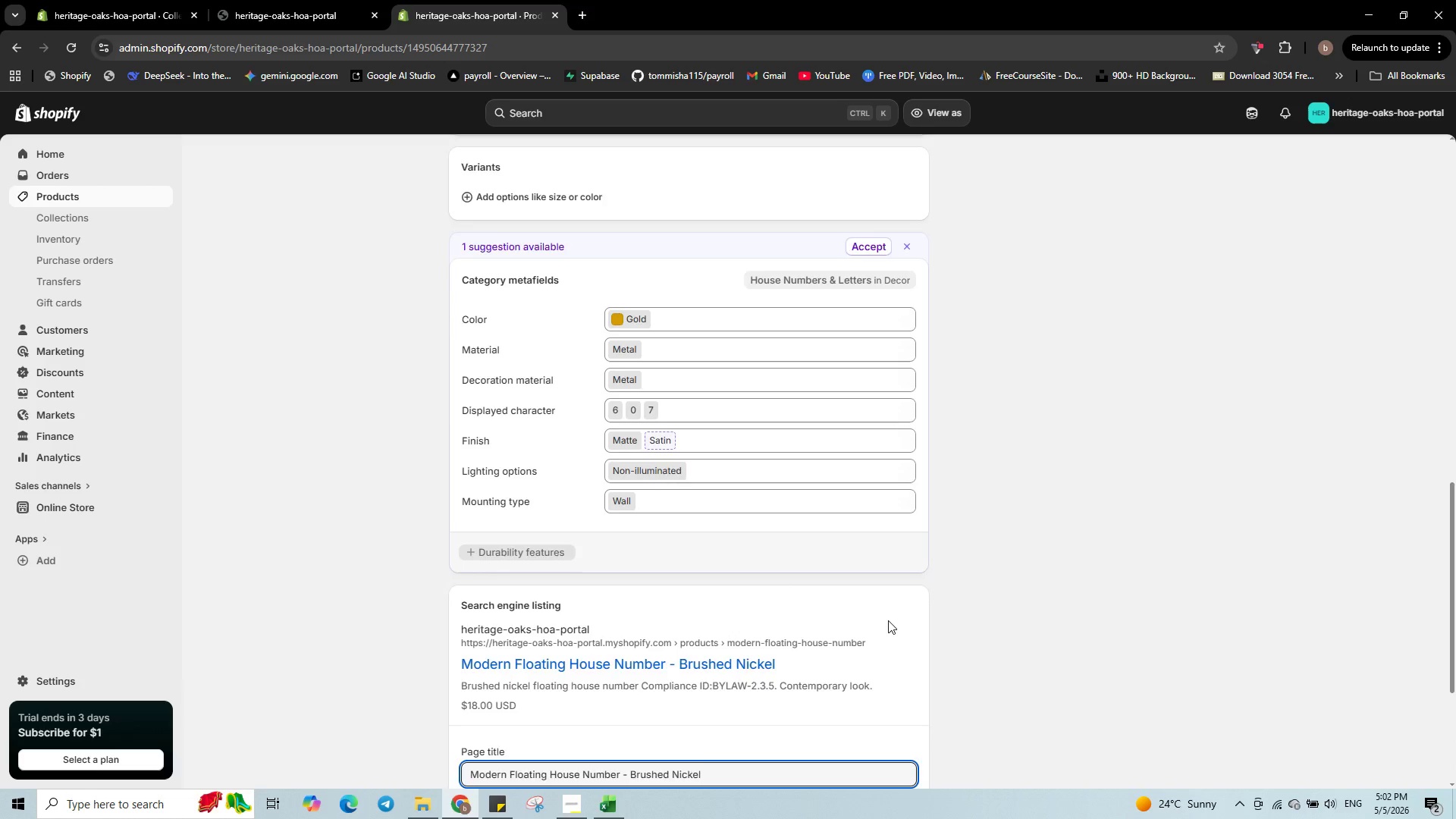 
scroll: coordinate [886, 621], scroll_direction: down, amount: 2.0
 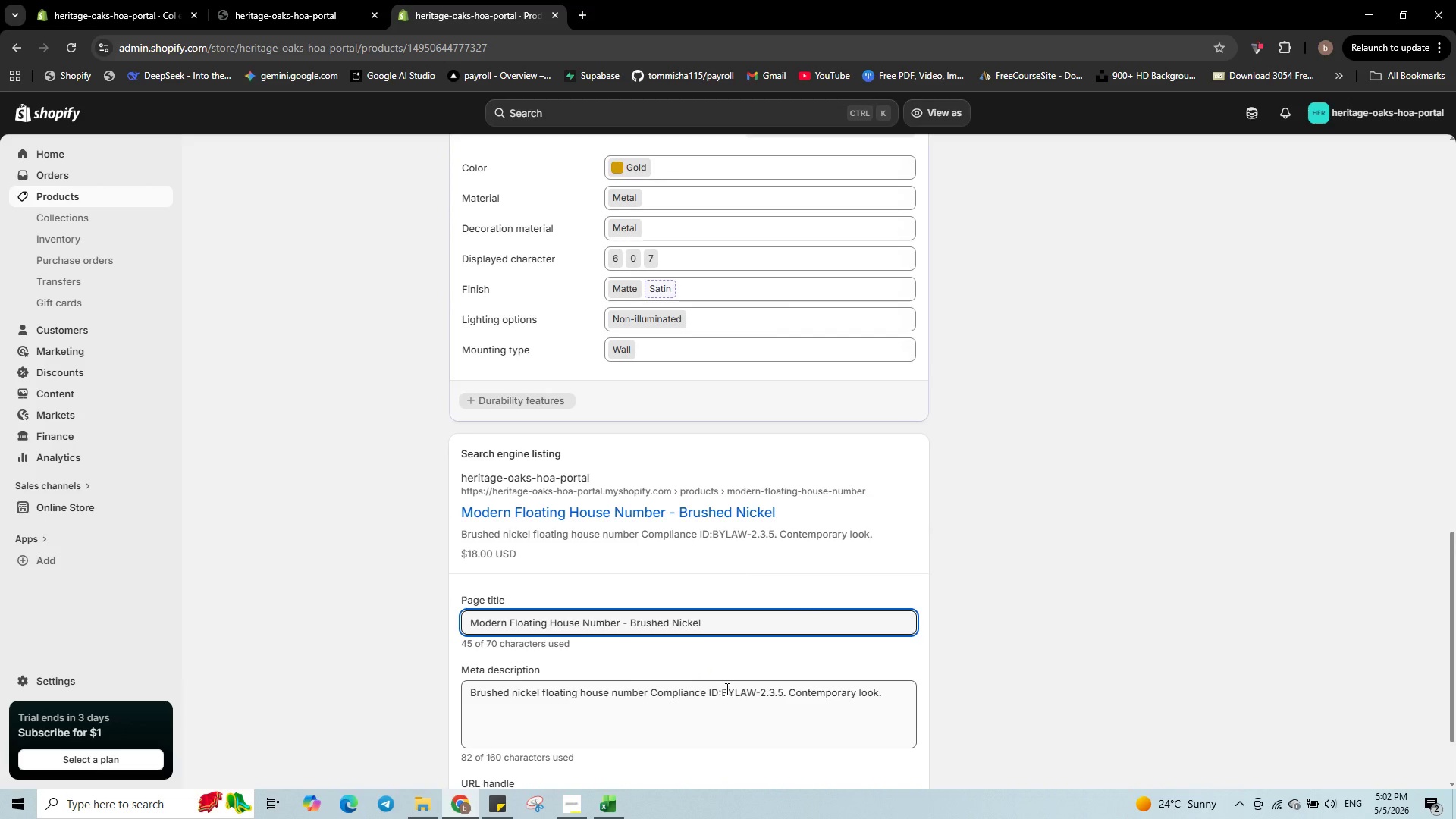 
left_click([722, 689])
 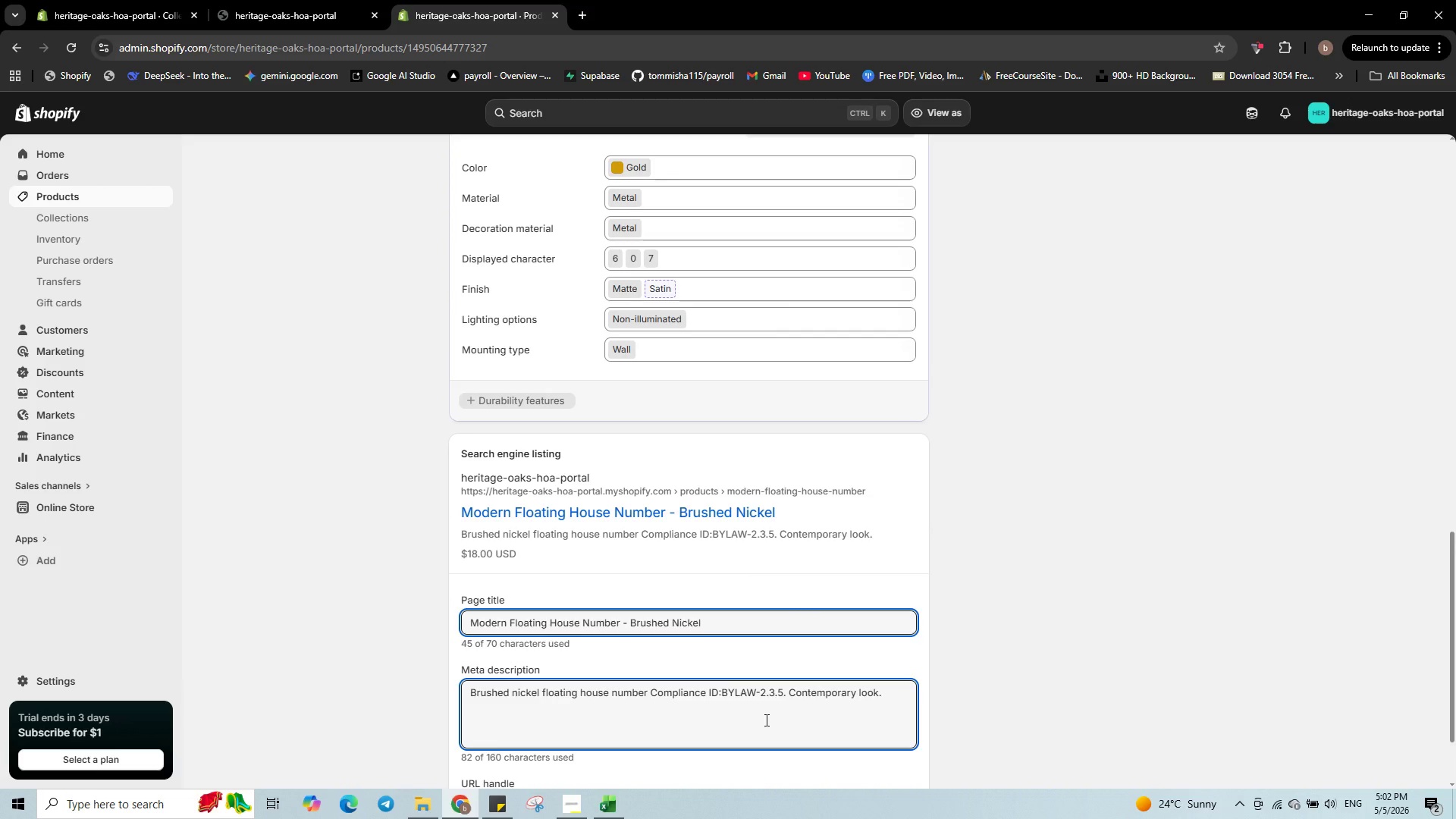 
key(Backspace)
 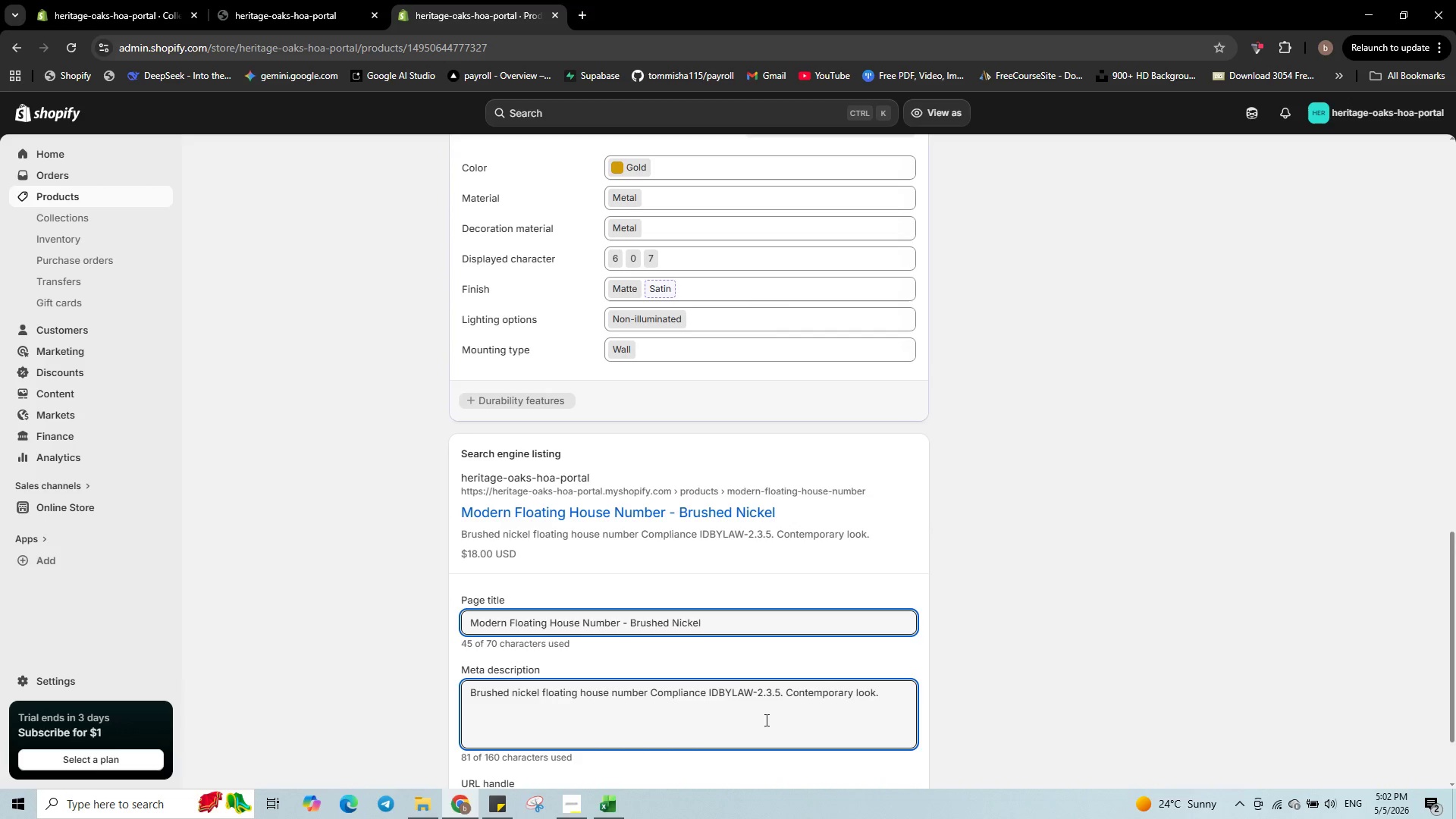 
key(Space)
 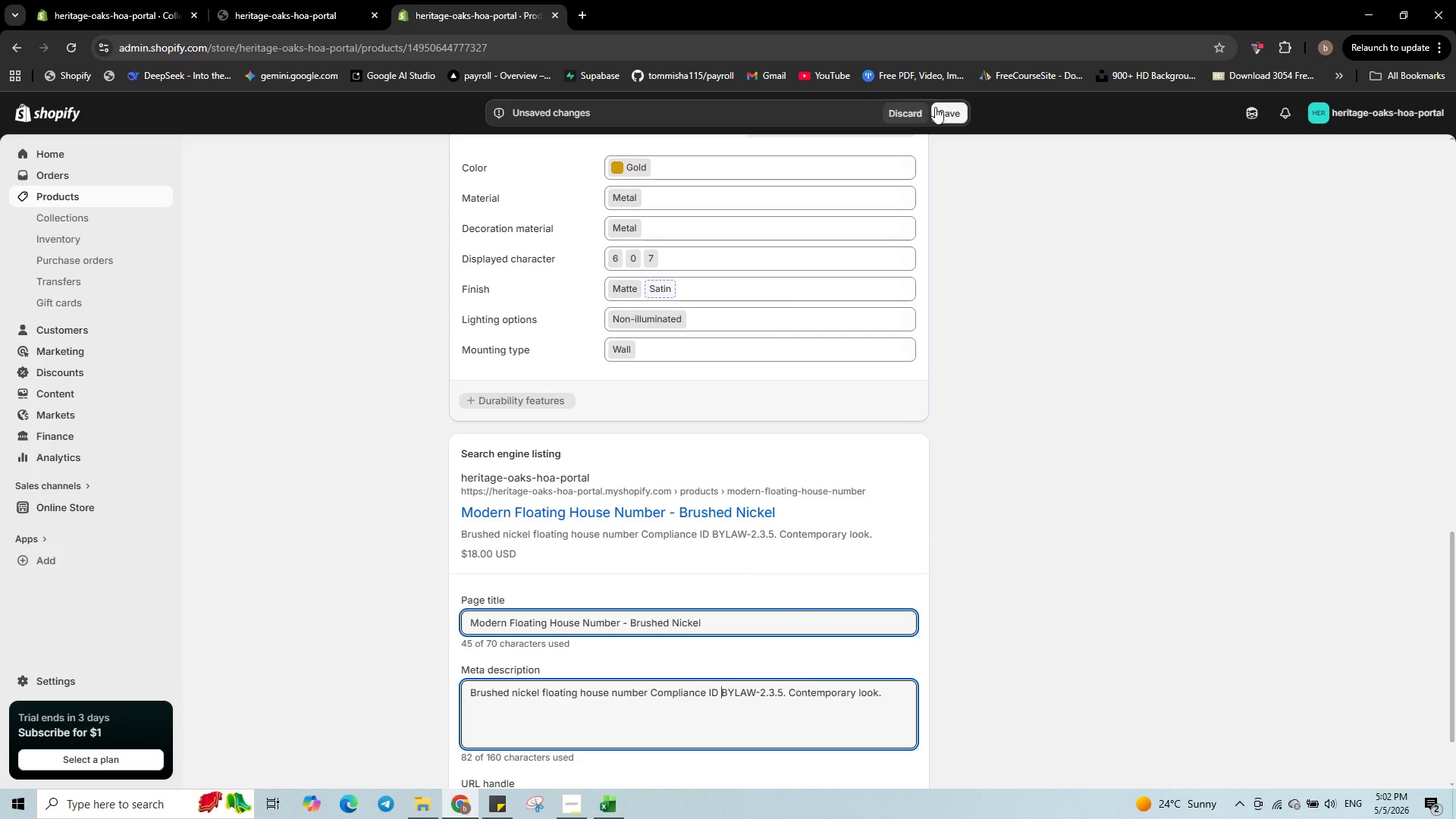 
left_click([944, 112])
 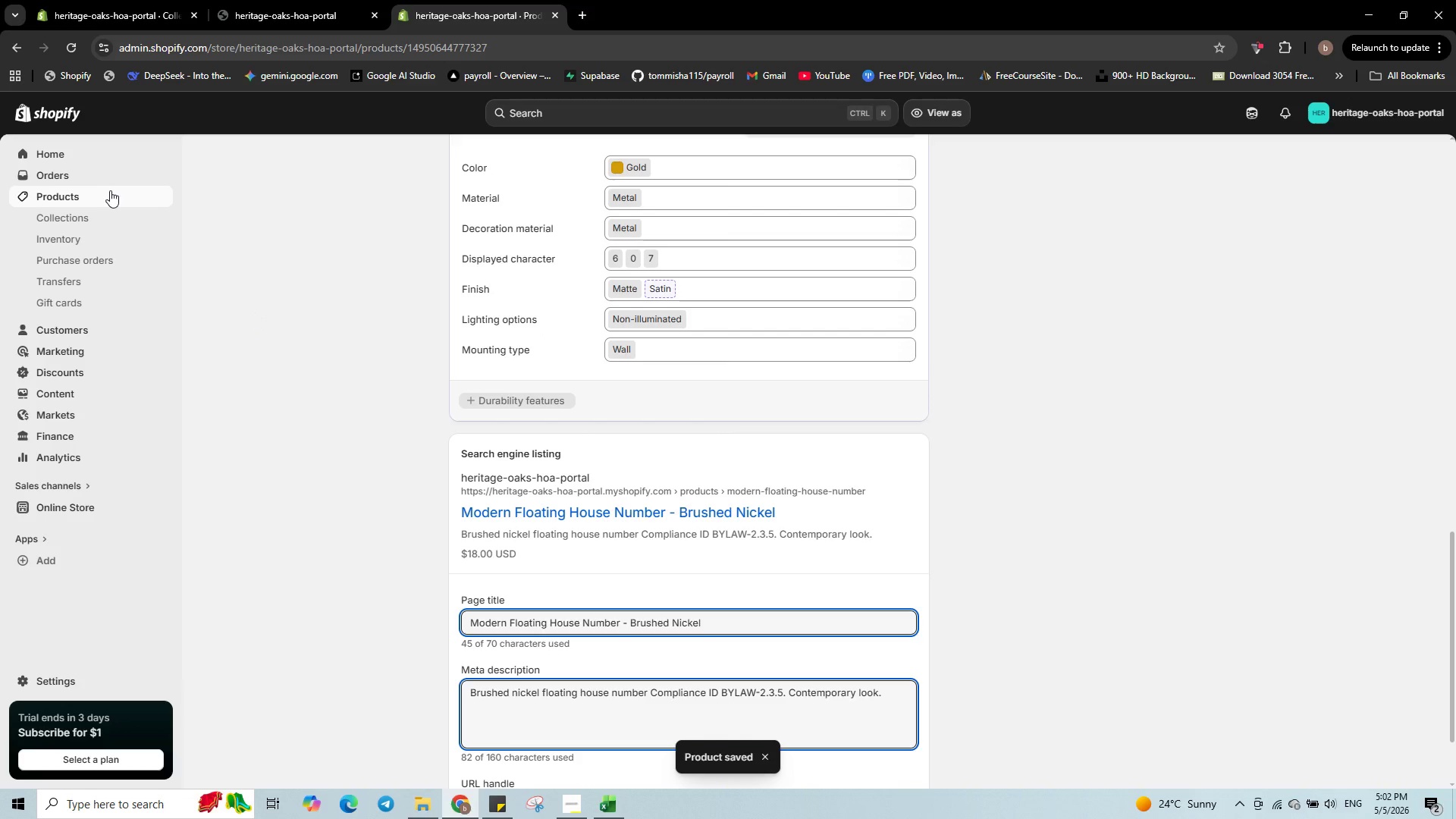 
wait(6.98)
 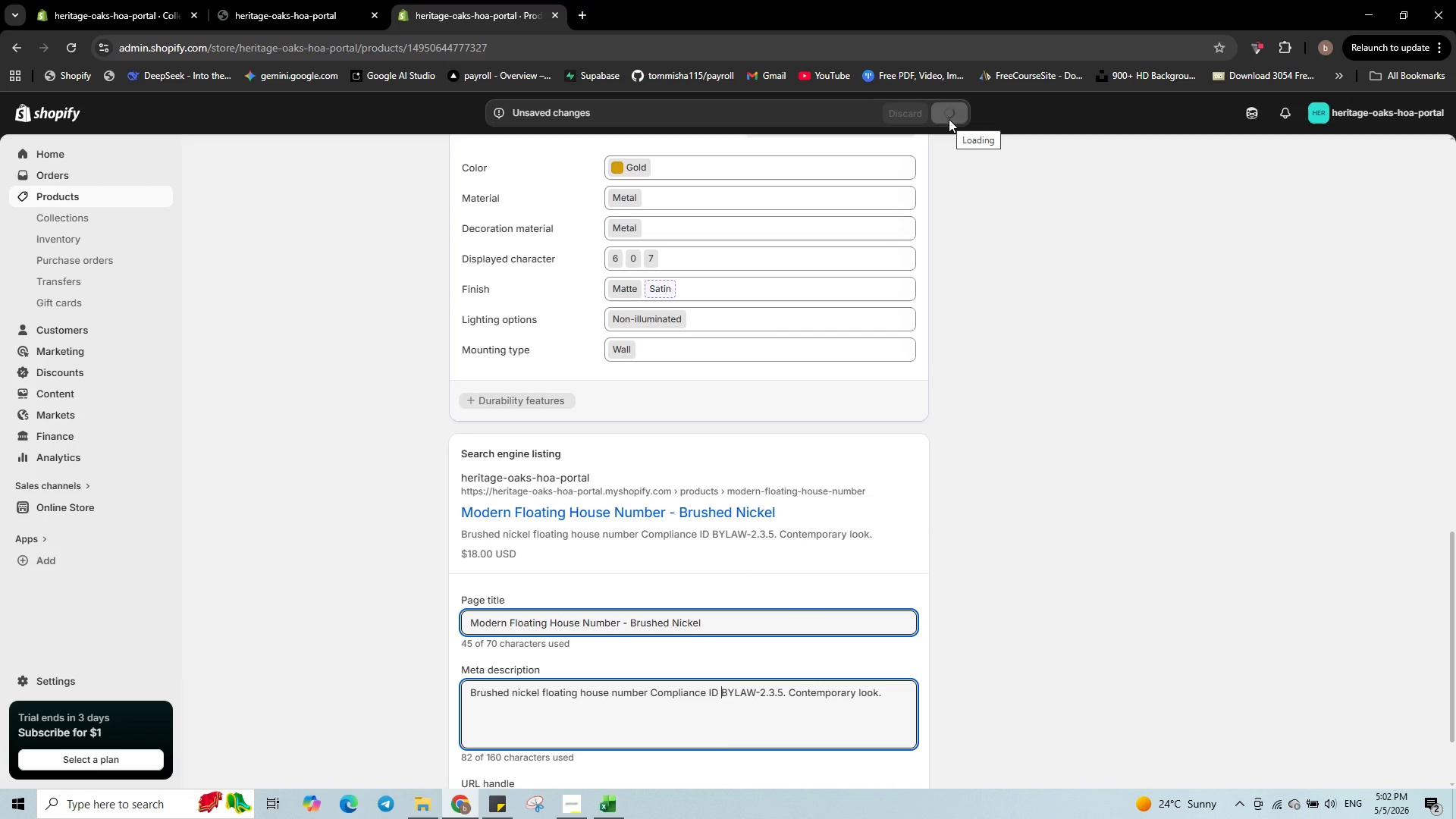 
left_click([113, 196])
 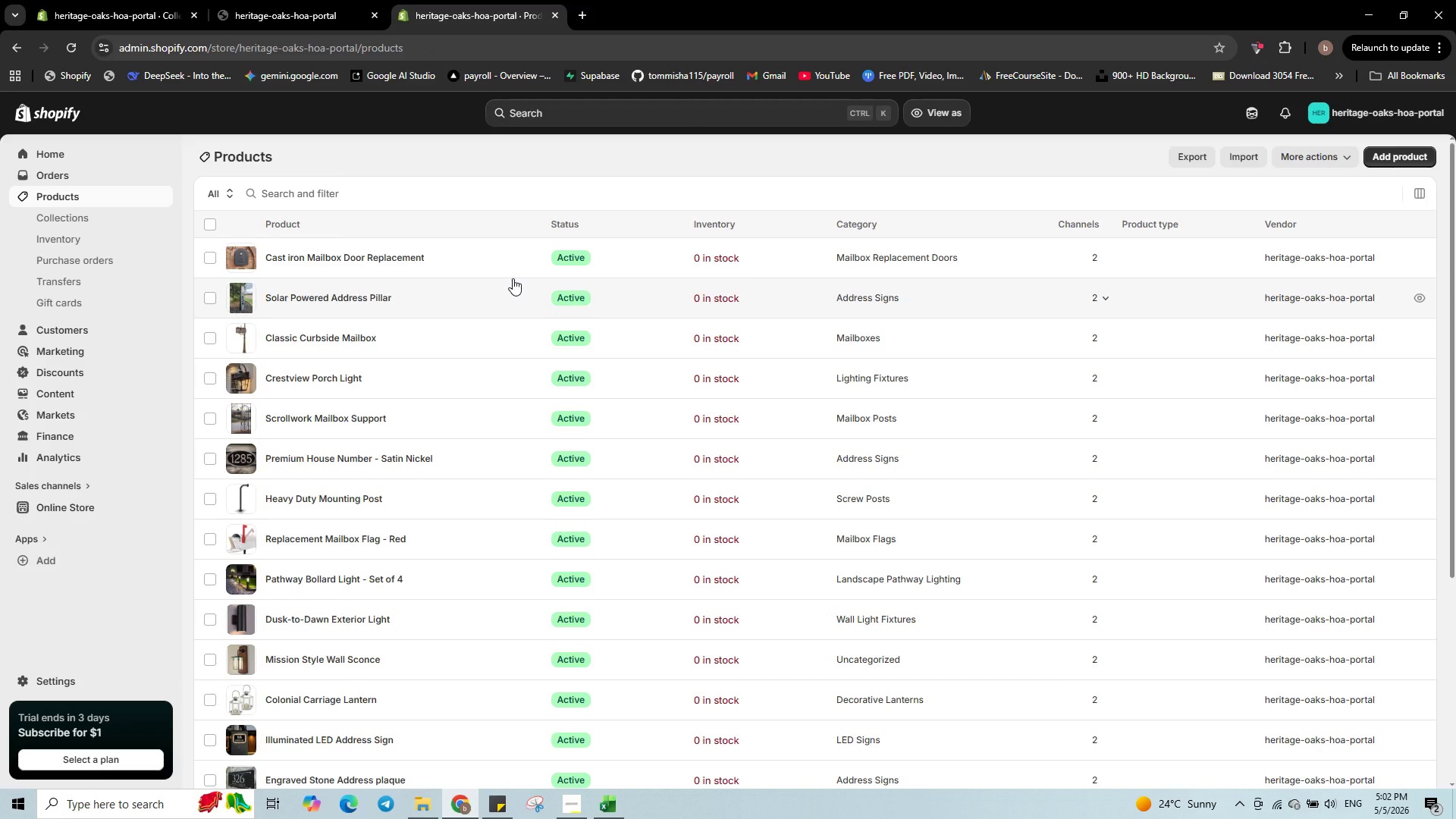 
wait(5.98)
 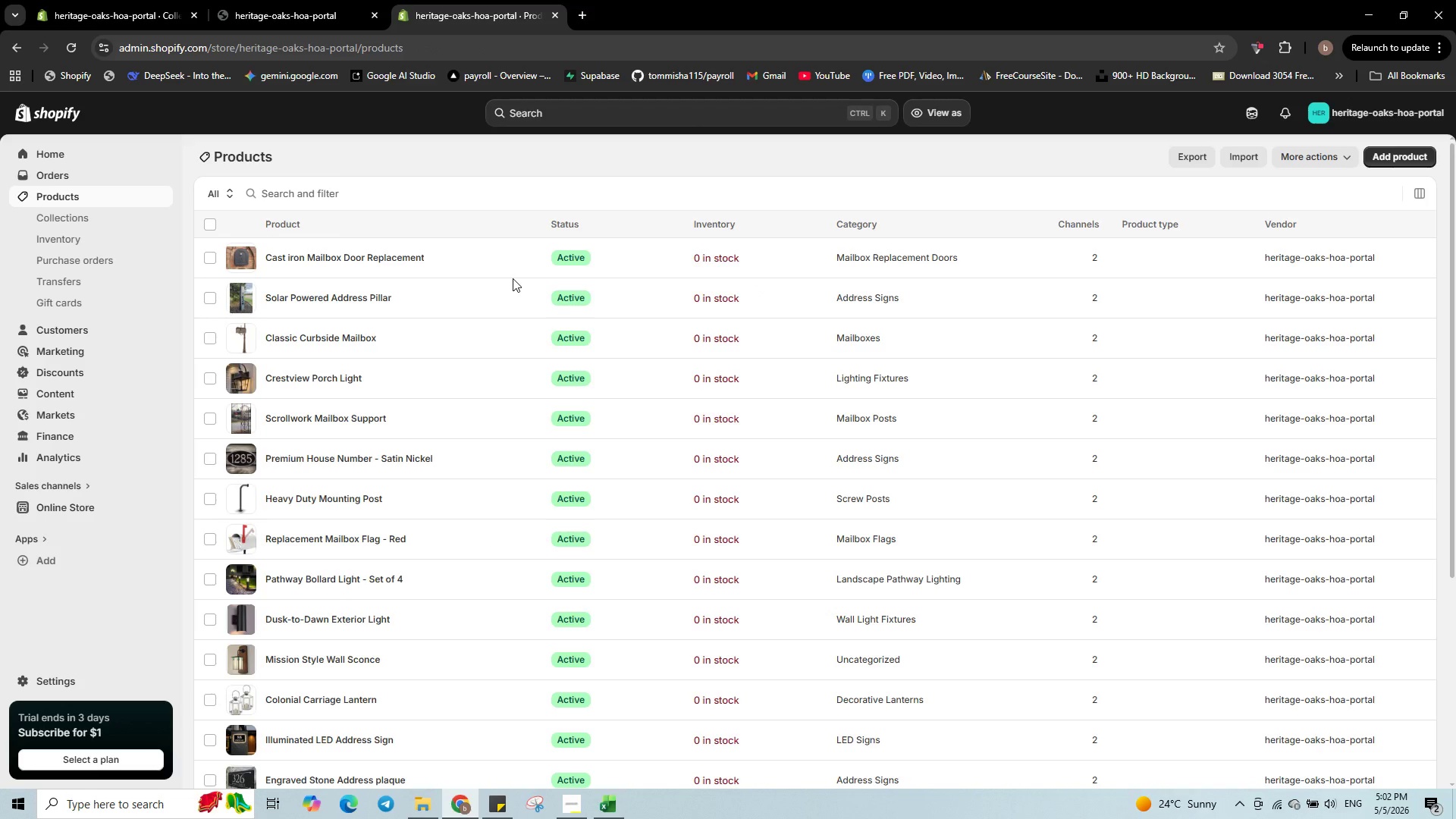 
scroll: coordinate [483, 367], scroll_direction: down, amount: 6.0
 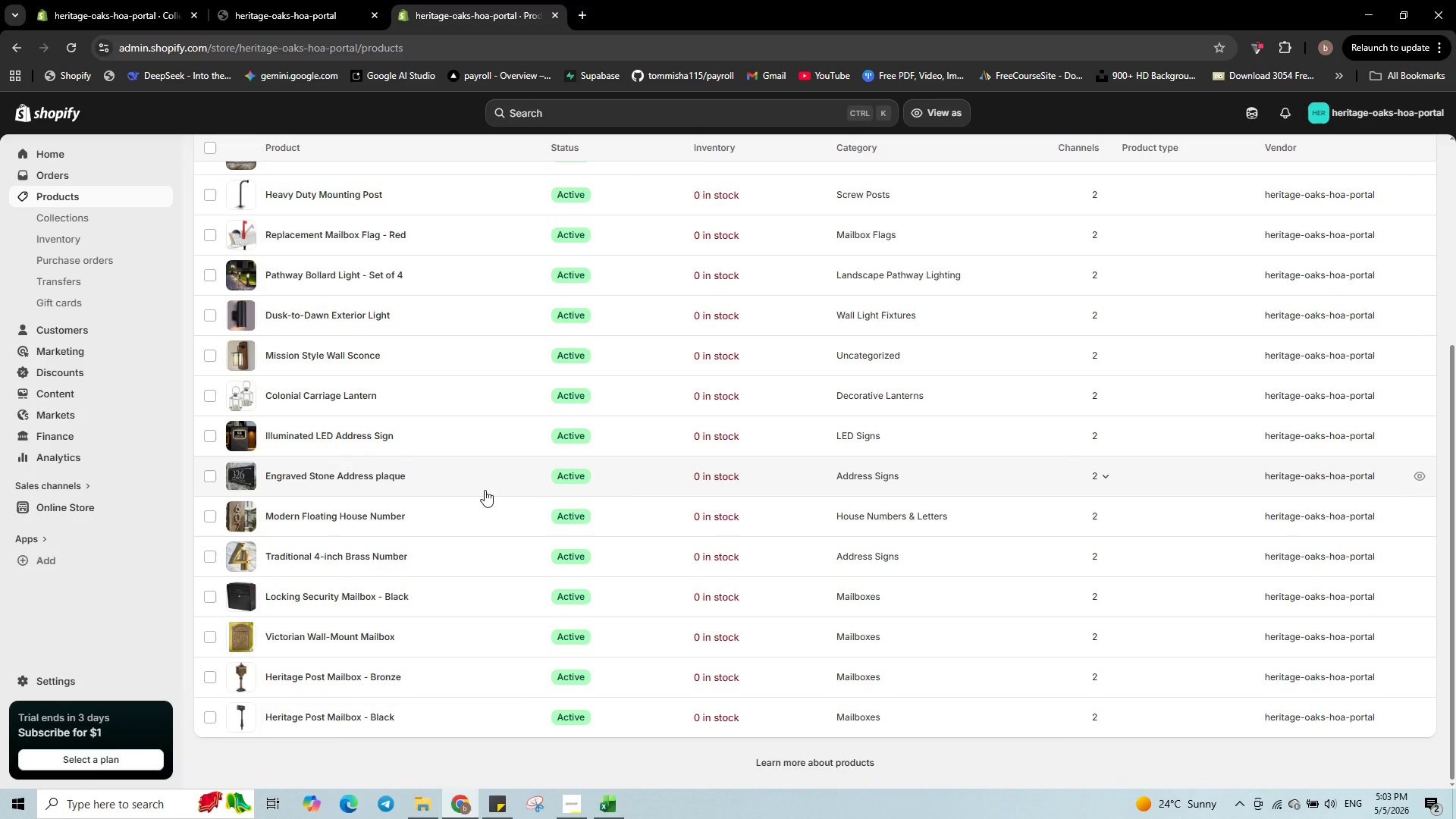 
left_click([485, 490])
 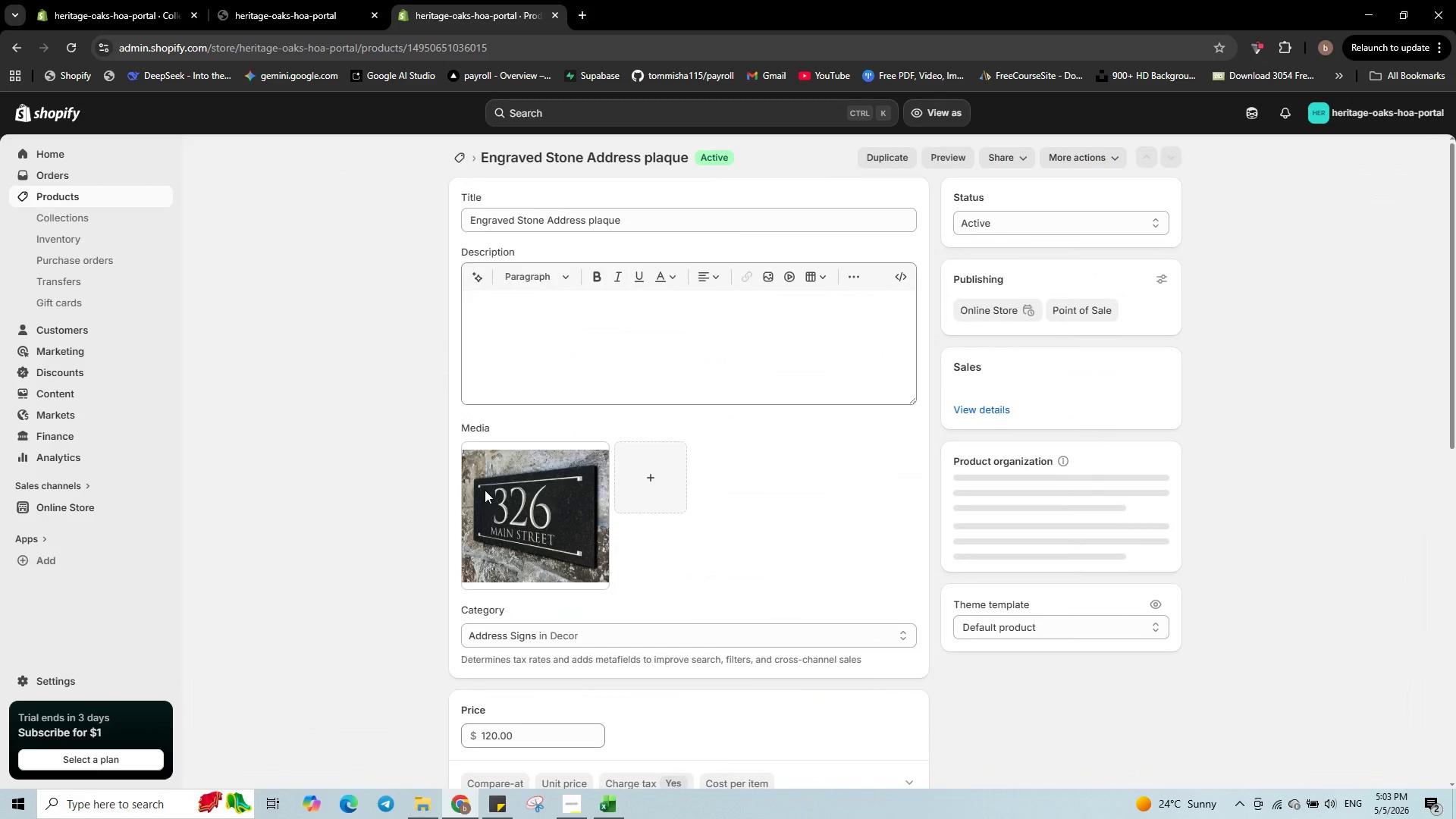 
scroll: coordinate [861, 567], scroll_direction: down, amount: 18.0
 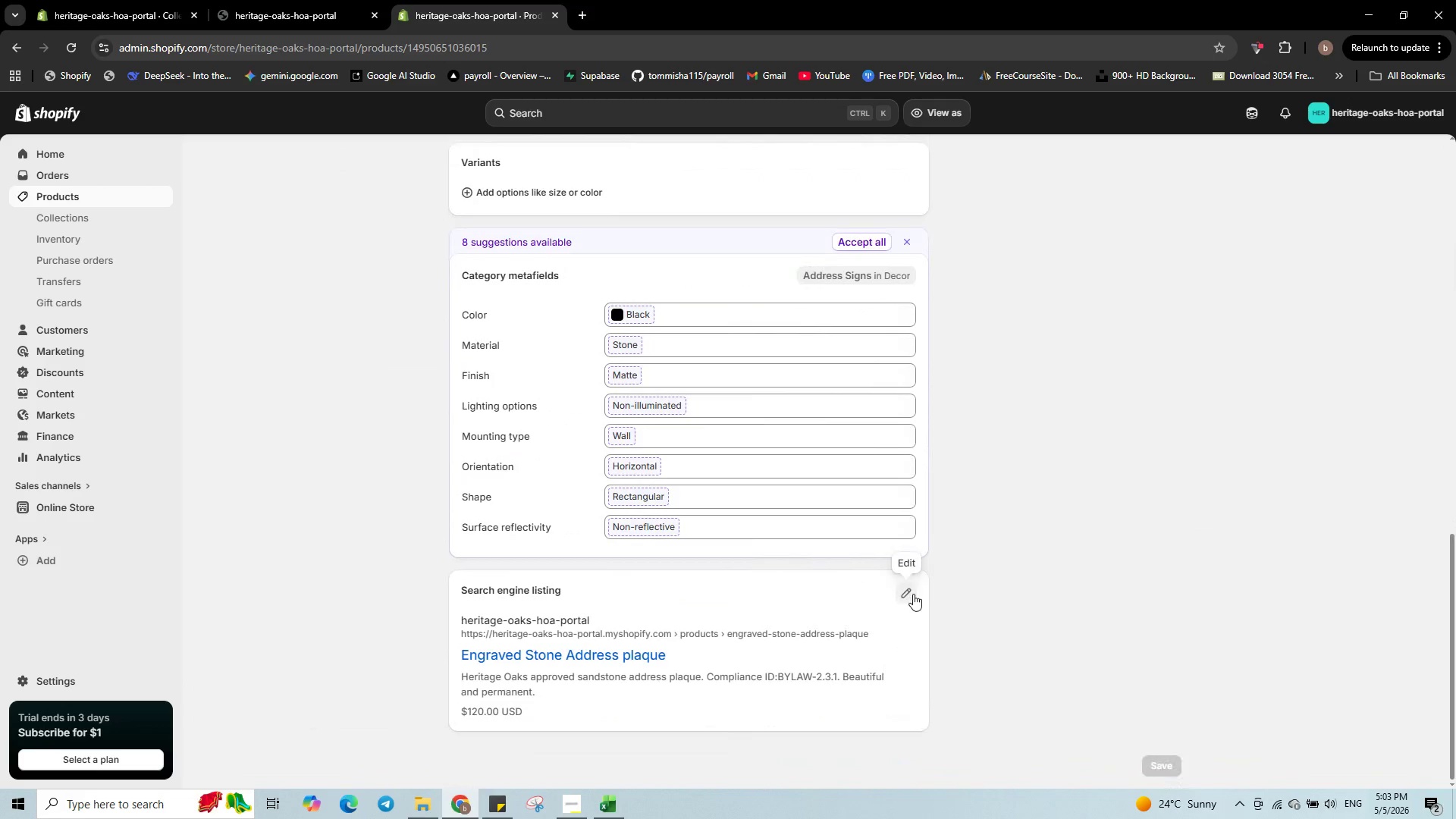 
left_click([914, 595])
 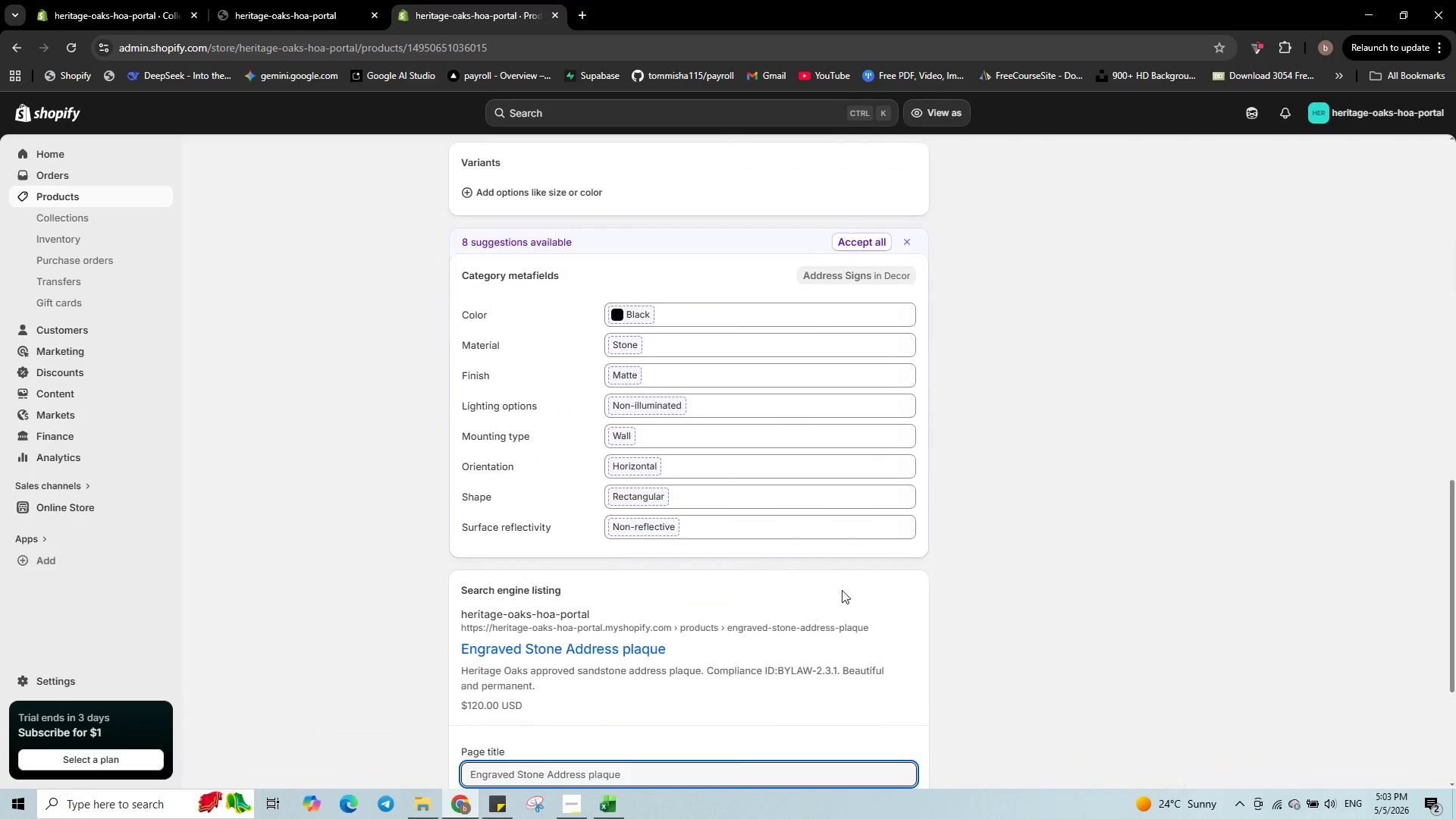 
scroll: coordinate [842, 590], scroll_direction: down, amount: 4.0
 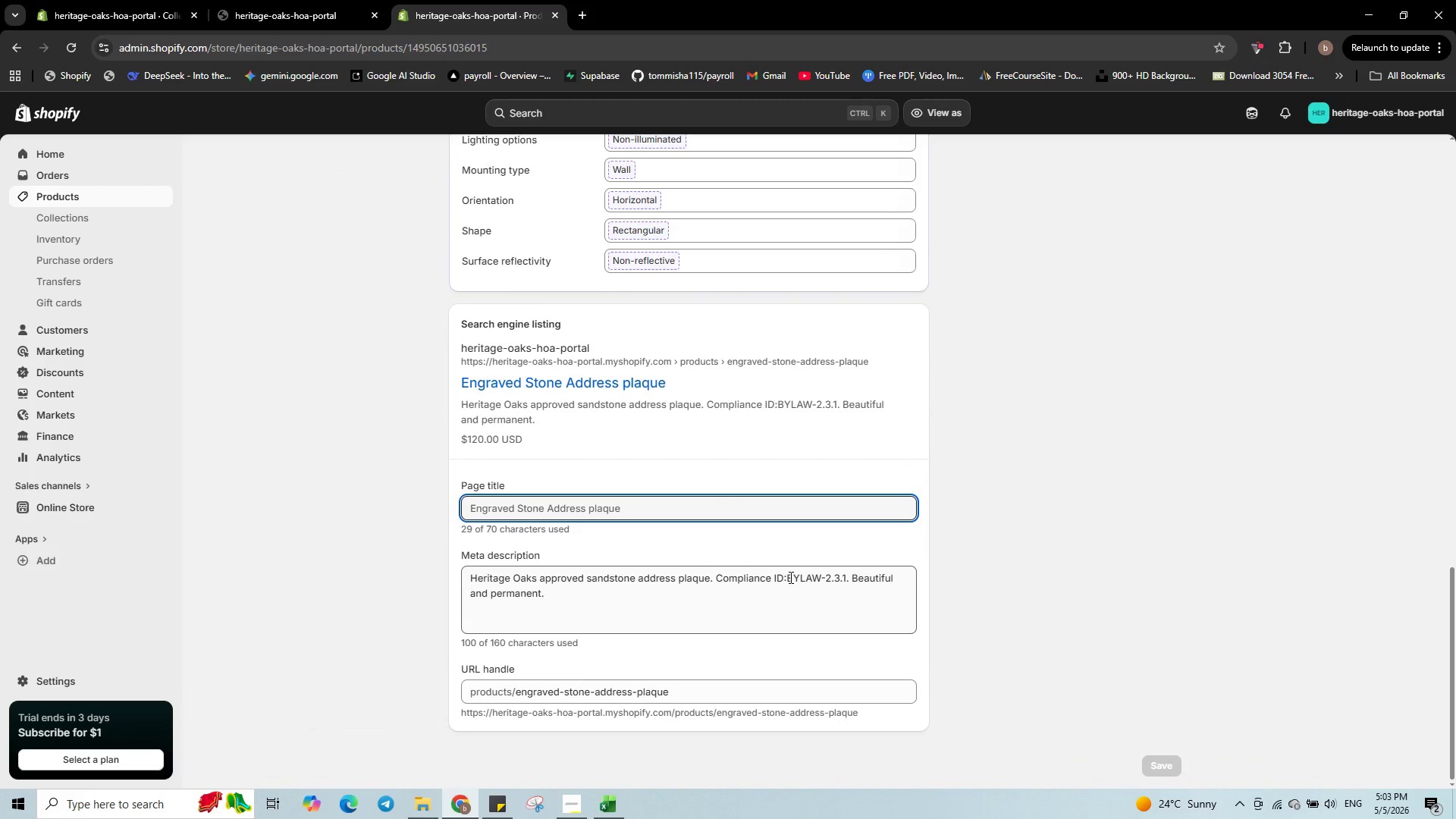 
left_click([789, 577])
 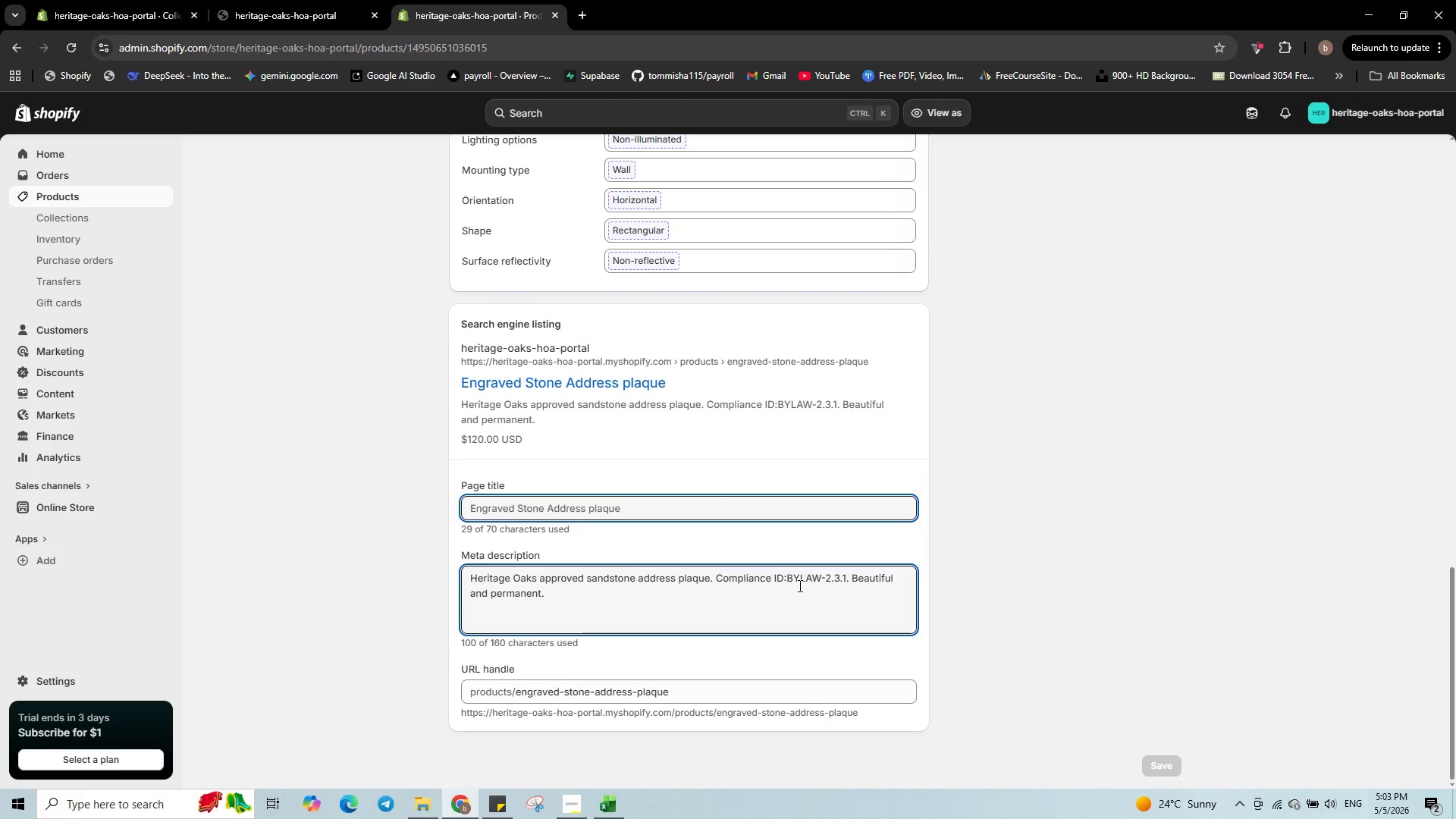 
key(Backspace)
 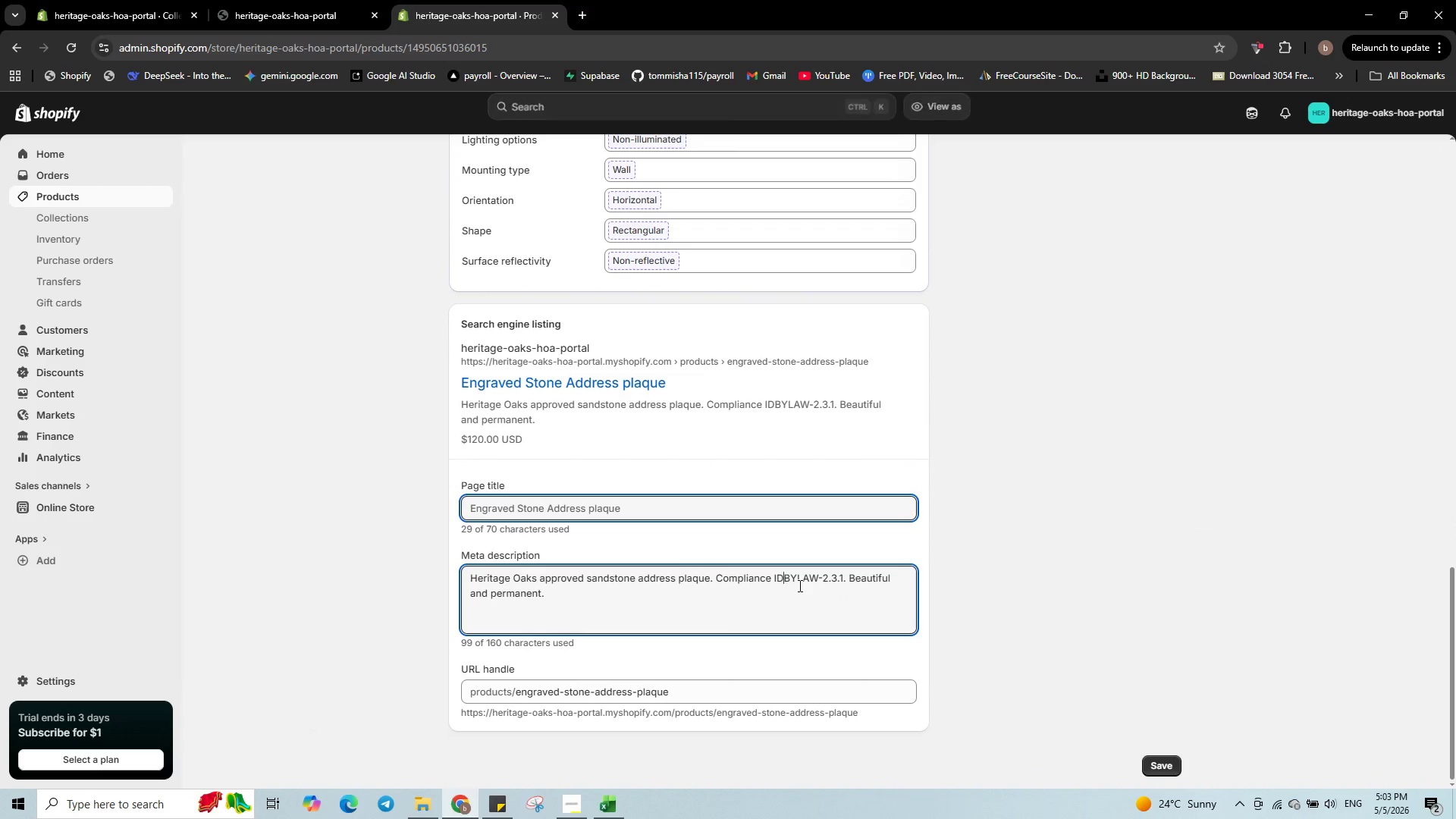 
key(Space)
 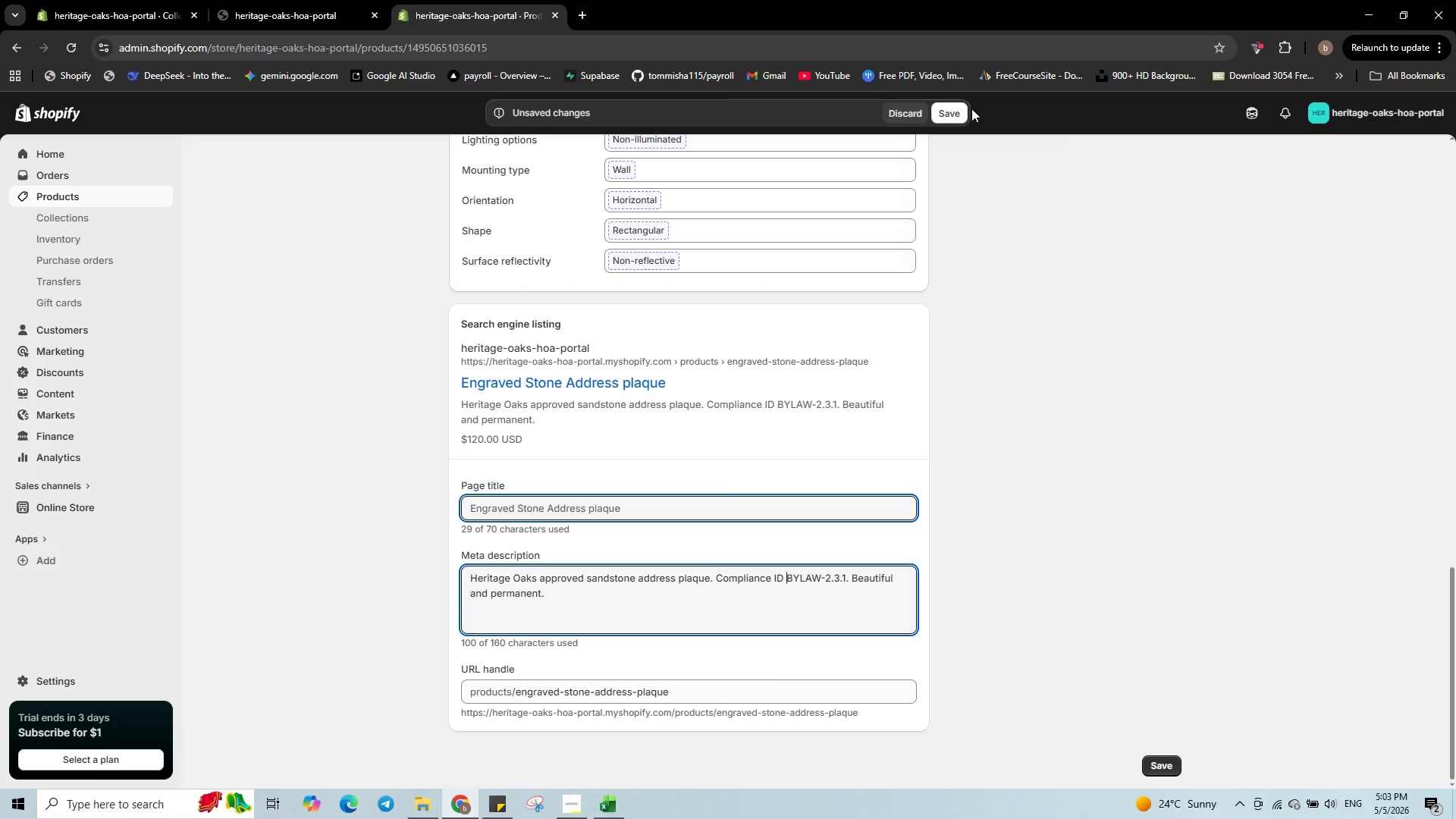 
left_click([952, 114])
 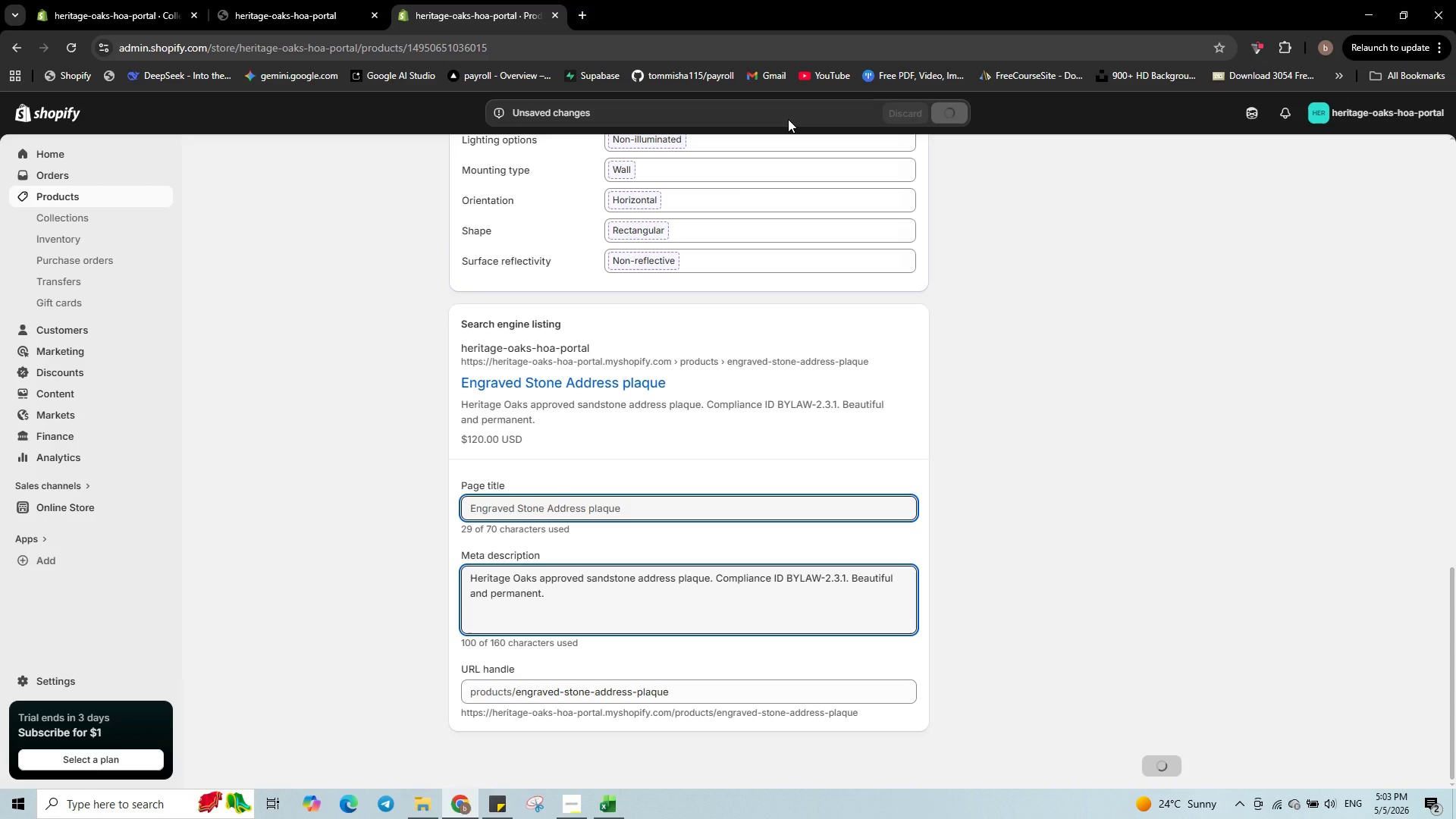 
mouse_move([819, 140])
 